 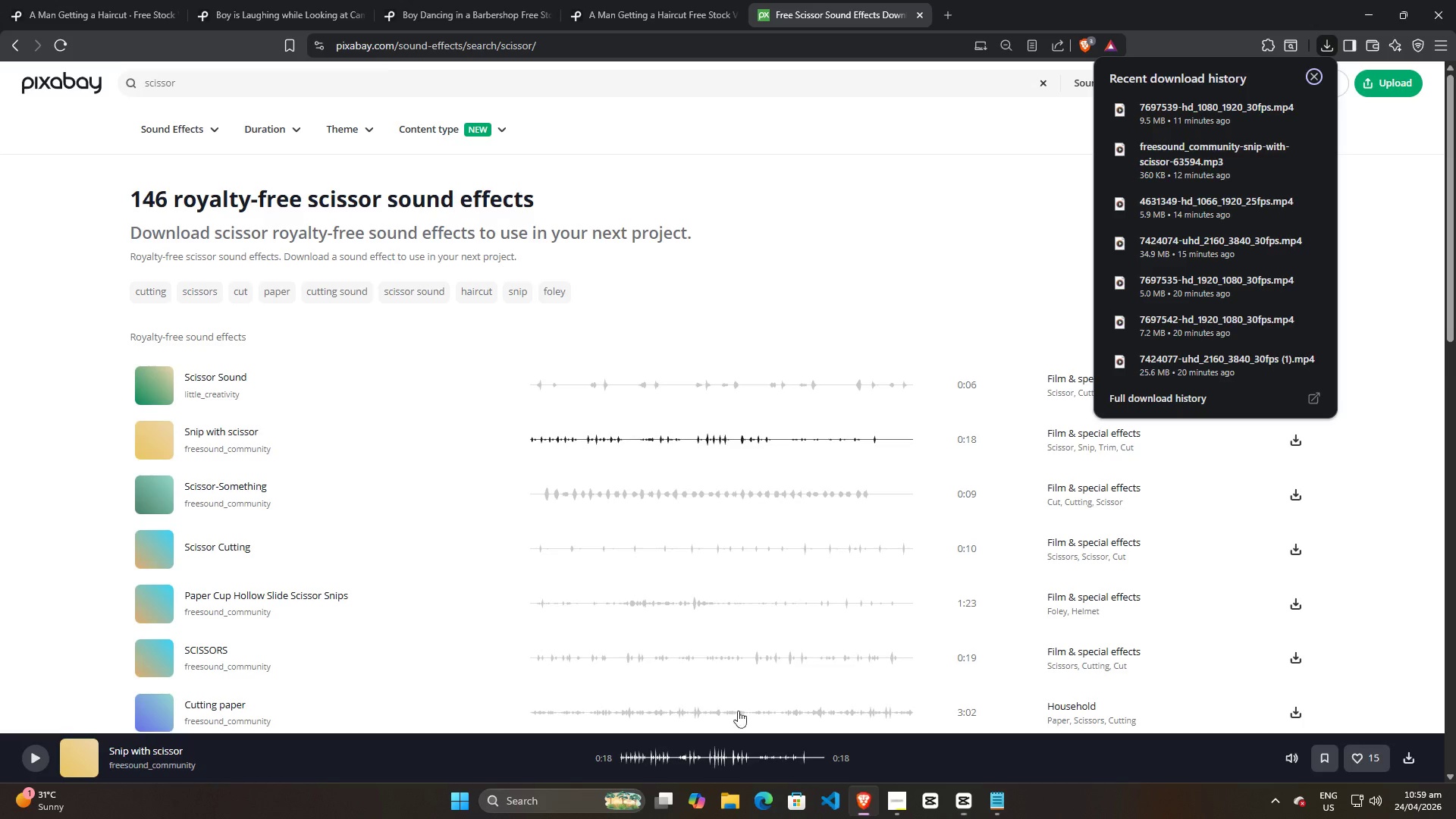 
left_click([832, 11])
 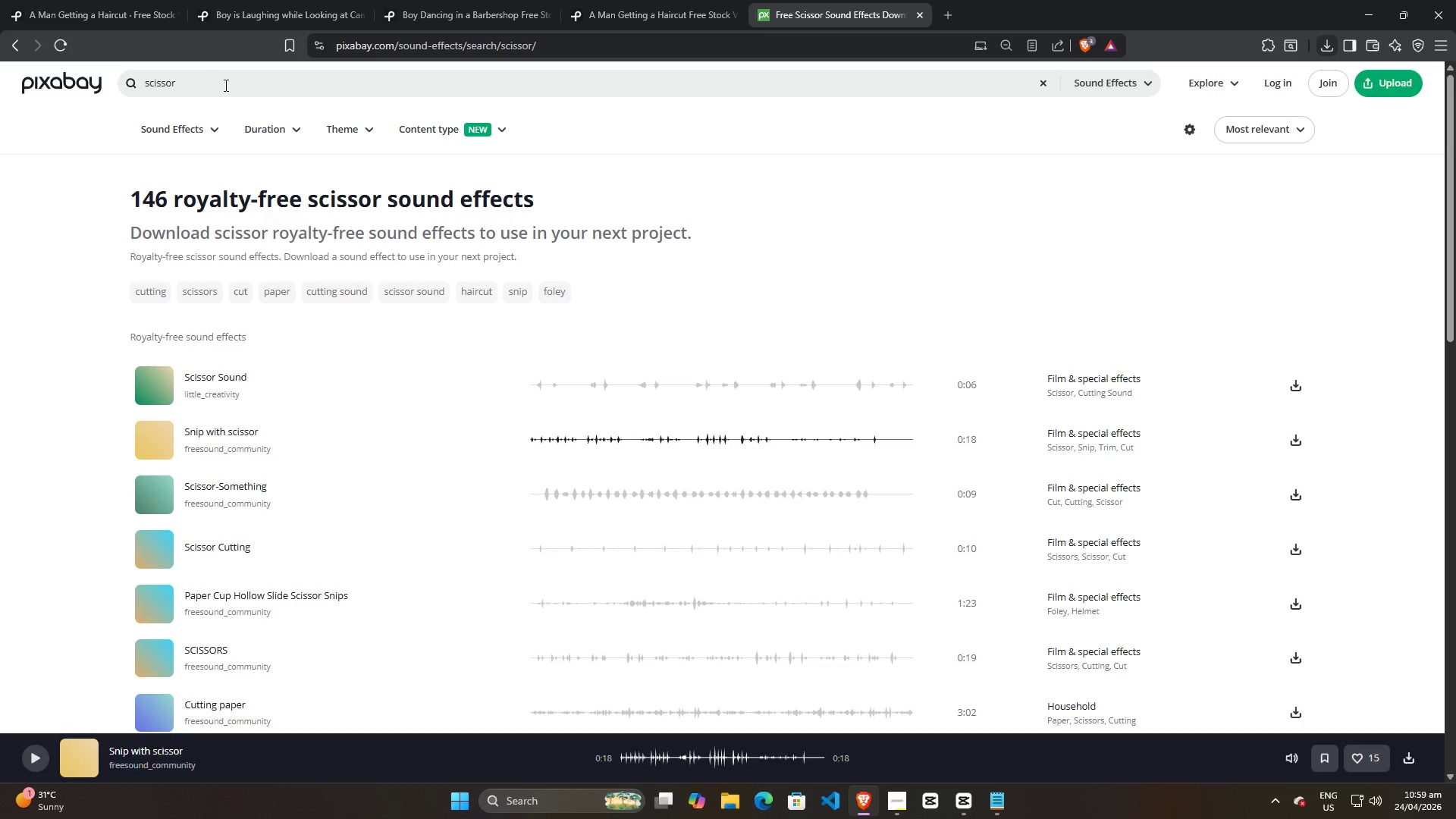 
left_click_drag(start_coordinate=[225, 85], to_coordinate=[52, 85])
 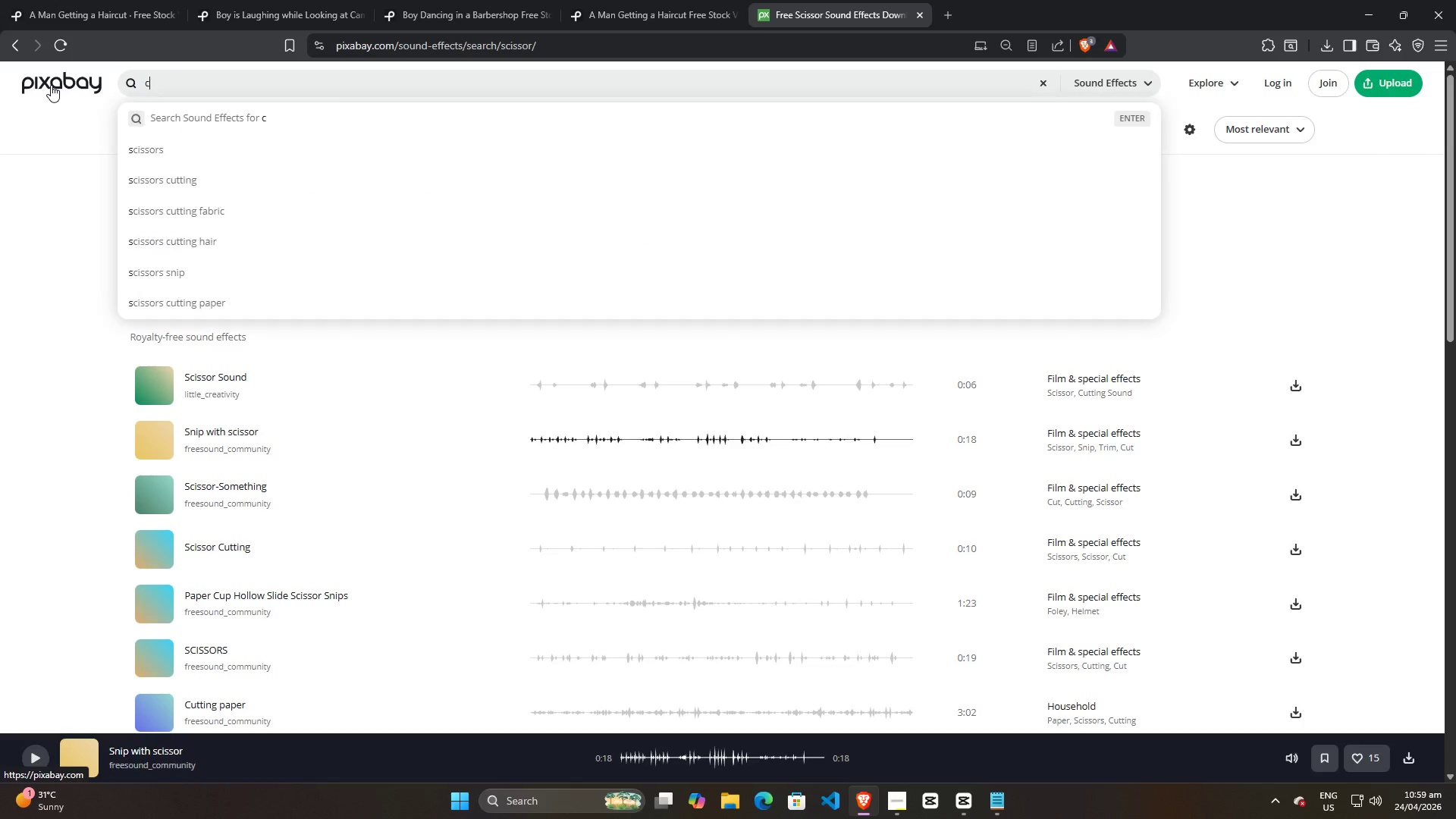 
type(clipper)
 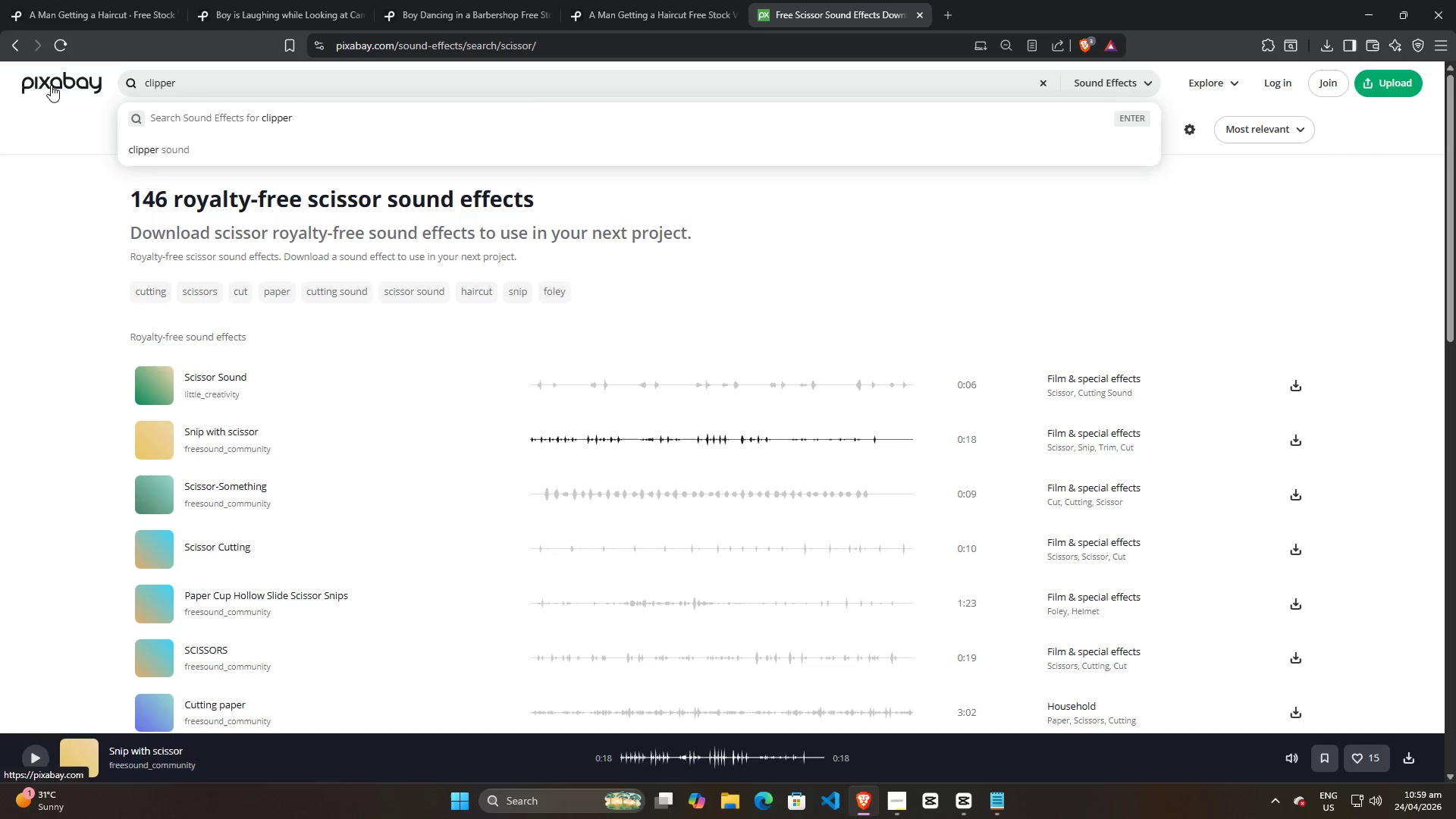 
key(ArrowDown)
 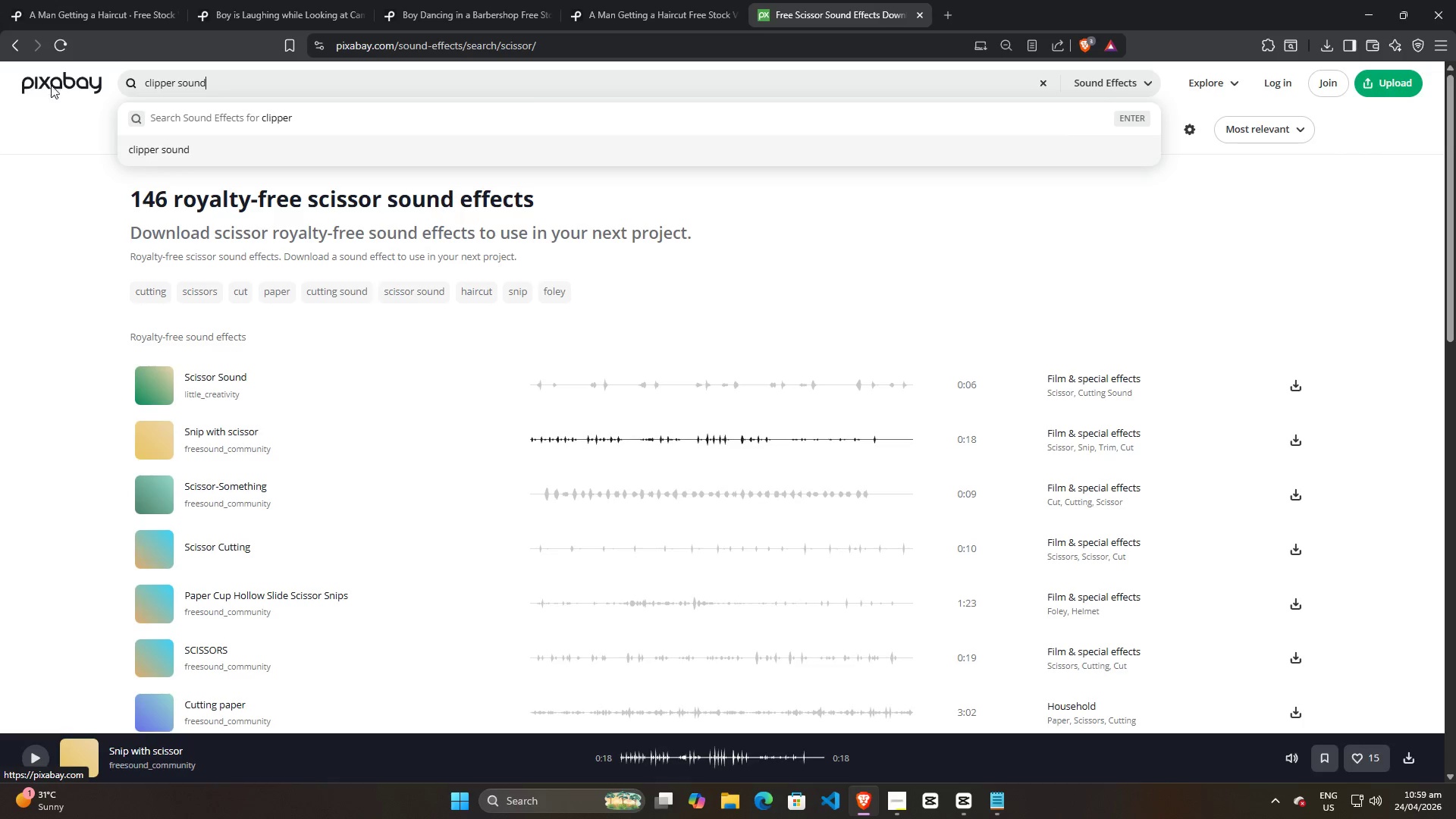 
key(Enter)
 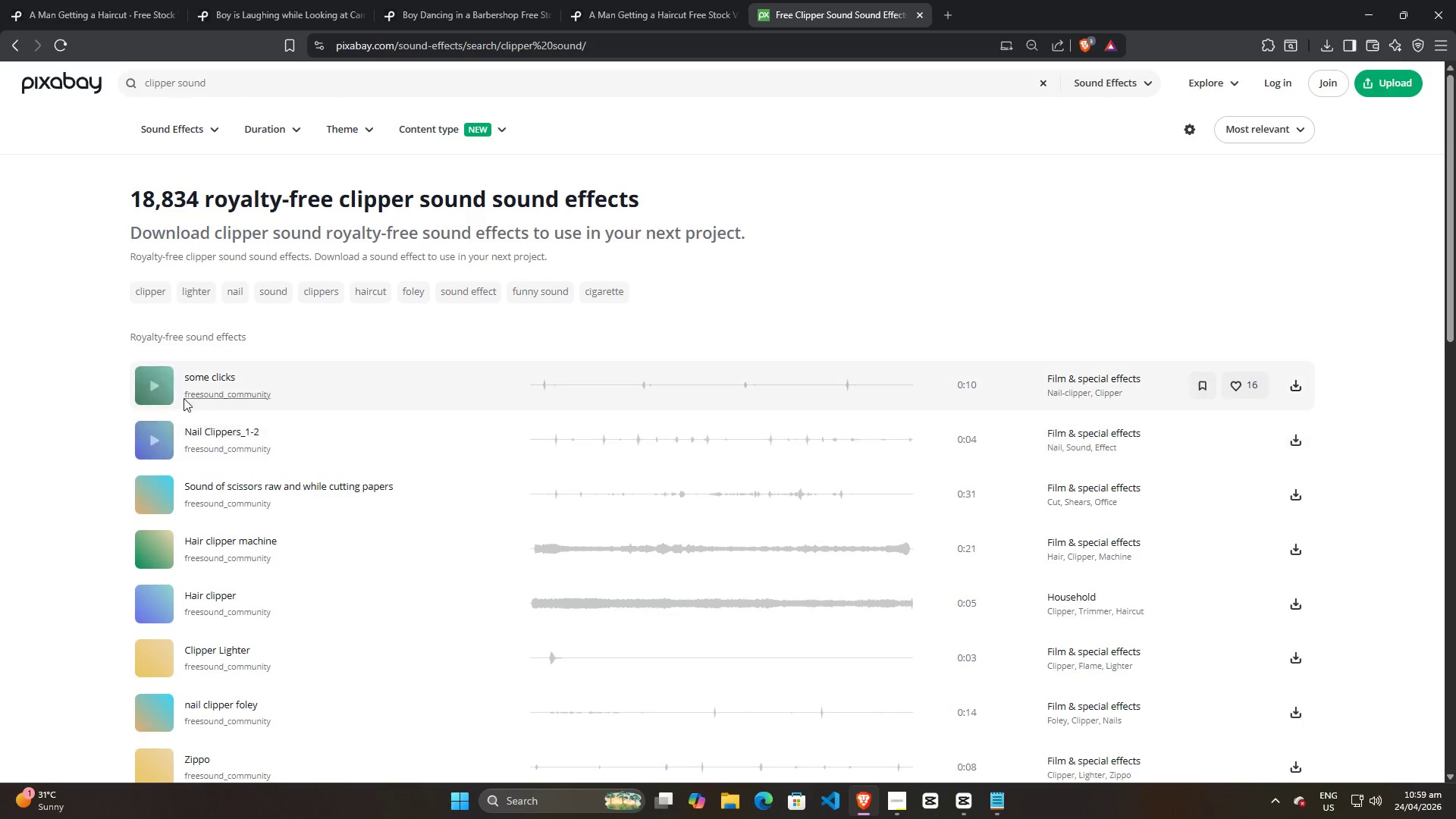 
left_click([155, 388])
 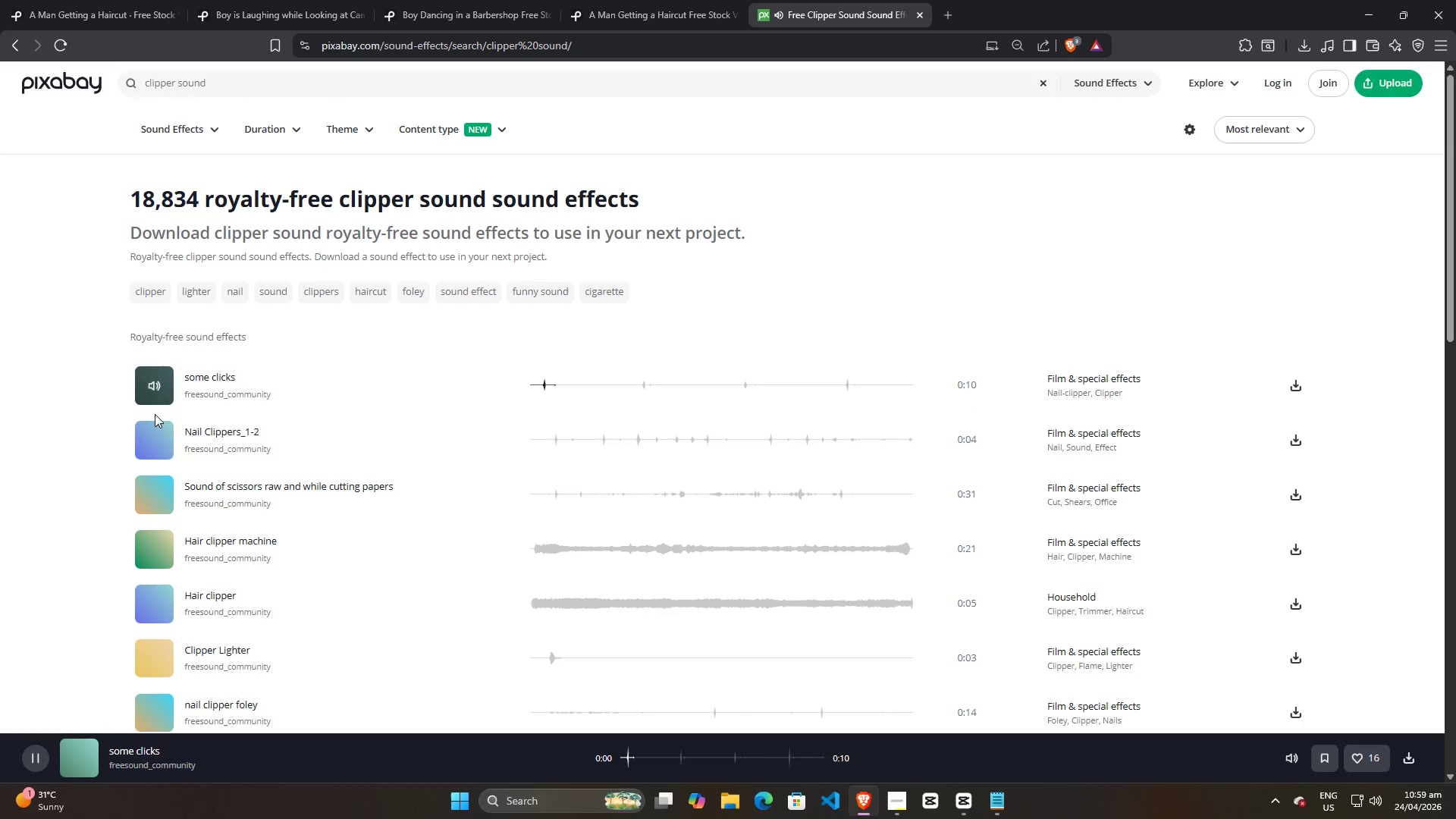 
left_click([155, 441])
 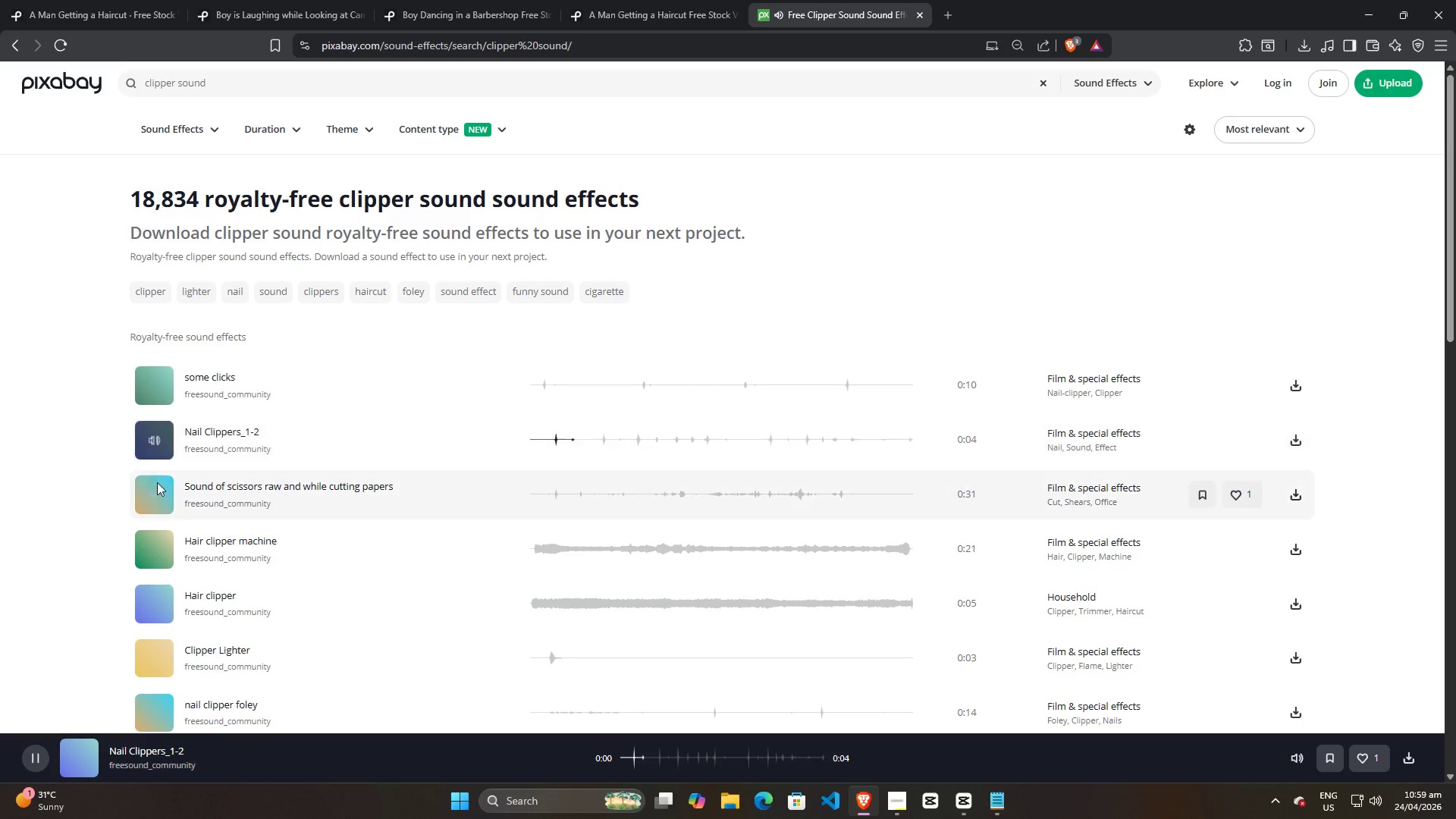 
left_click([158, 493])
 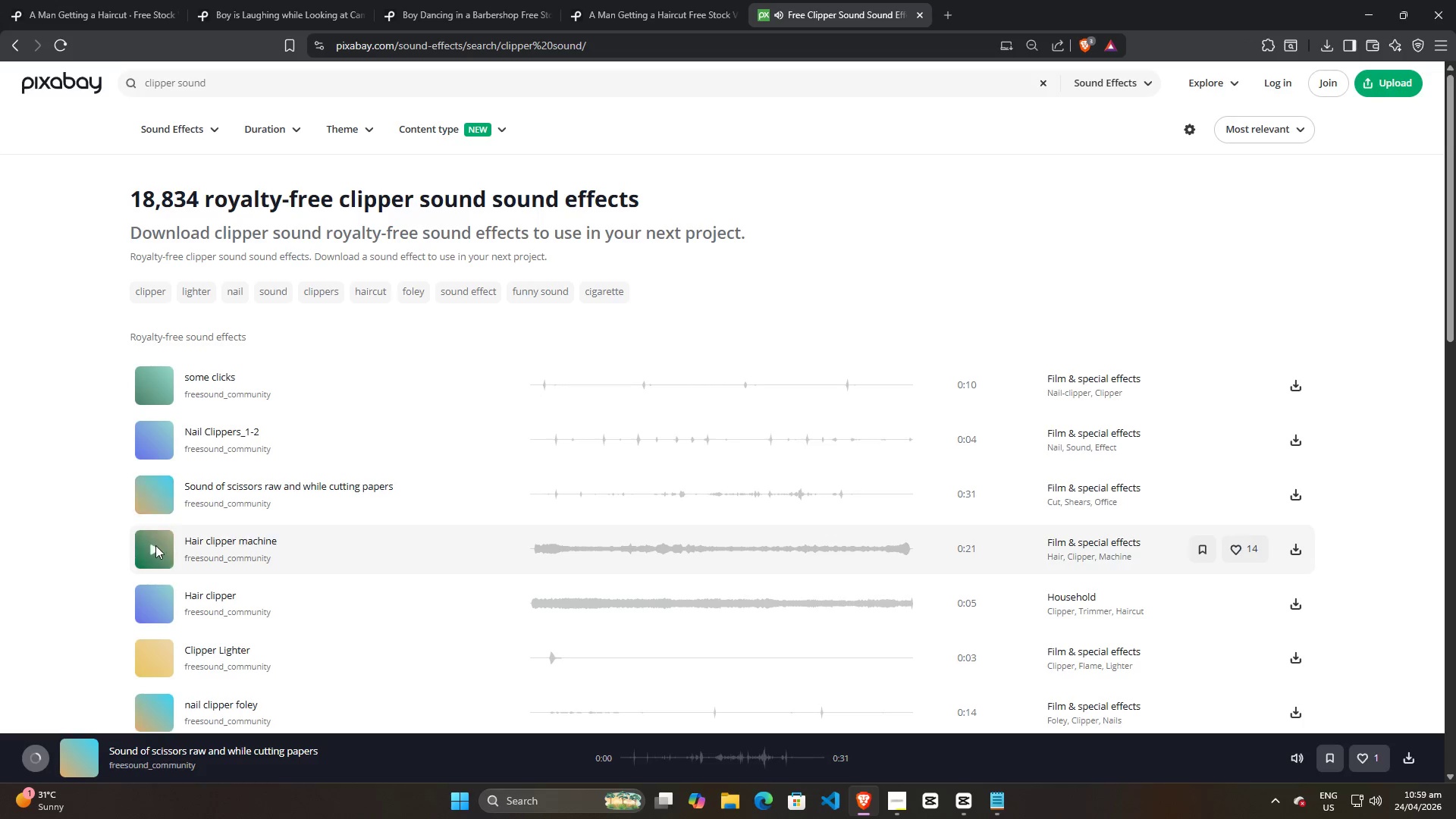 
left_click([155, 549])
 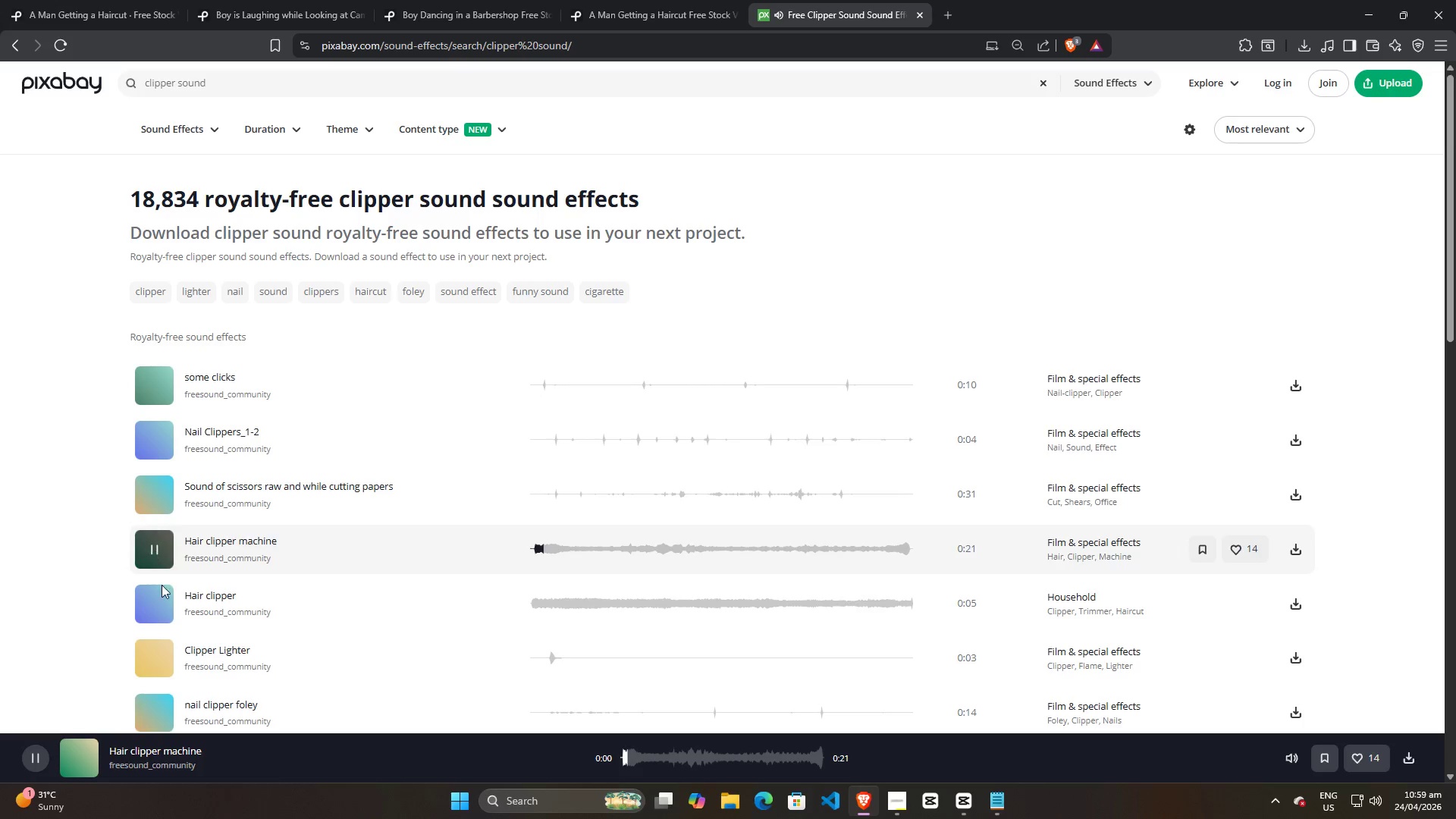 
left_click([156, 604])
 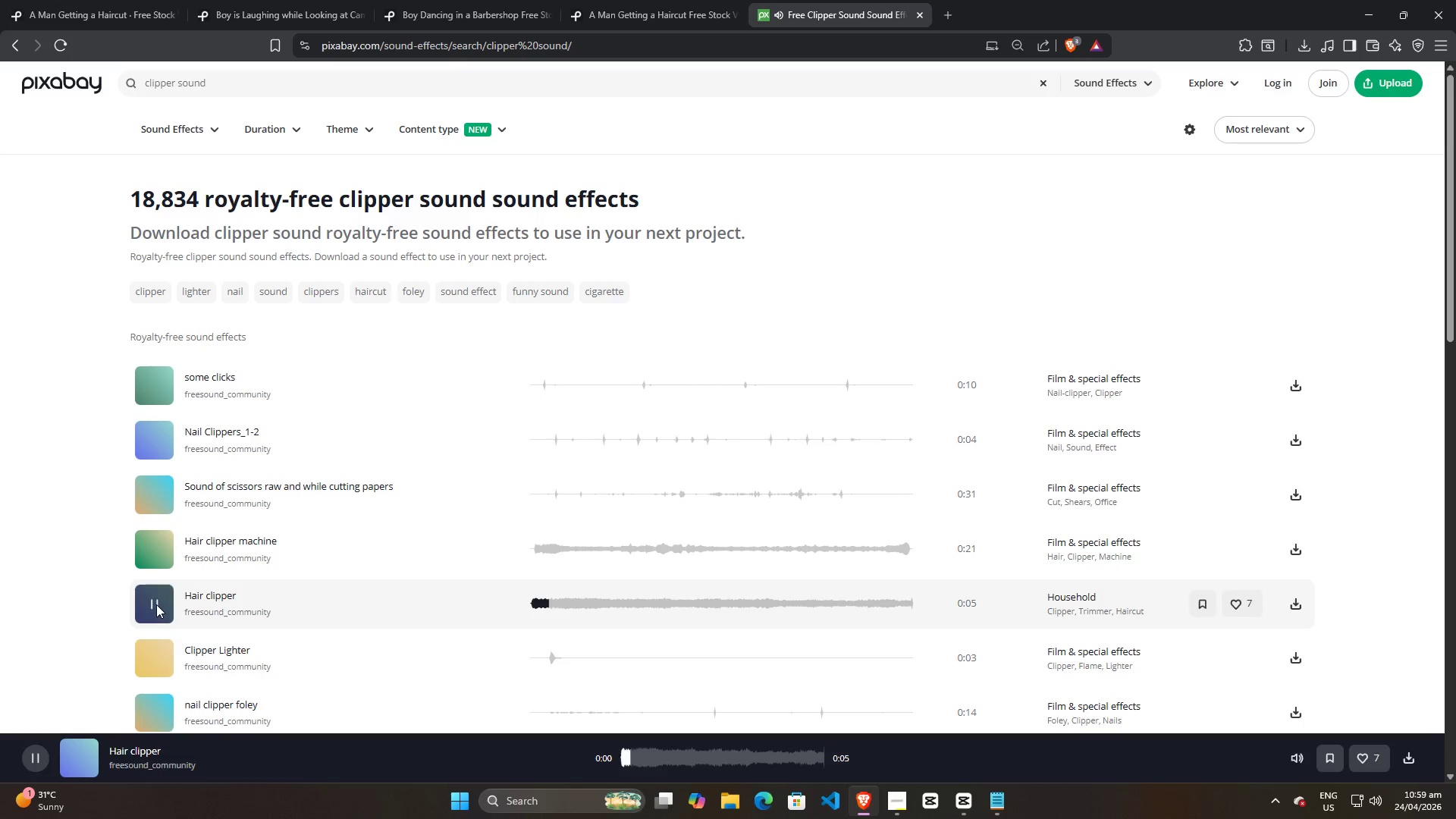 
scroll: coordinate [258, 636], scroll_direction: down, amount: 5.0
 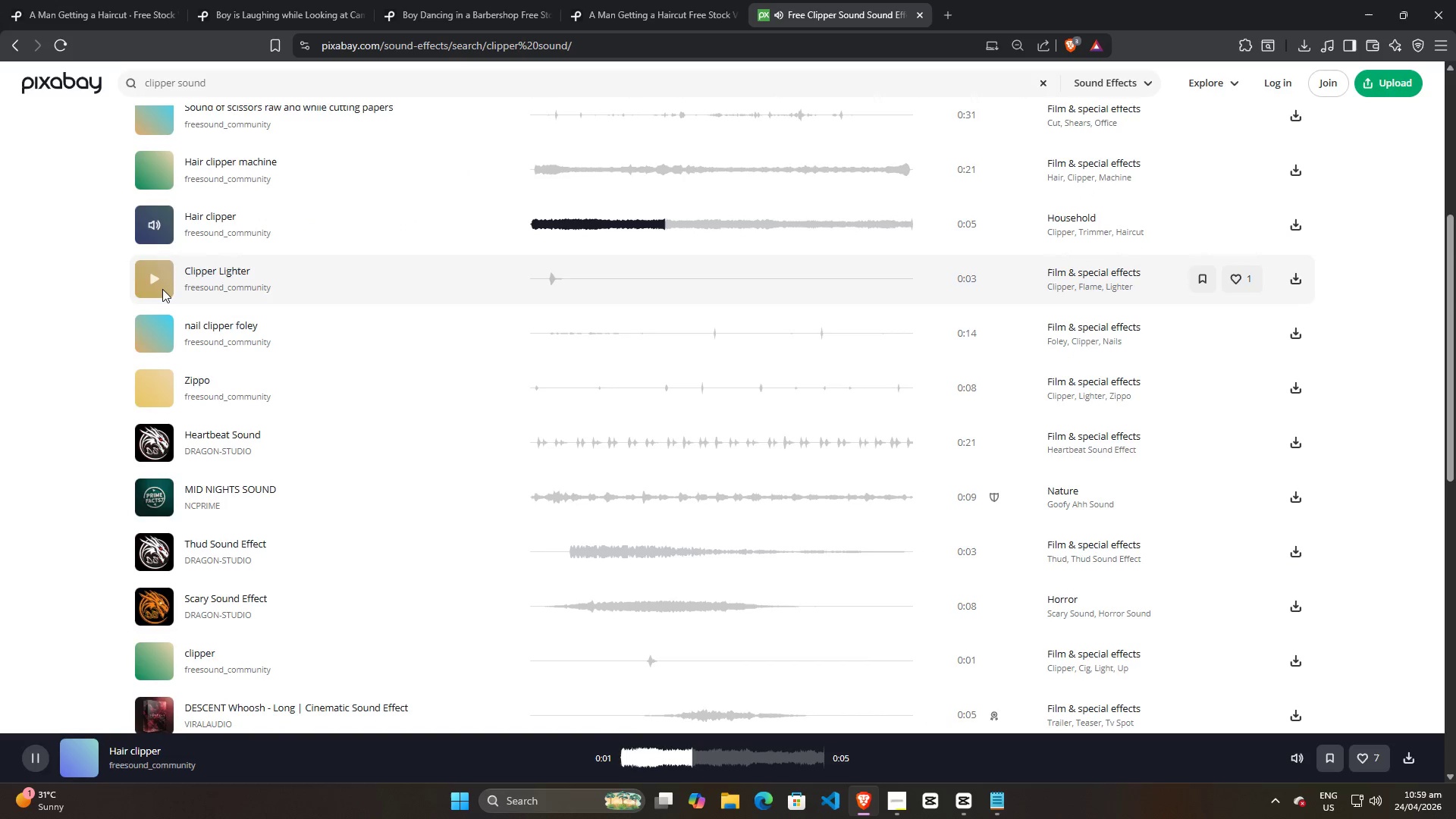 
left_click([156, 281])
 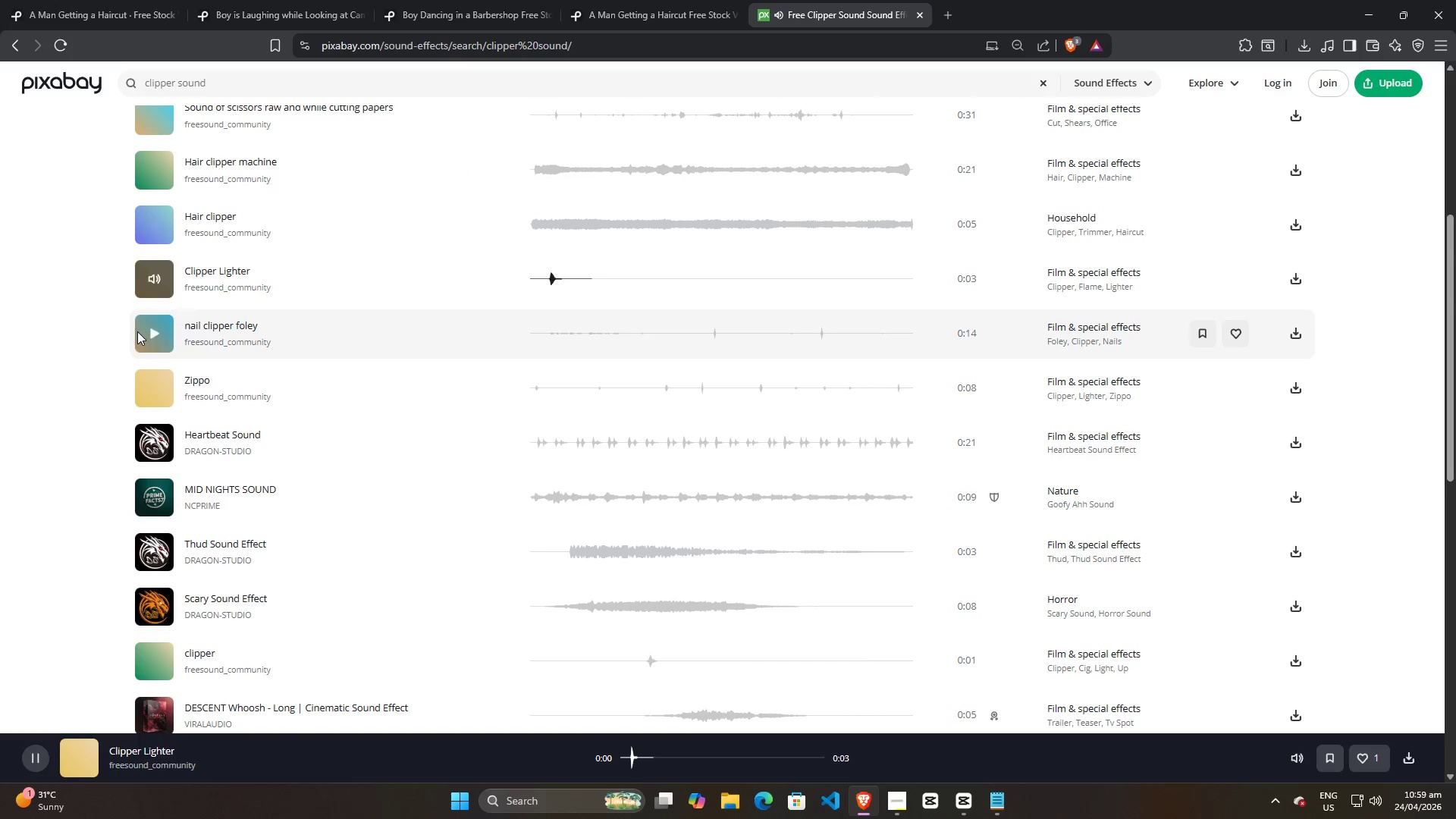 
left_click([154, 332])
 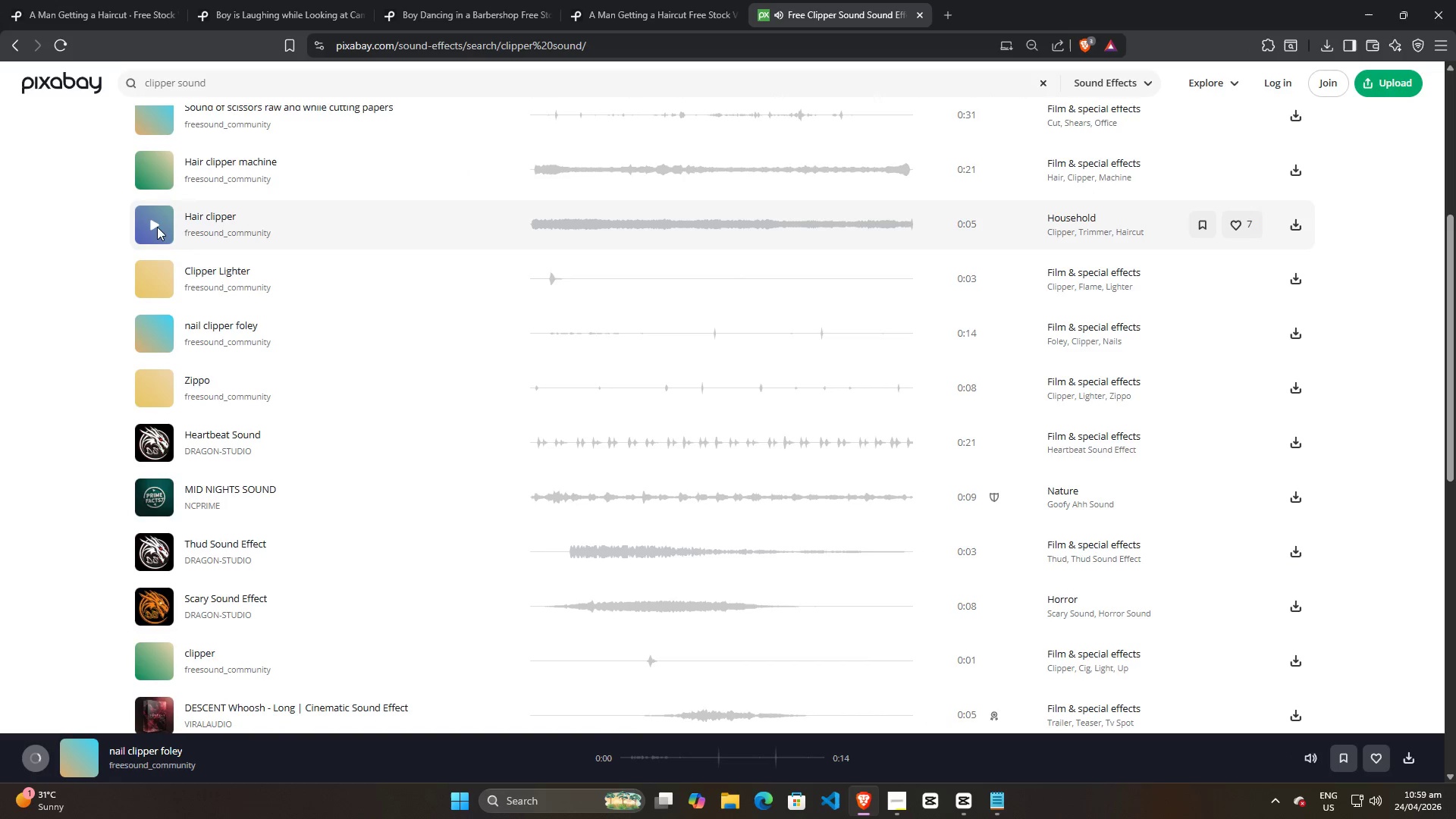 
left_click([158, 229])
 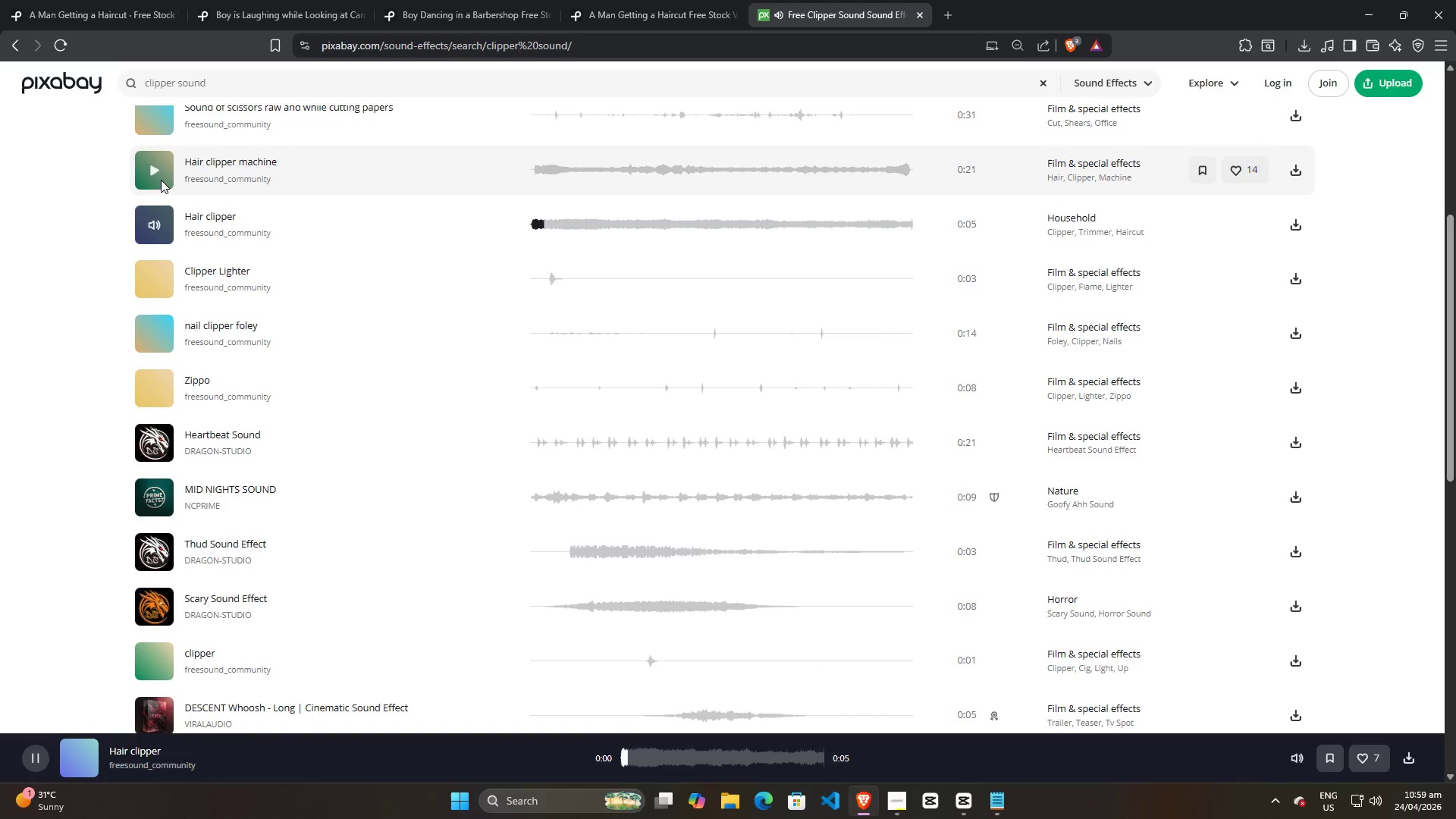 
left_click([146, 168])
 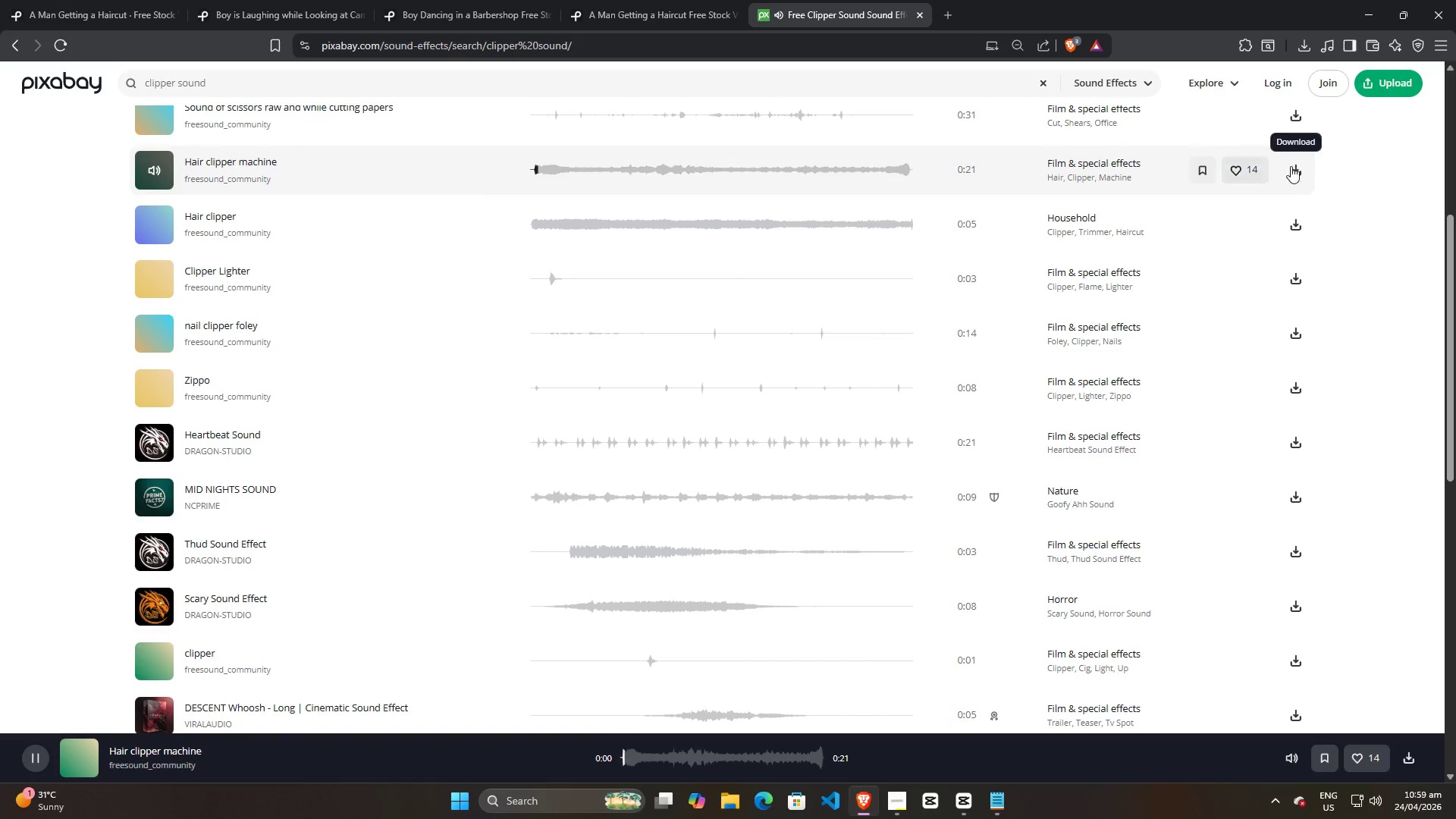 
left_click([1300, 166])
 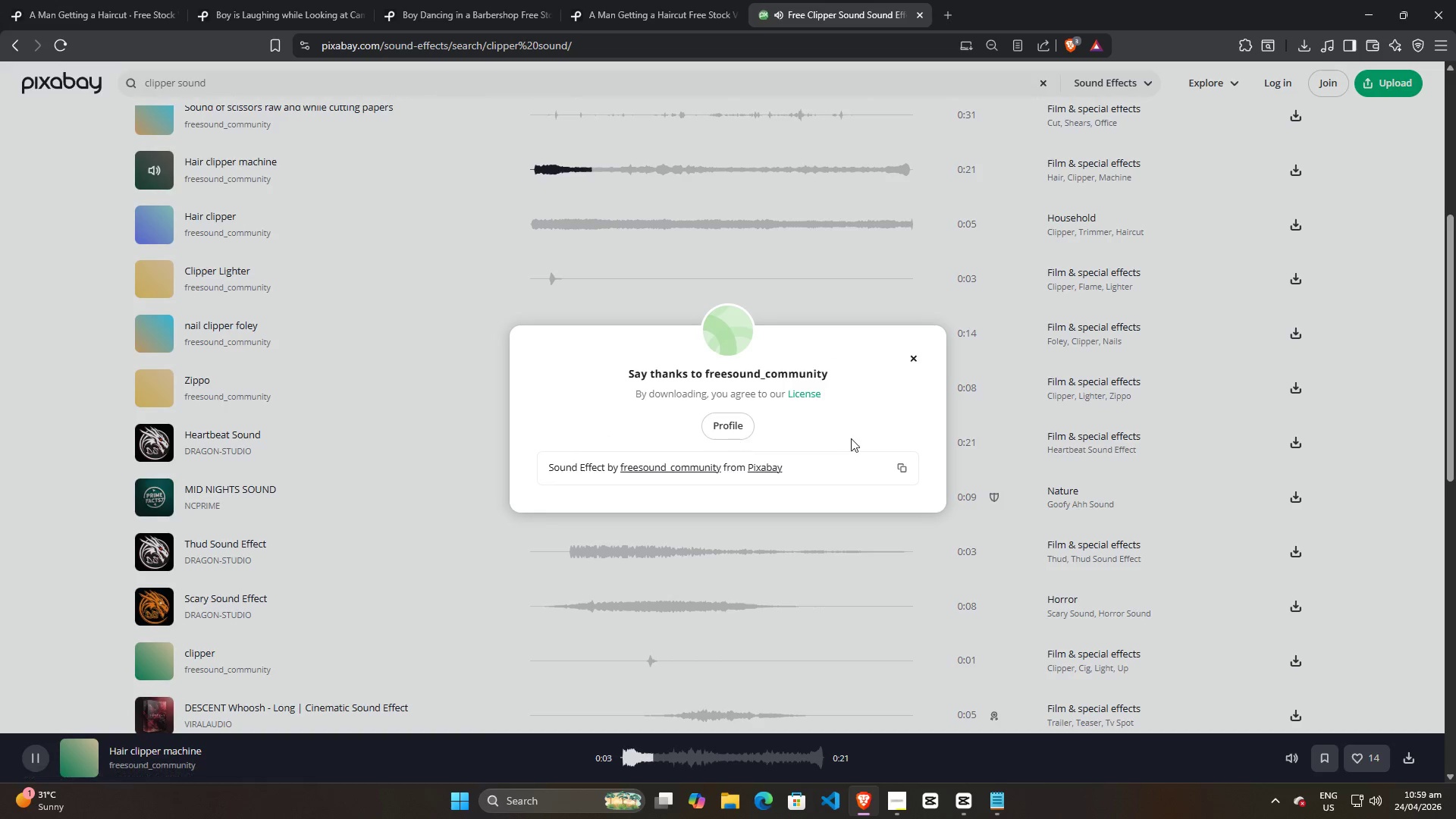 
left_click([593, 377])
 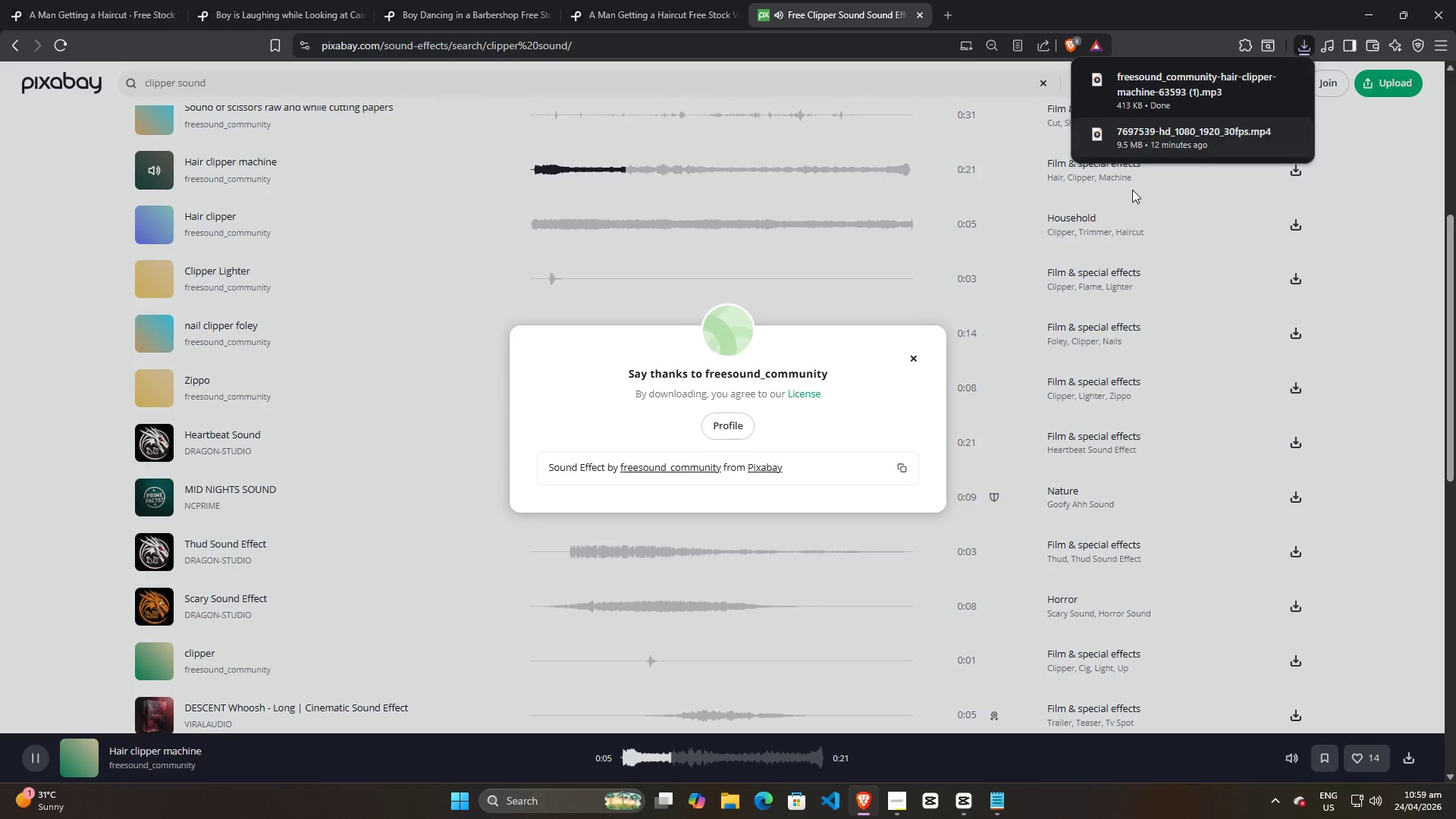 
left_click_drag(start_coordinate=[1184, 77], to_coordinate=[309, 323])
 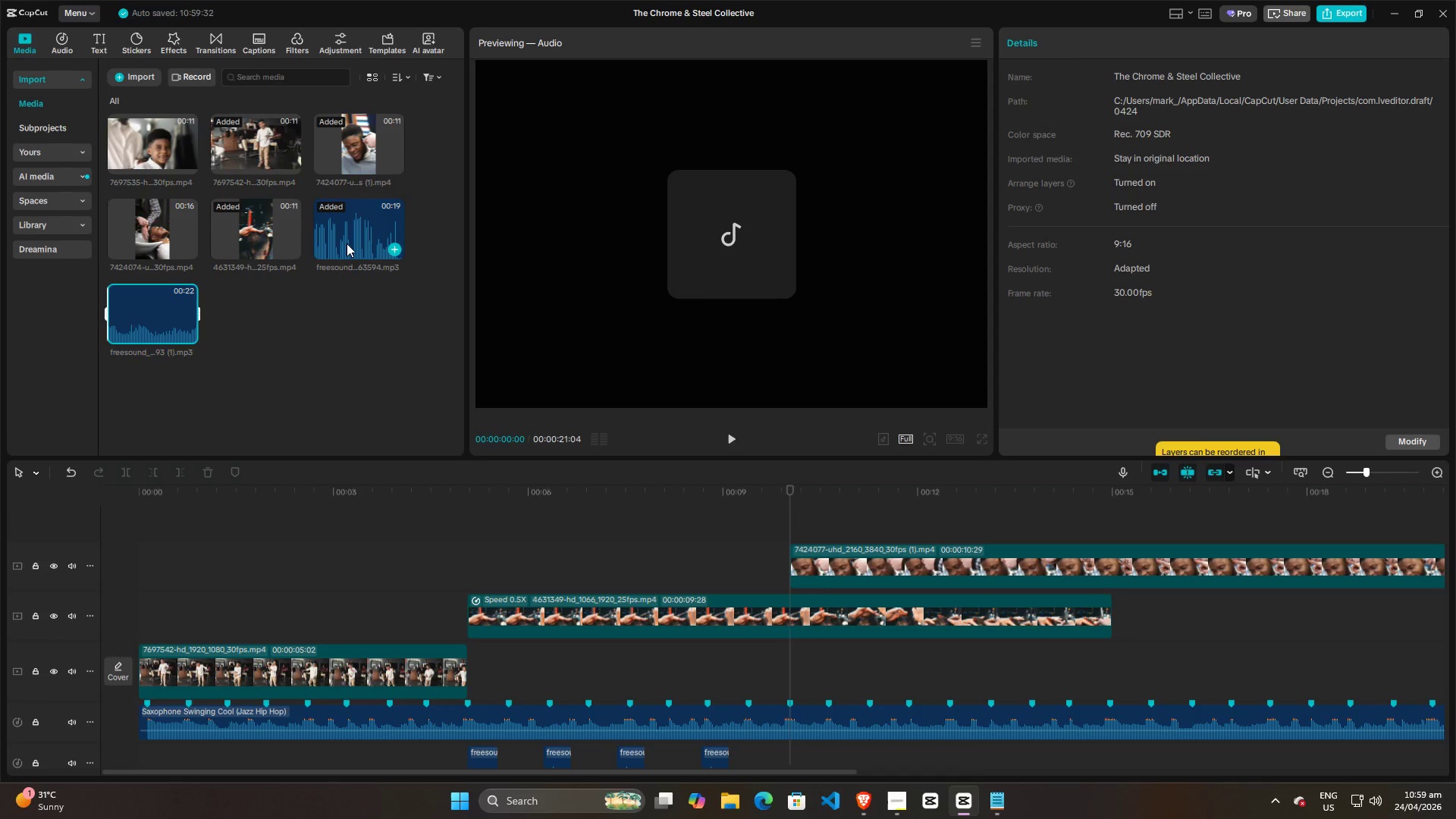 
double_click([344, 331])
 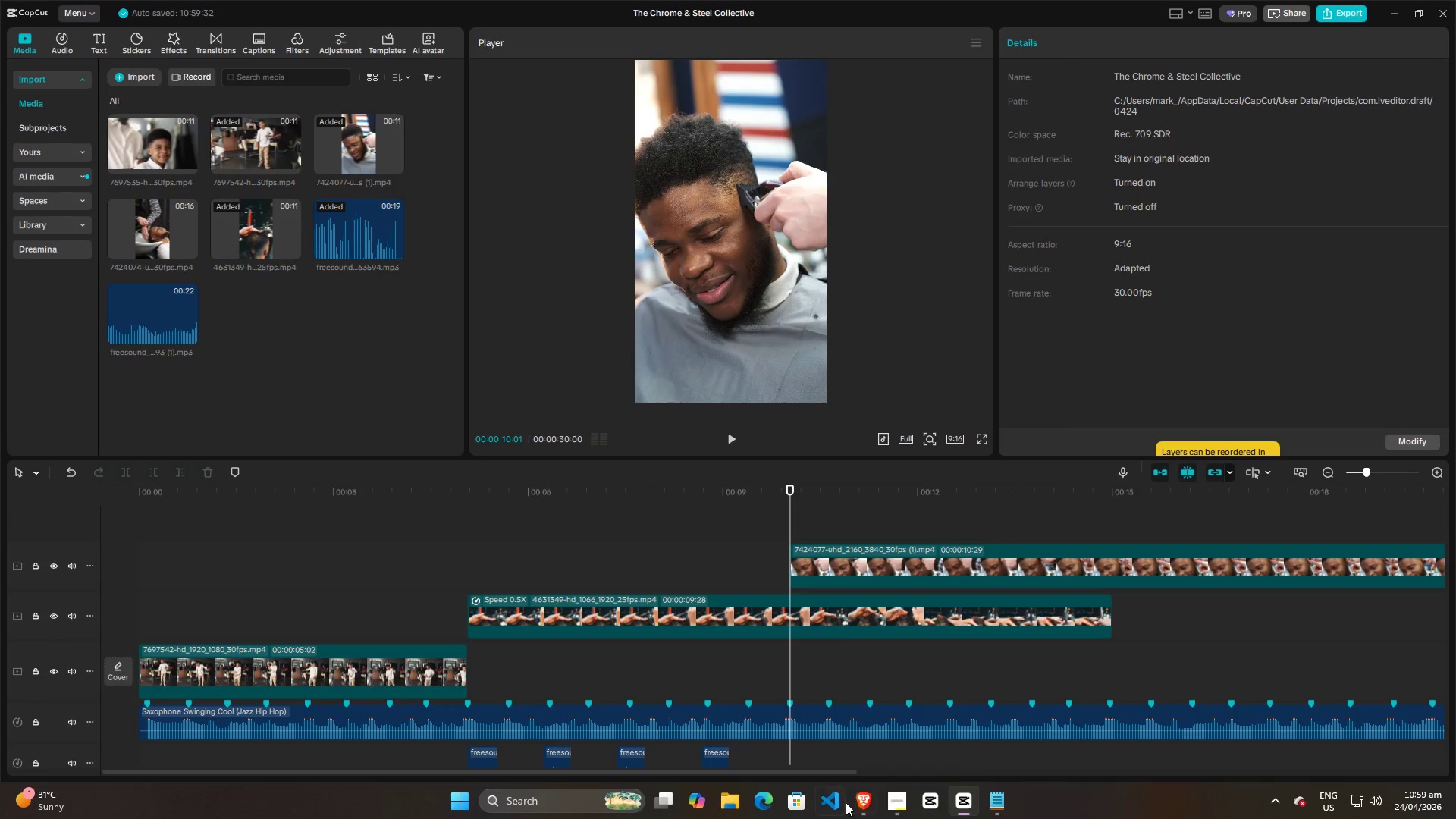 
left_click([855, 805])
 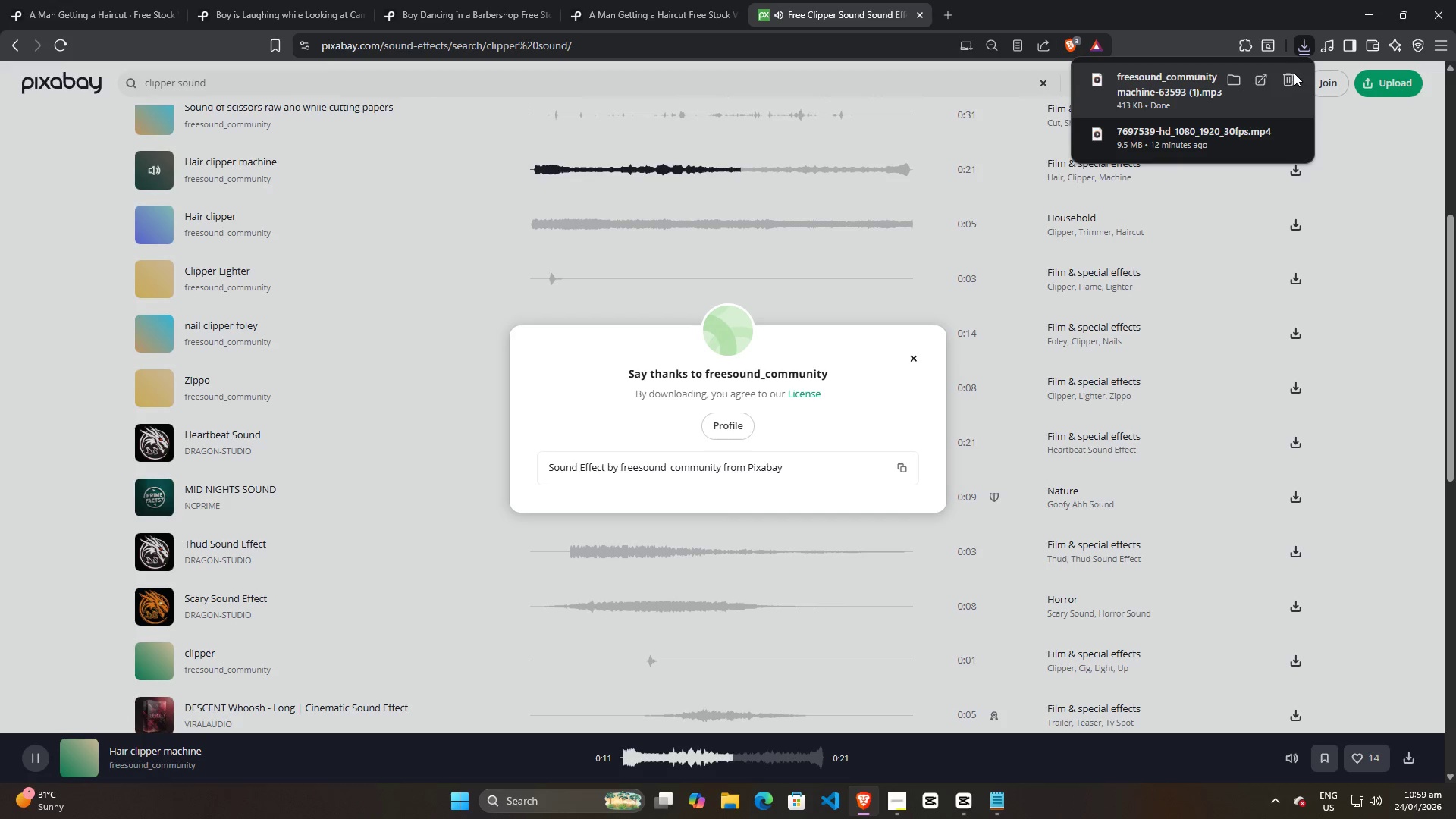 
left_click([1416, 366])
 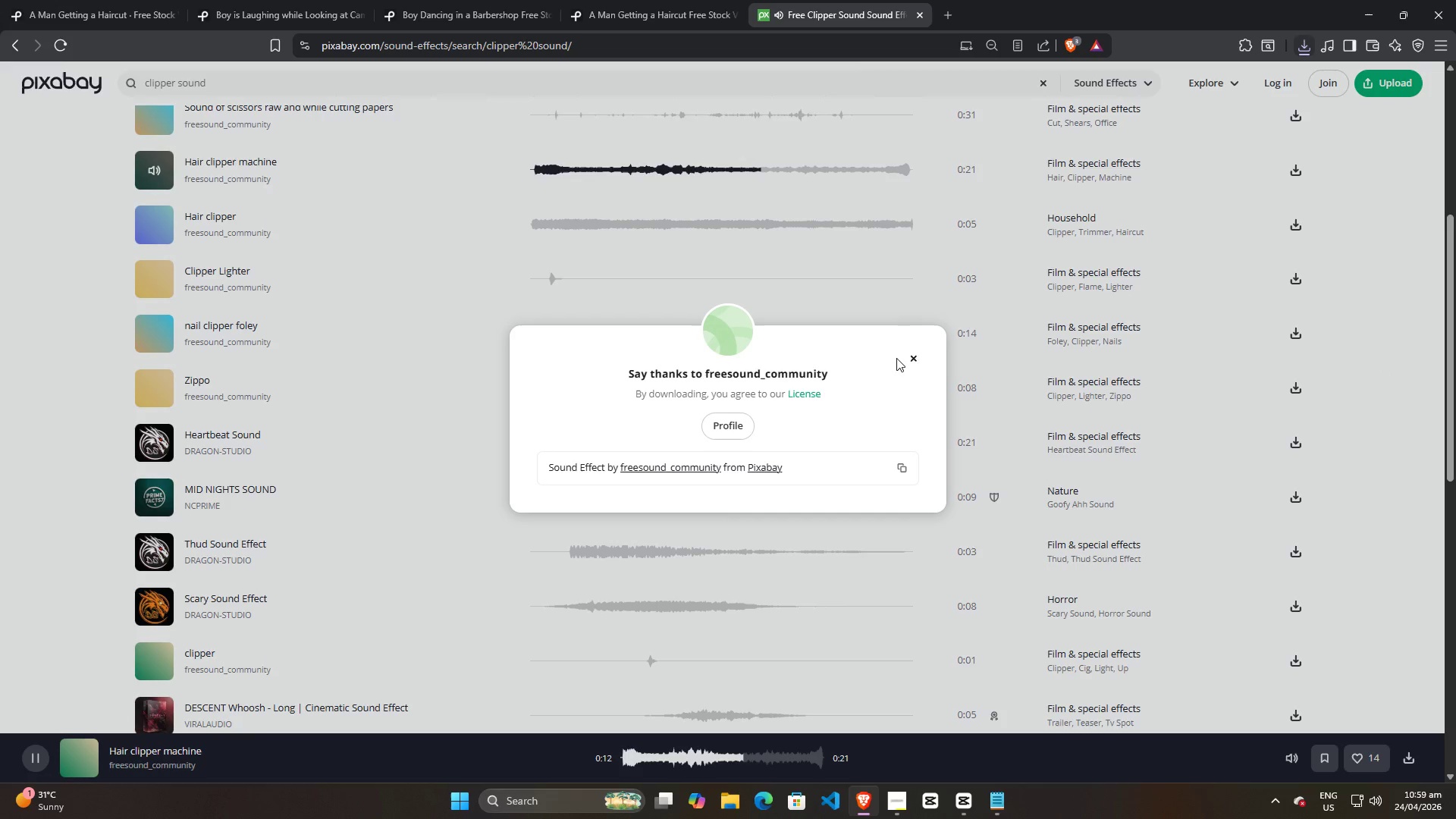 
left_click([915, 358])
 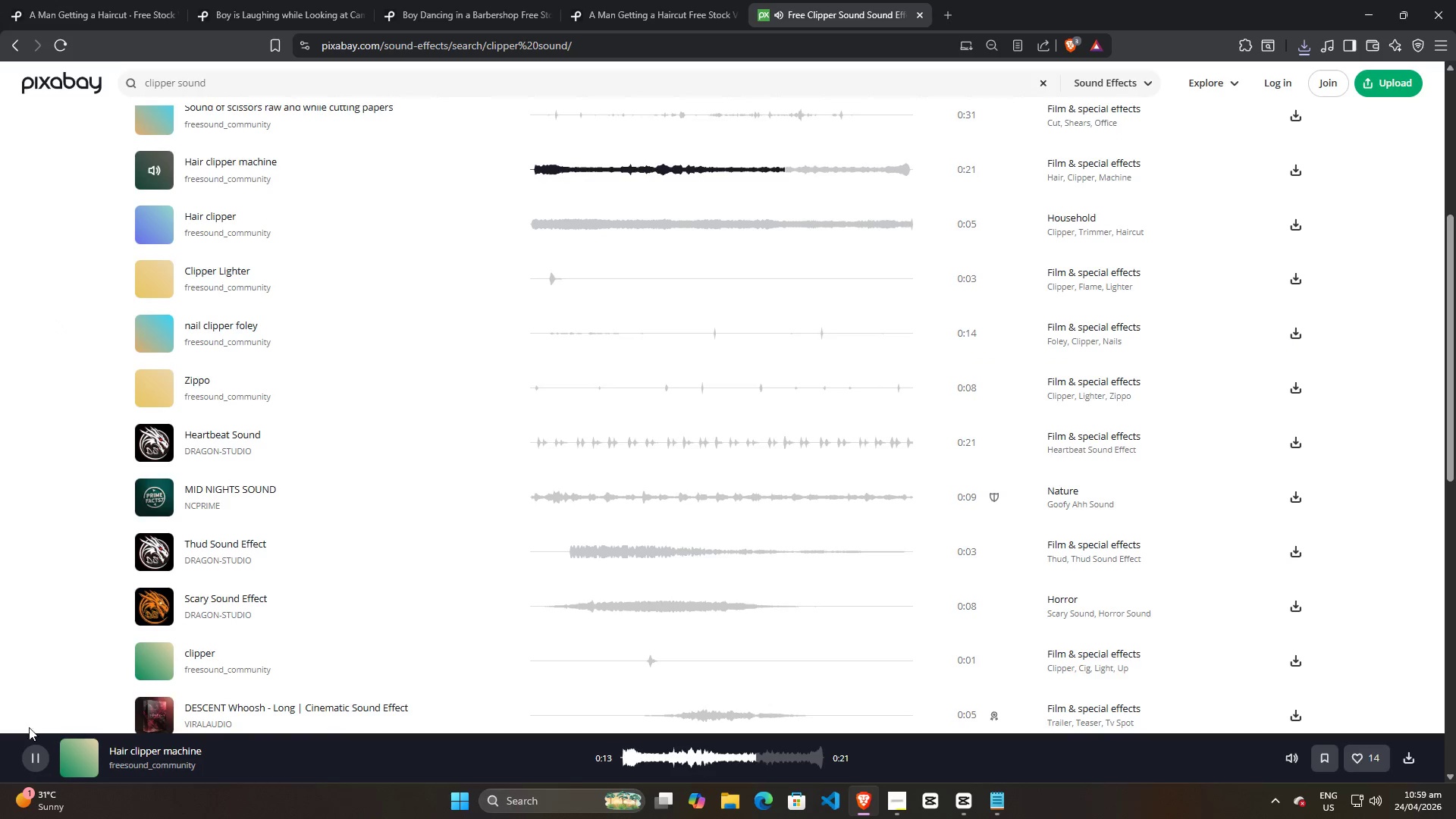 
left_click([36, 761])
 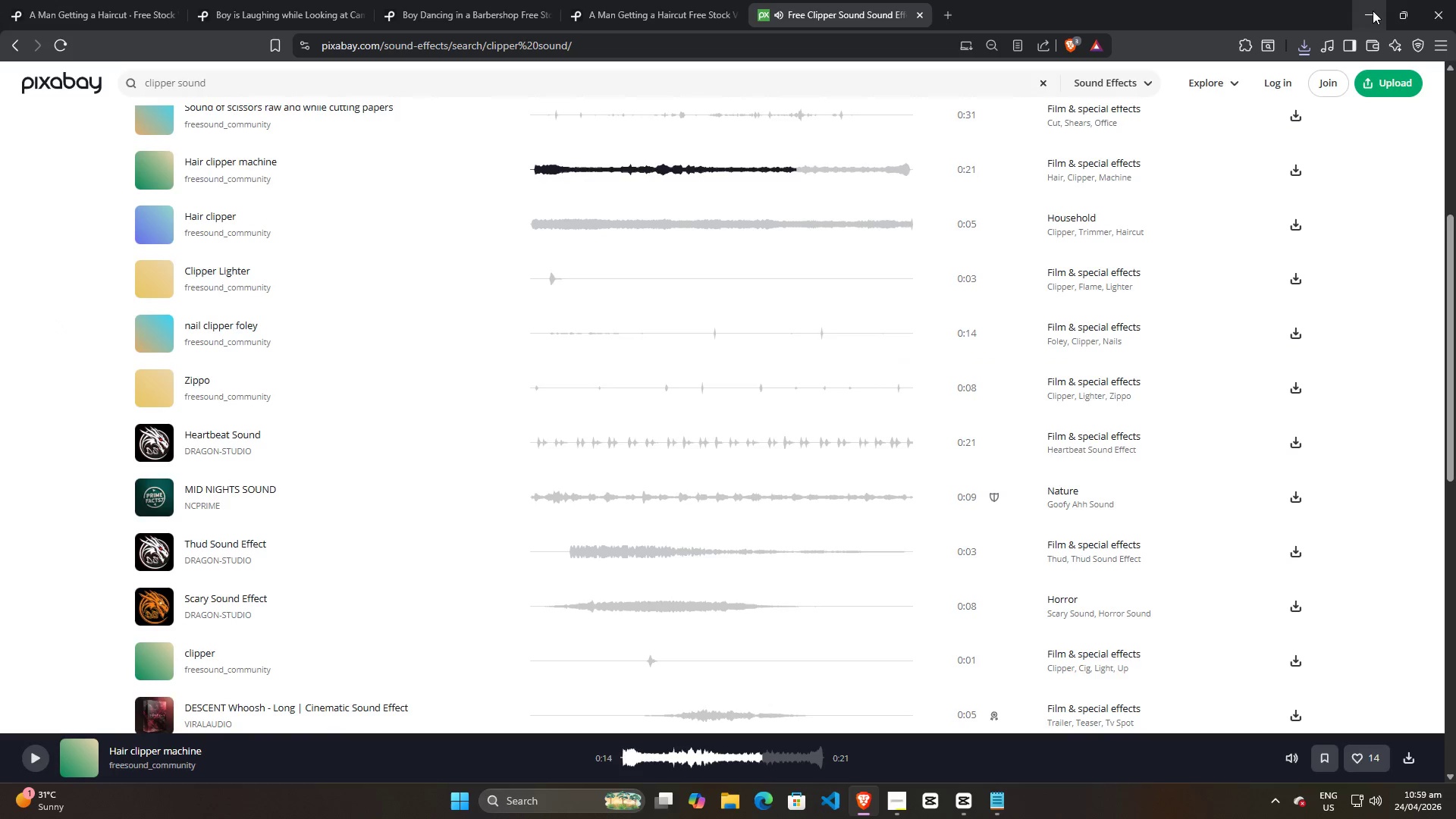 
left_click([1373, 11])
 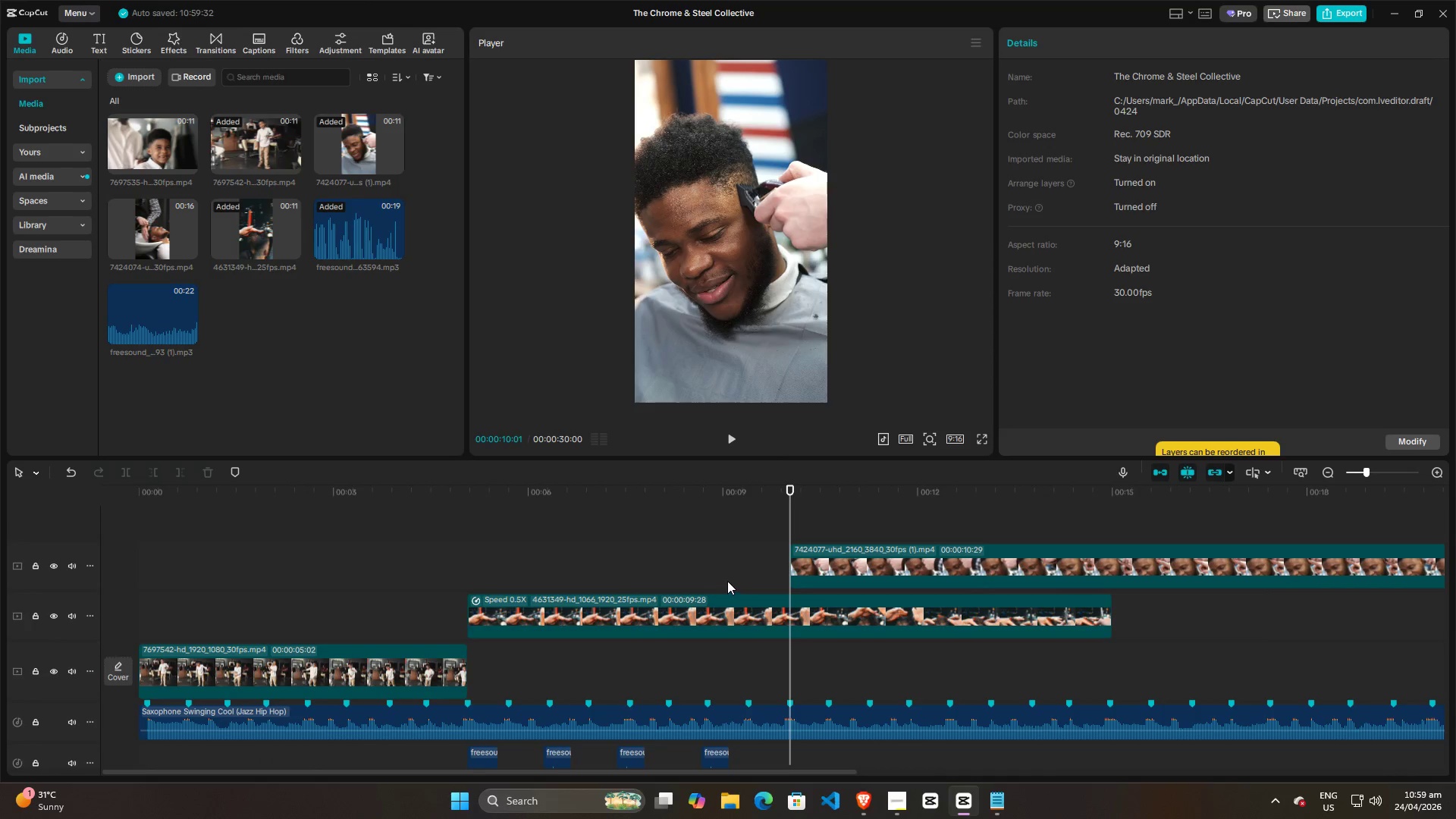 
left_click([697, 566])
 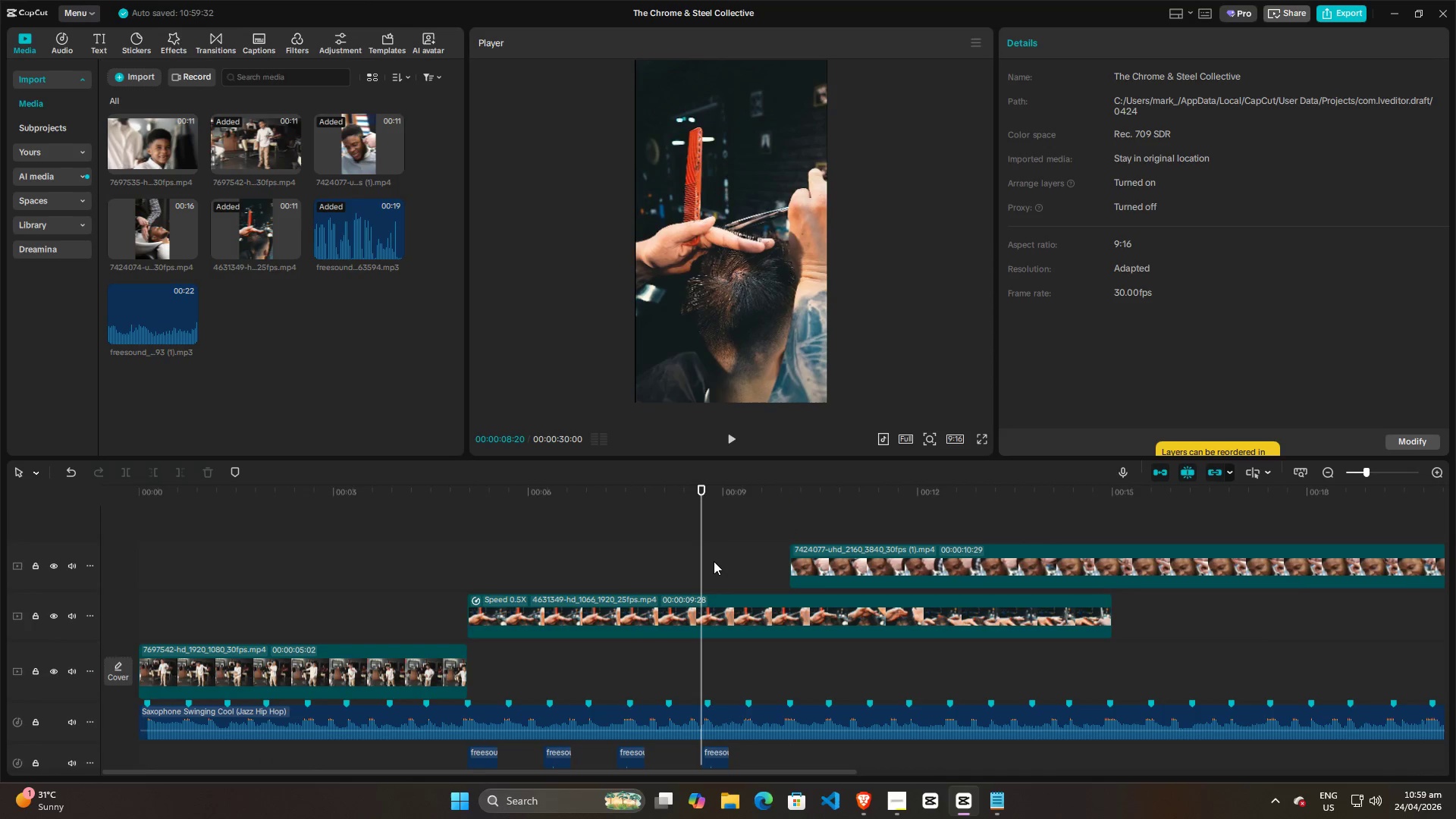 
key(Space)
 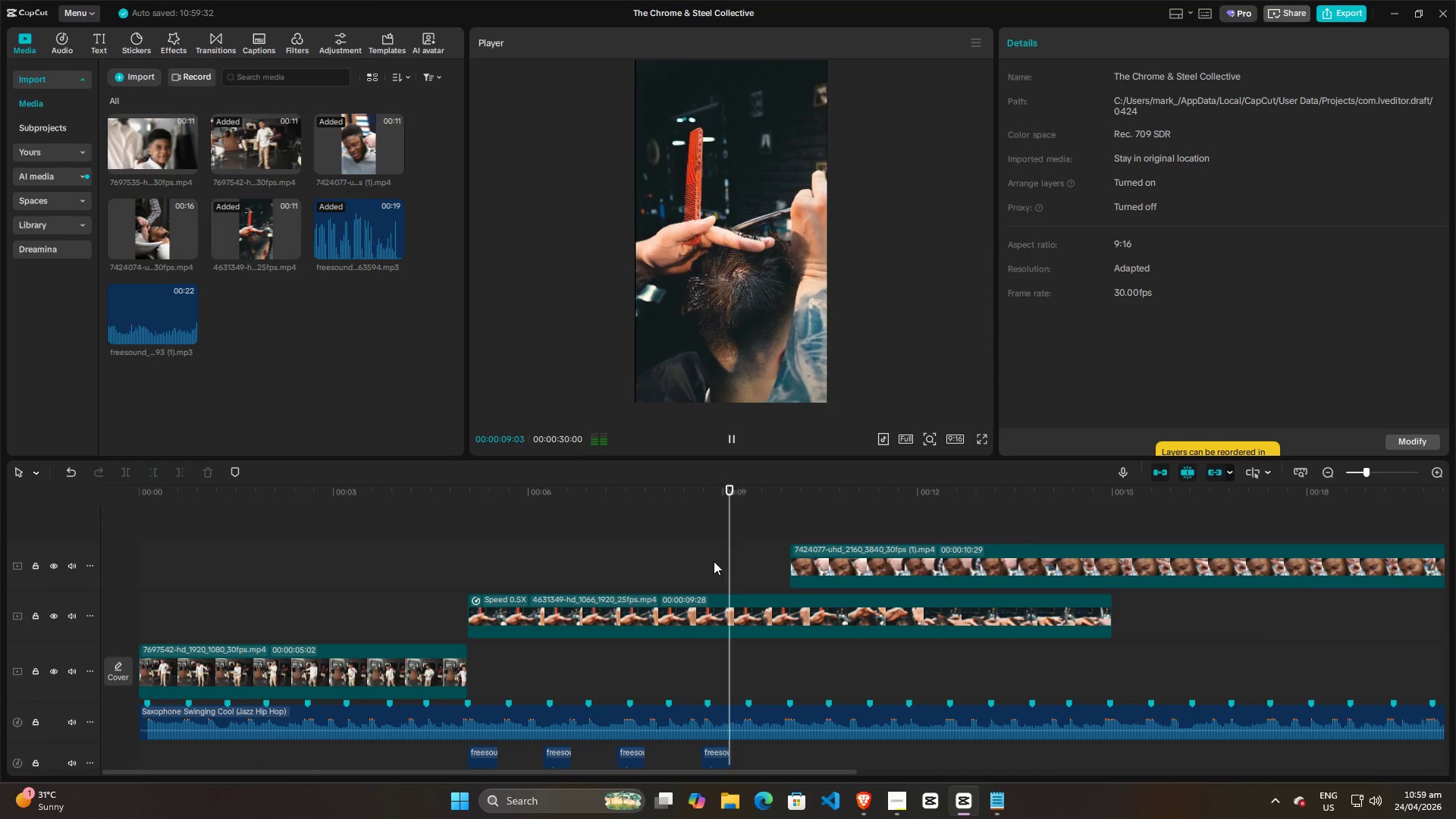 
hold_key(key=ControlLeft, duration=0.98)
scroll: coordinate [710, 569], scroll_direction: down, amount: 8.0
 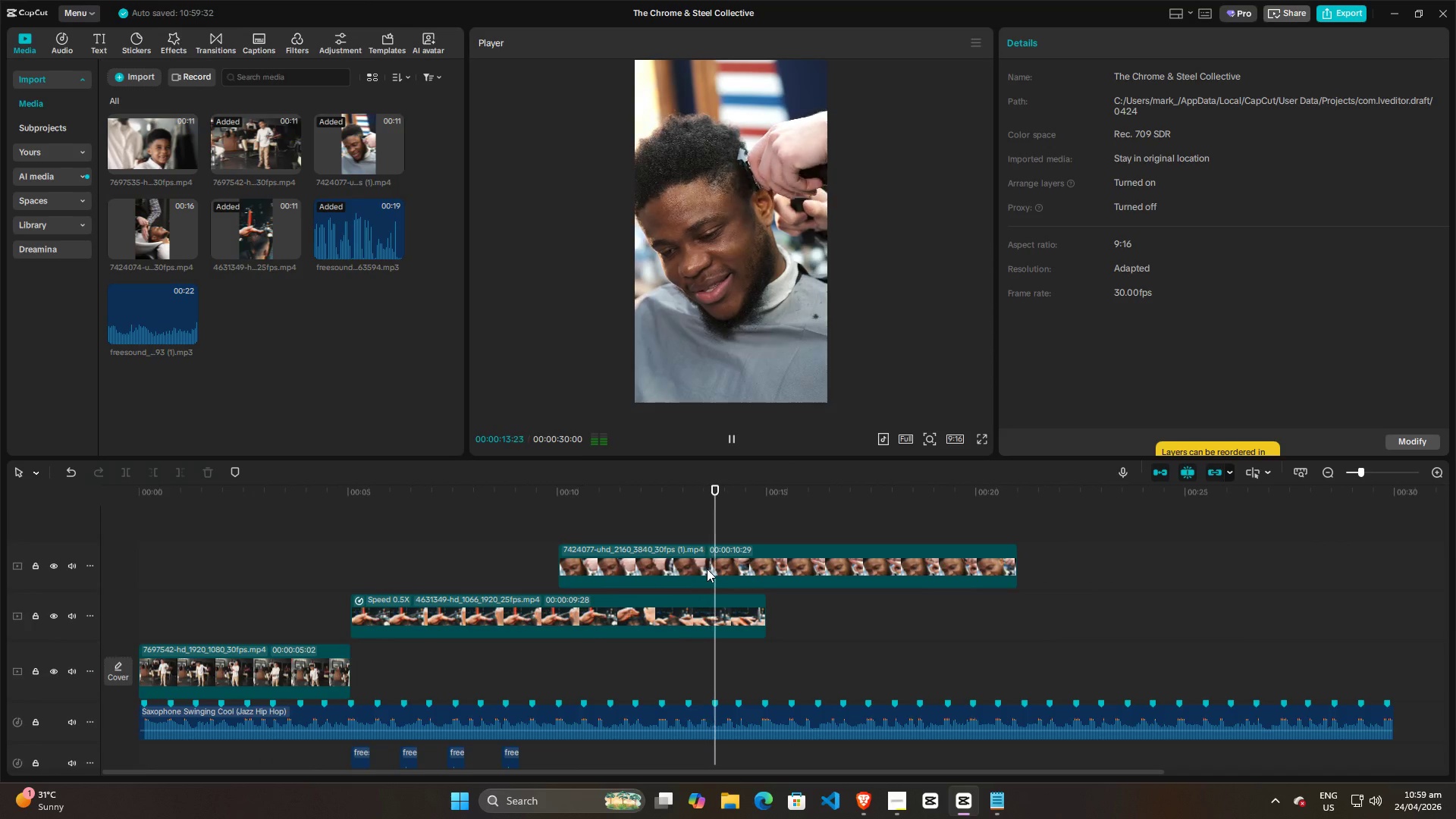 
key(Space)
 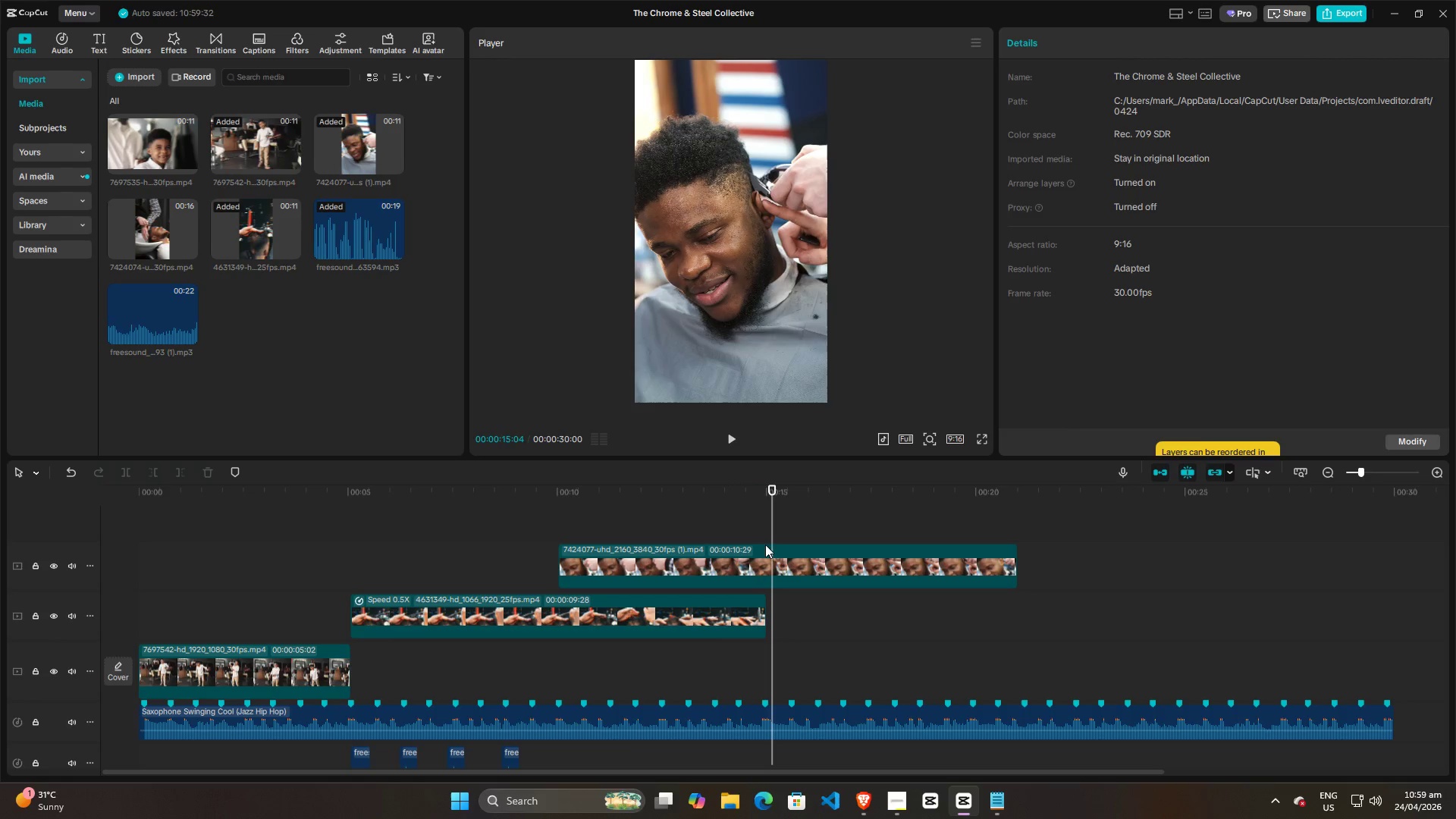 
left_click_drag(start_coordinate=[772, 529], to_coordinate=[763, 527])
 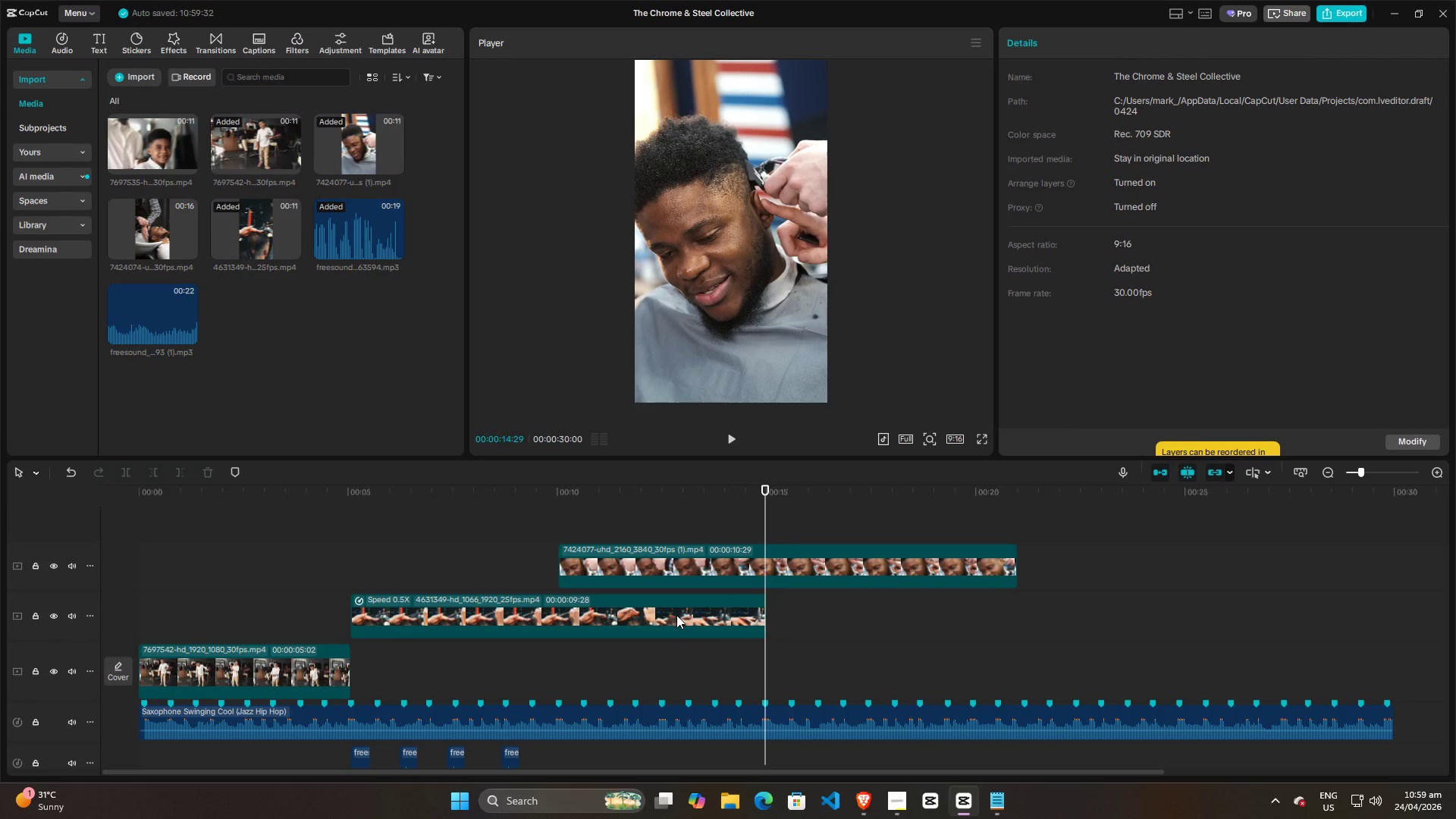 
left_click([302, 551])
 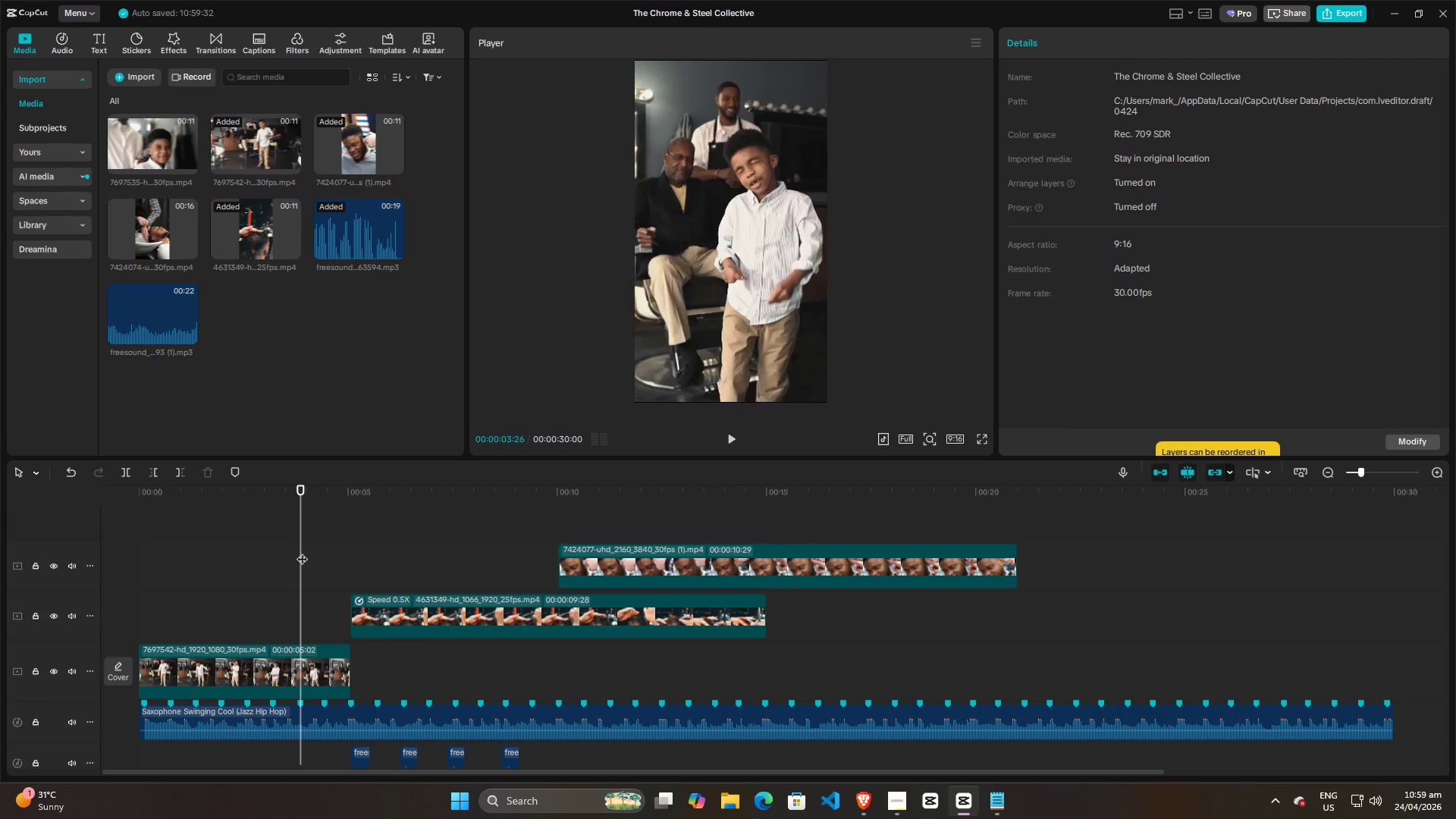 
scroll: coordinate [676, 615], scroll_direction: up, amount: 4.0
 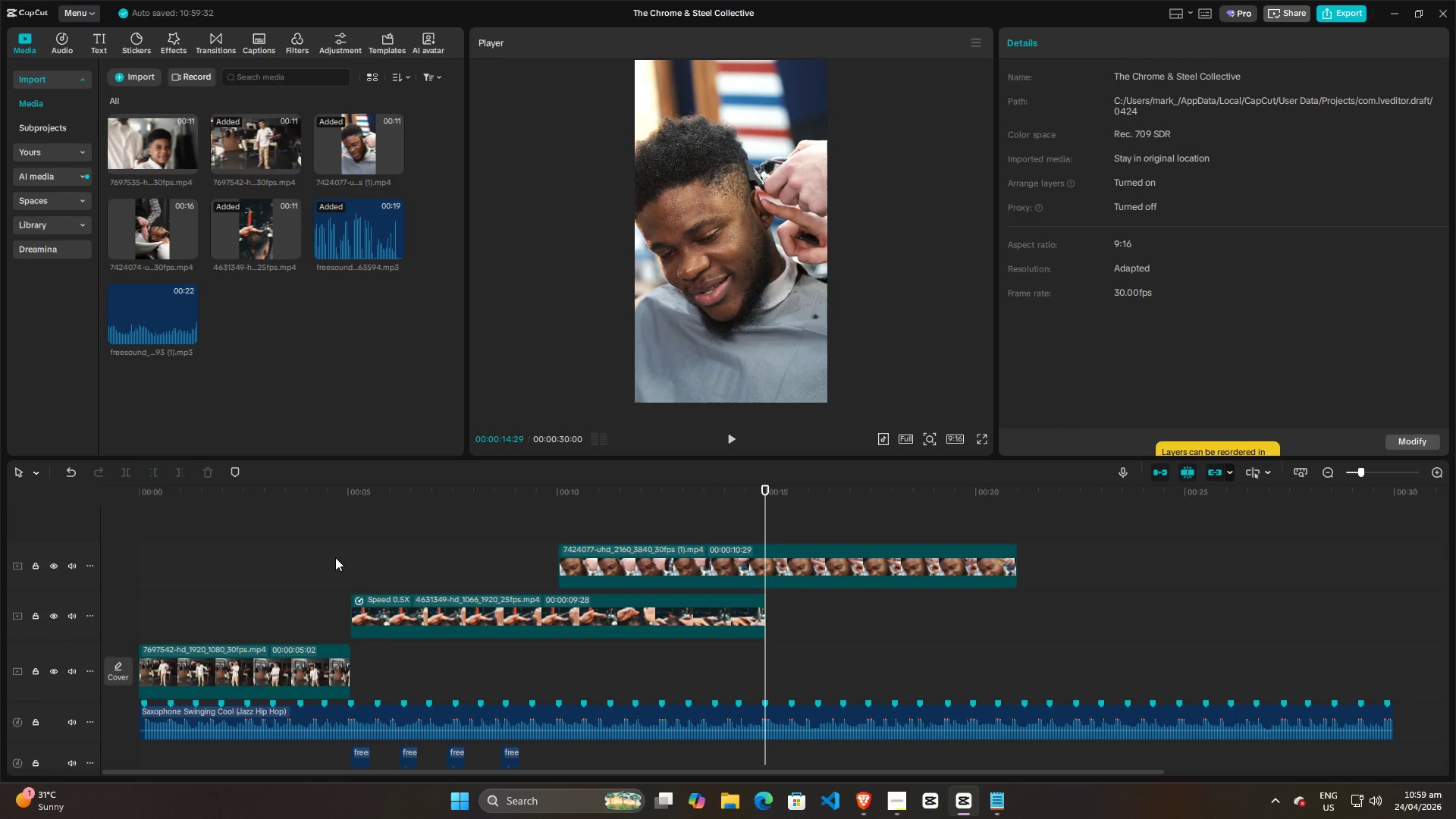 
left_click_drag(start_coordinate=[302, 551], to_coordinate=[66, 572])
 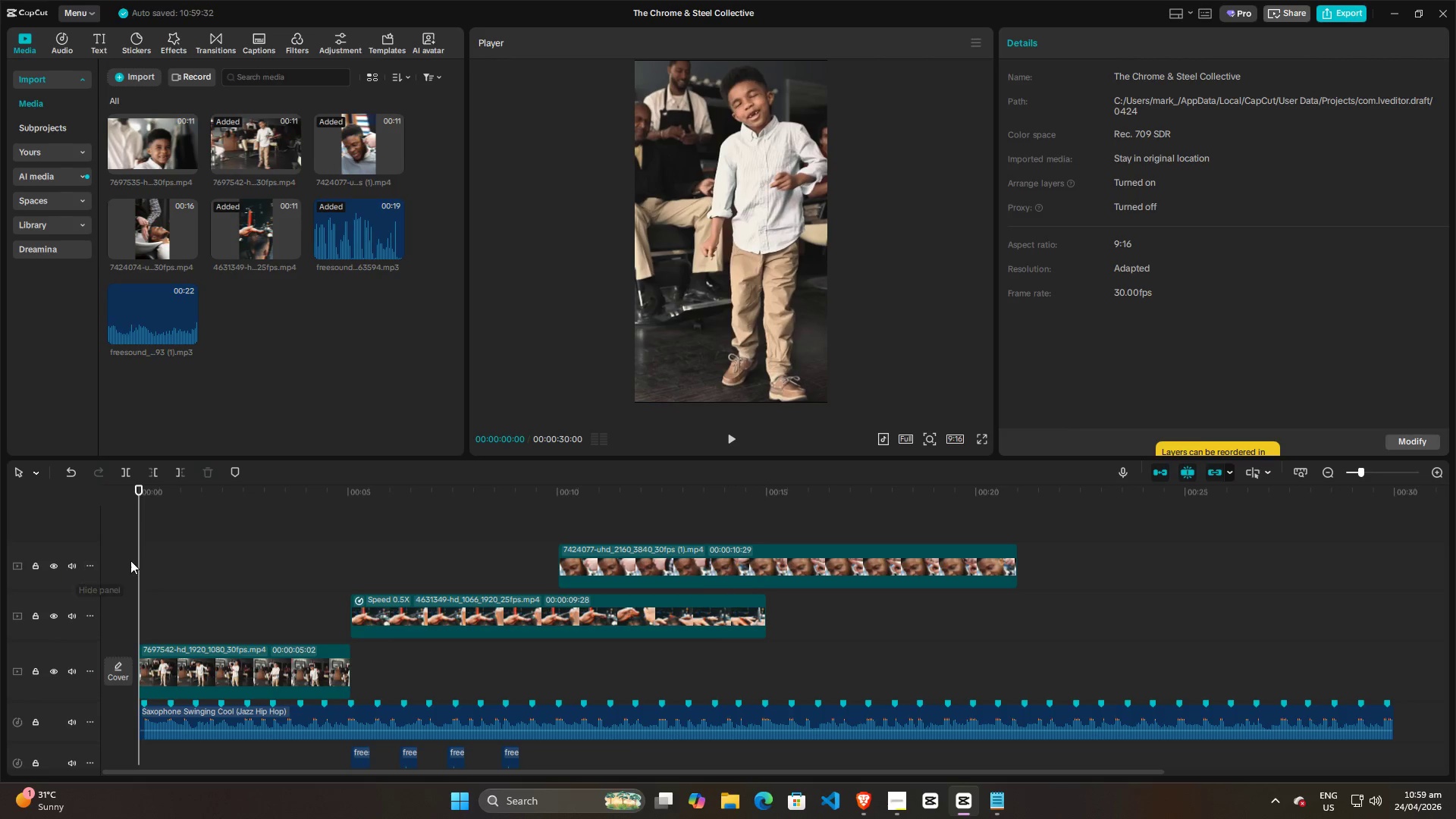 
key(Space)
 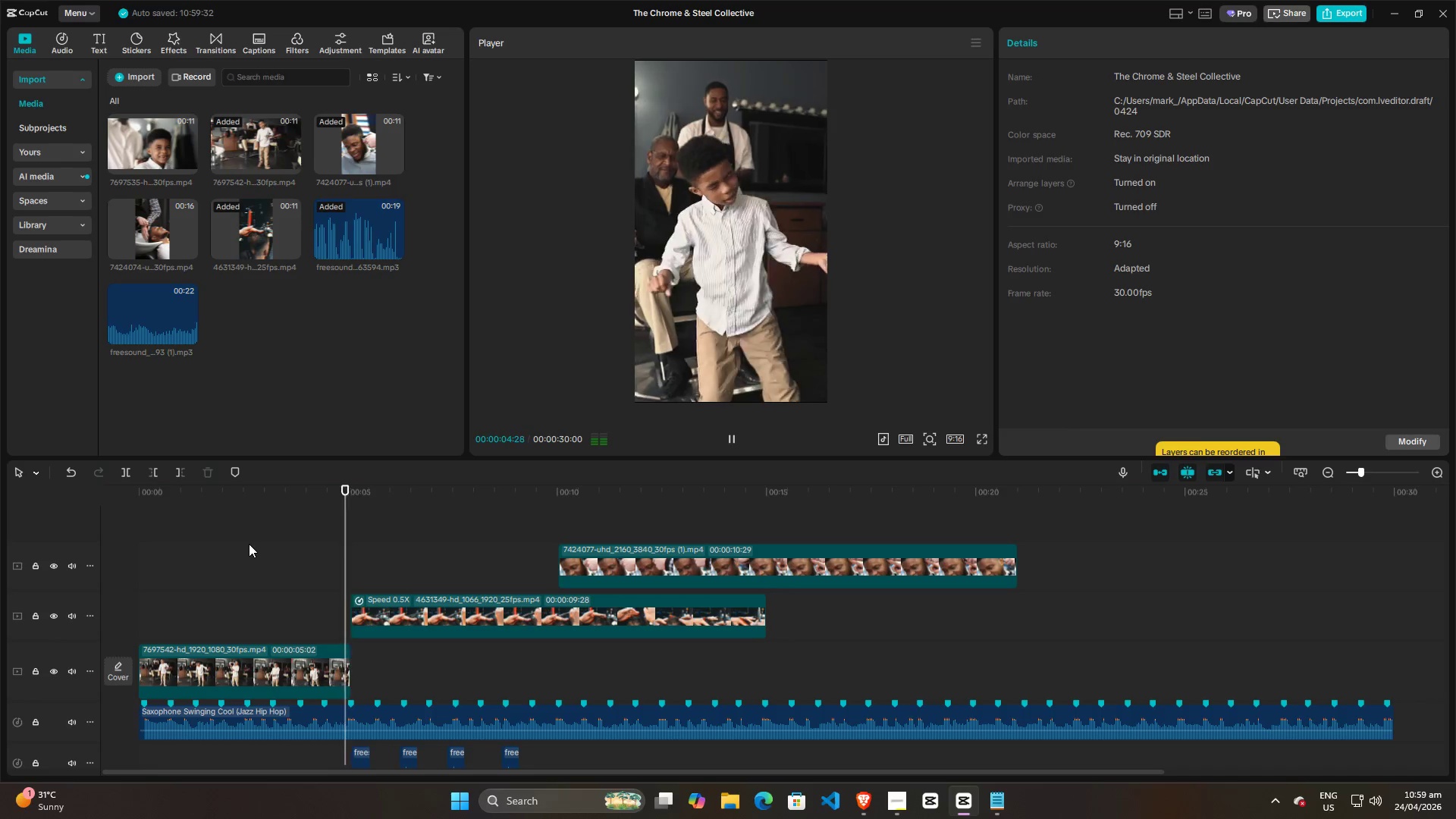 
wait(10.0)
 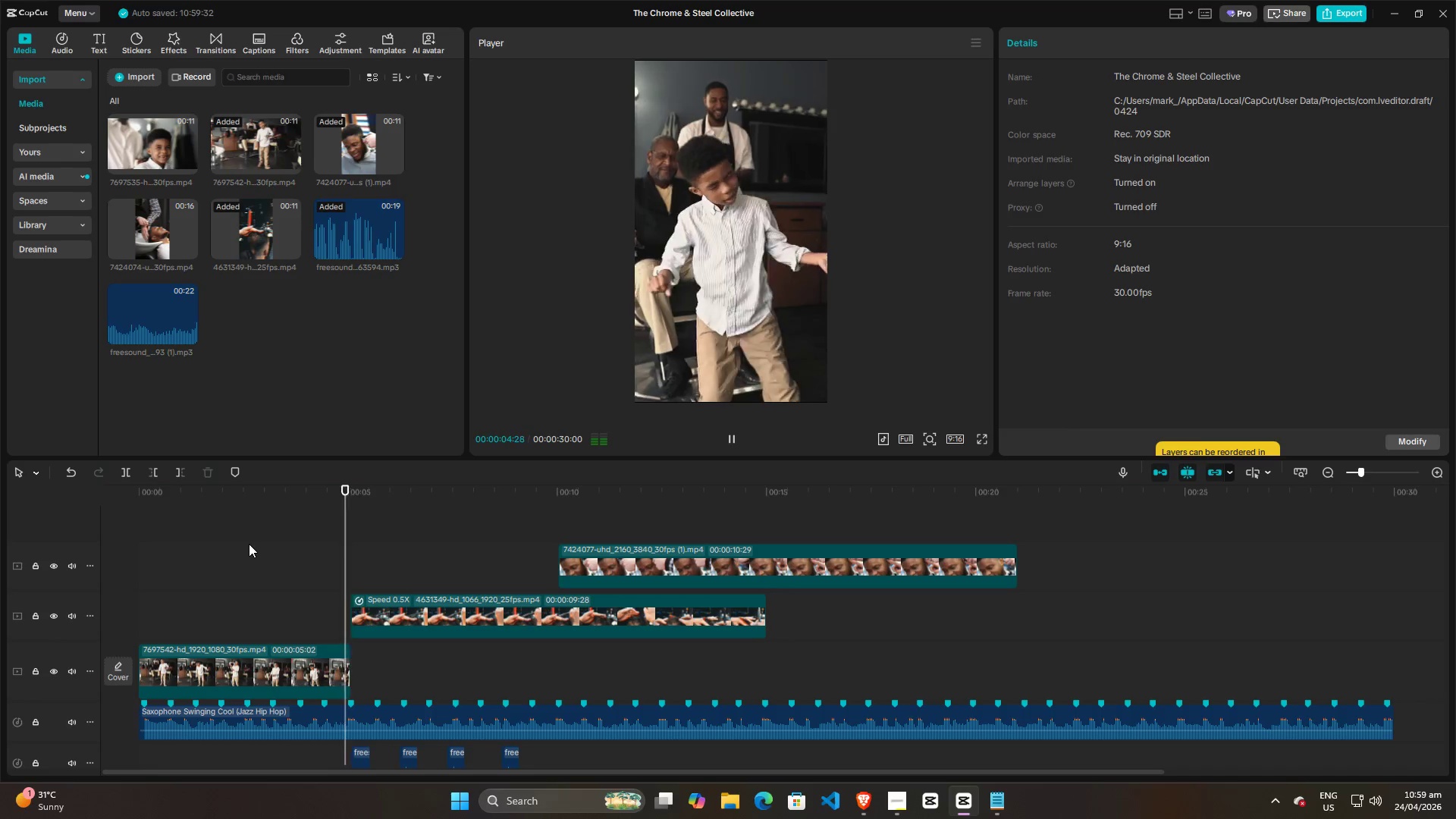 
key(Space)
 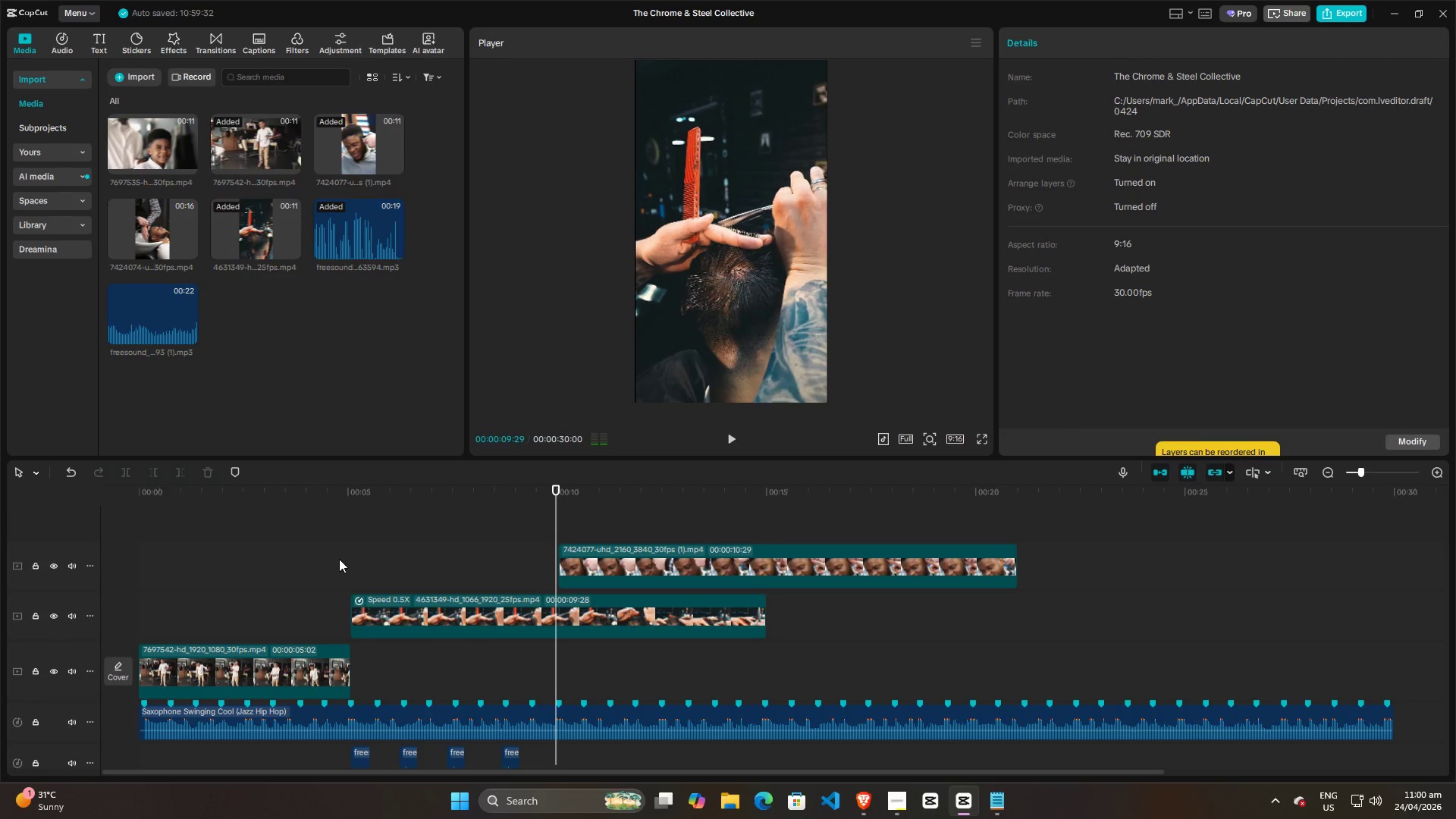 
left_click([339, 559])
 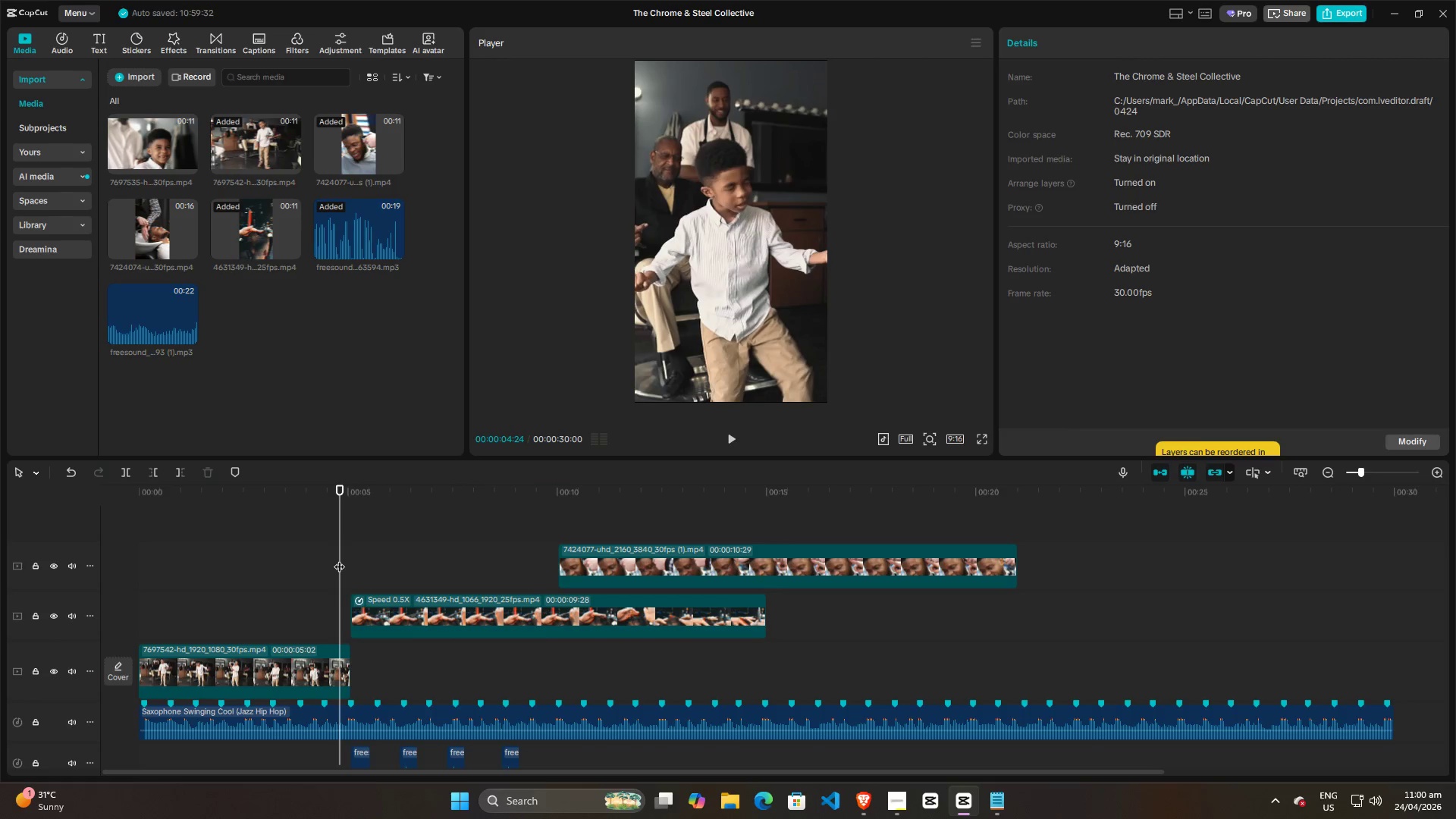 
key(Space)
 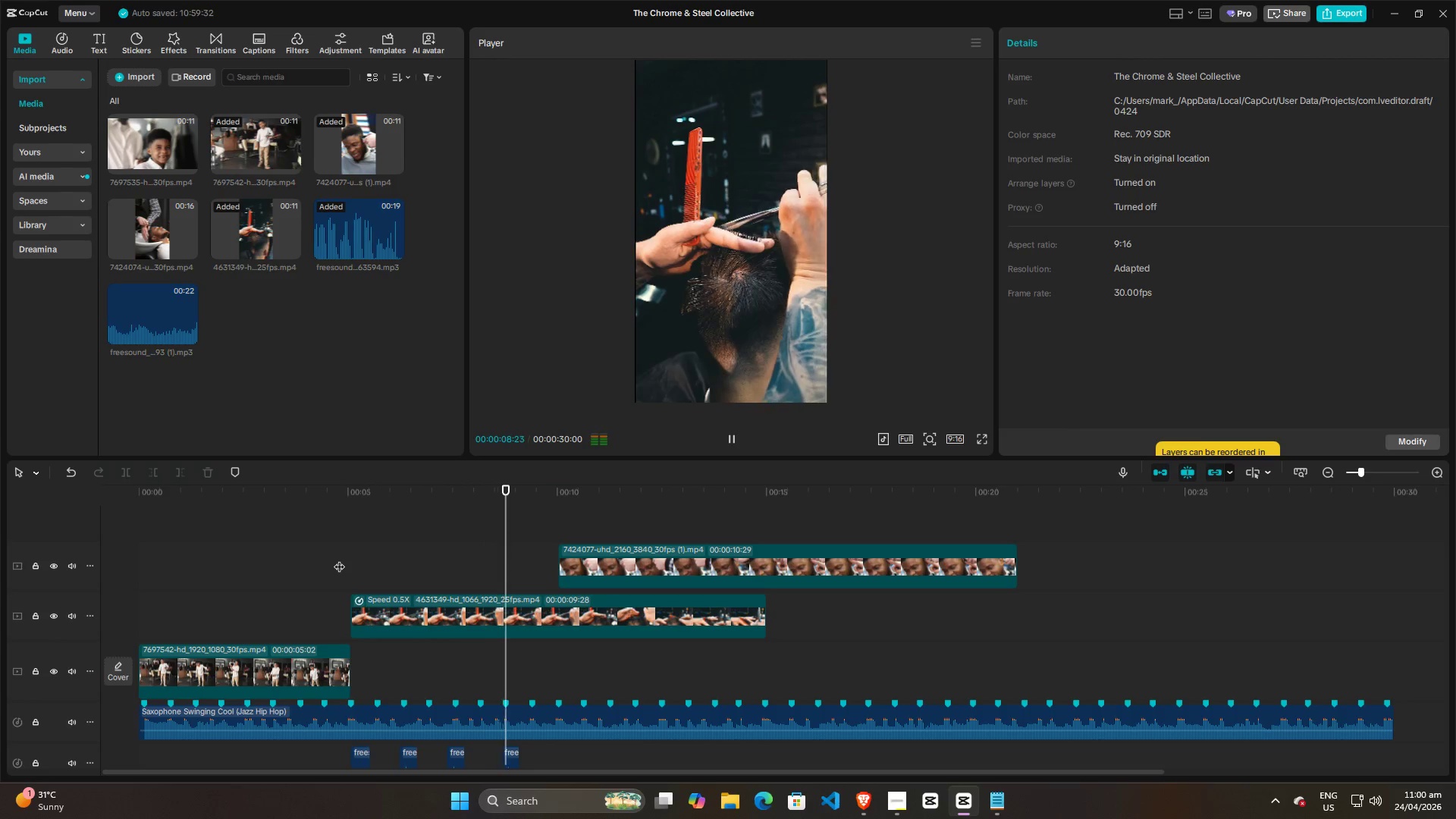 
wait(5.31)
 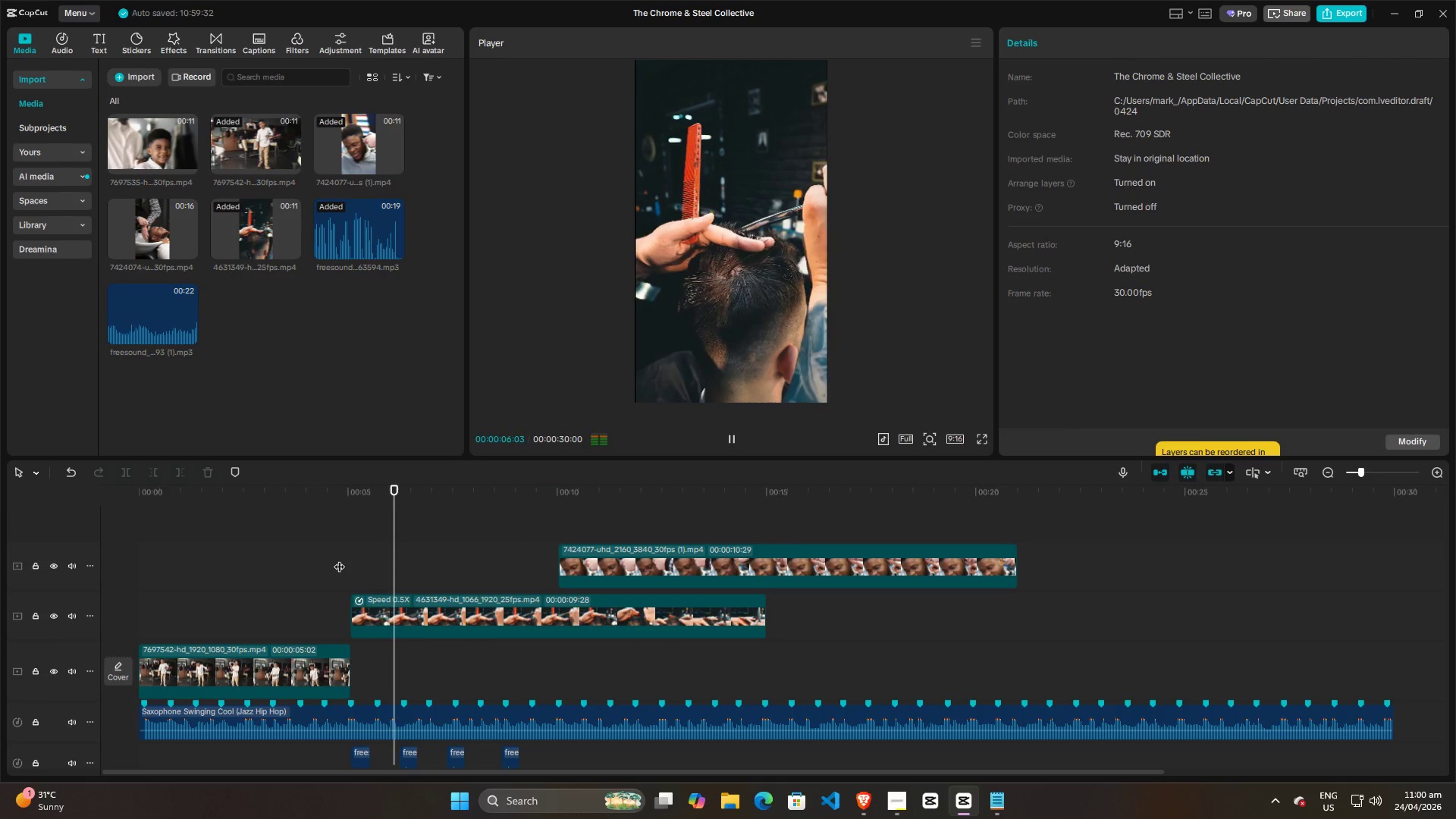 
key(Space)
 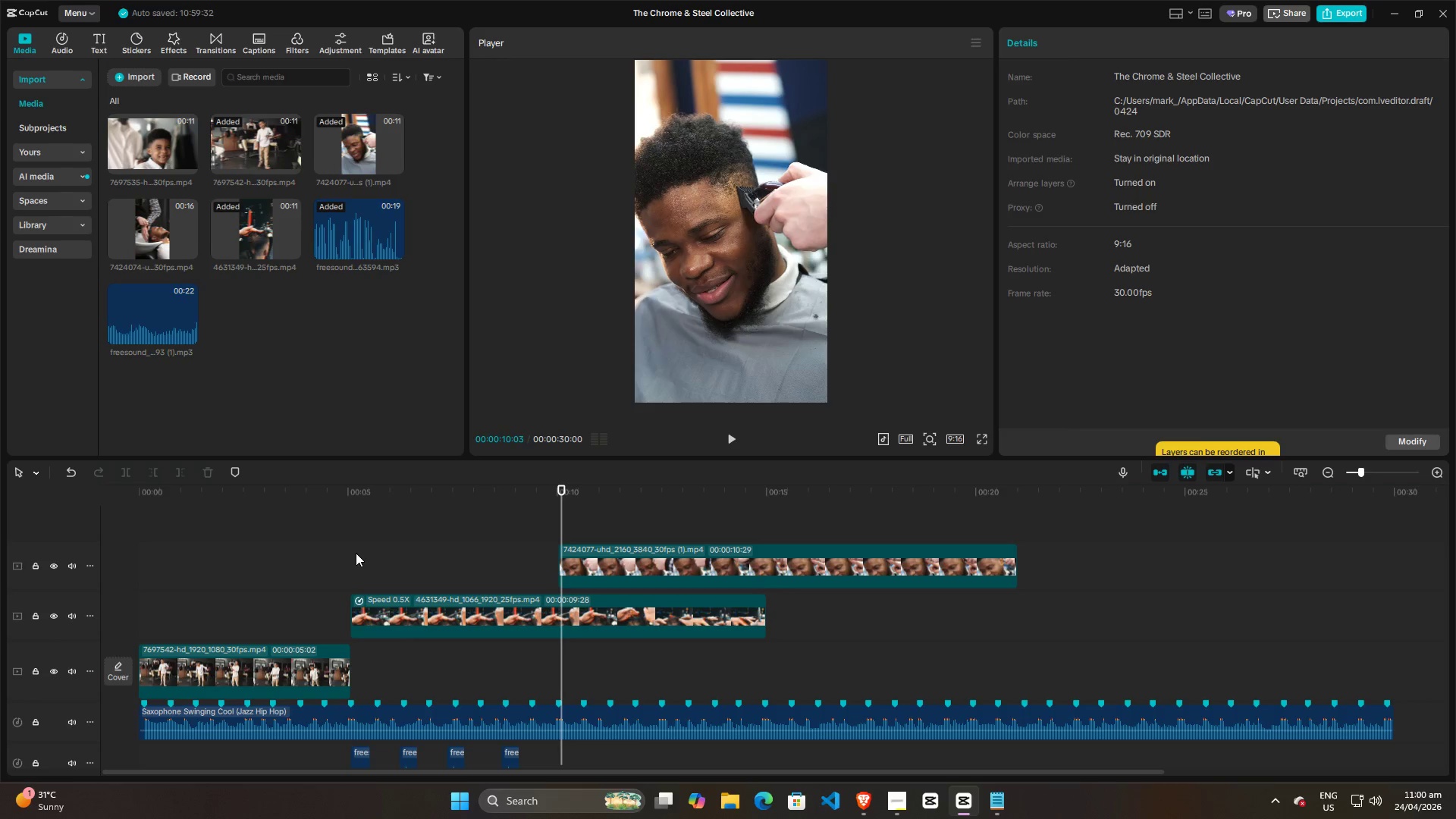 
left_click([344, 556])
 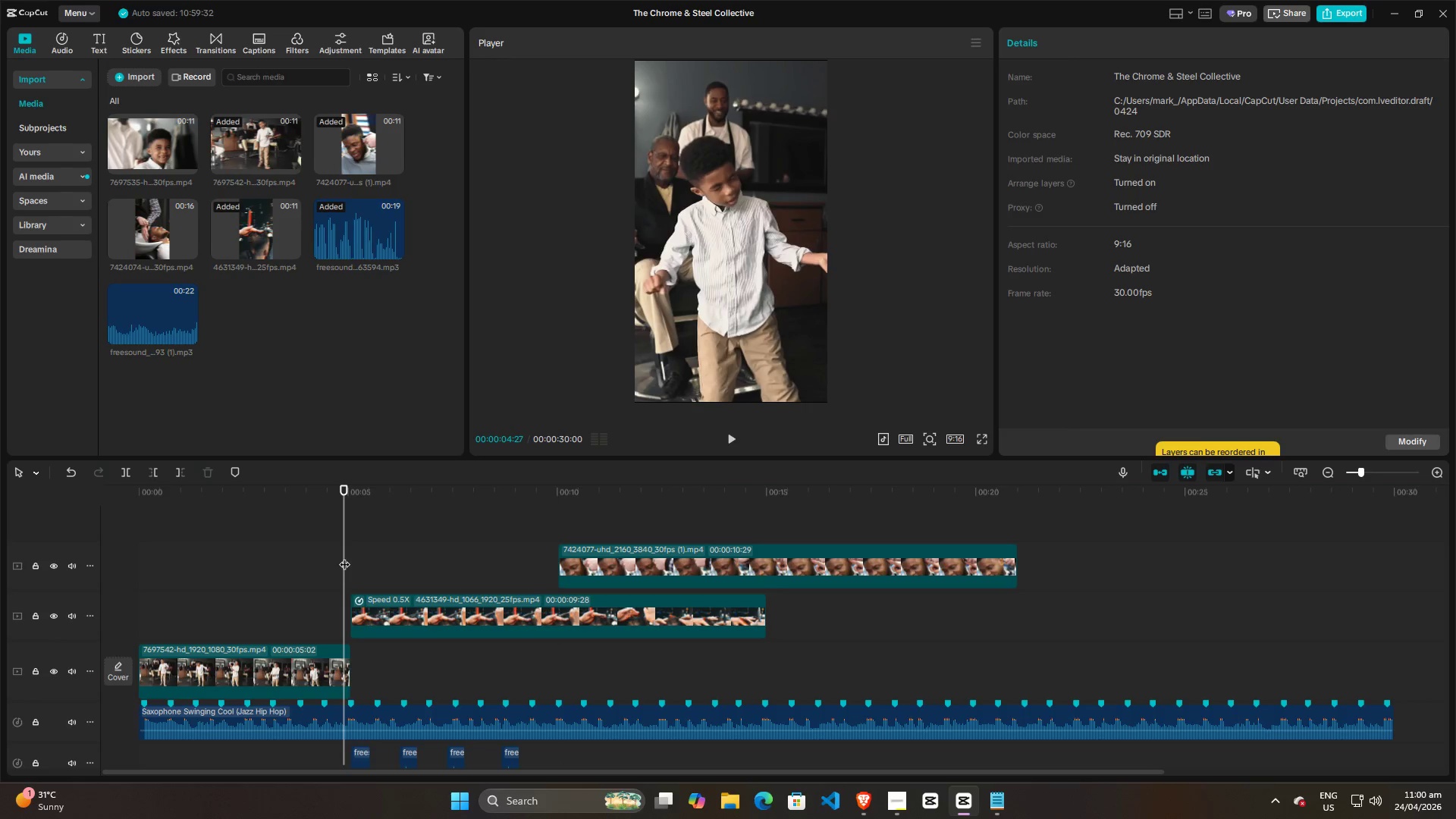 
key(Space)
 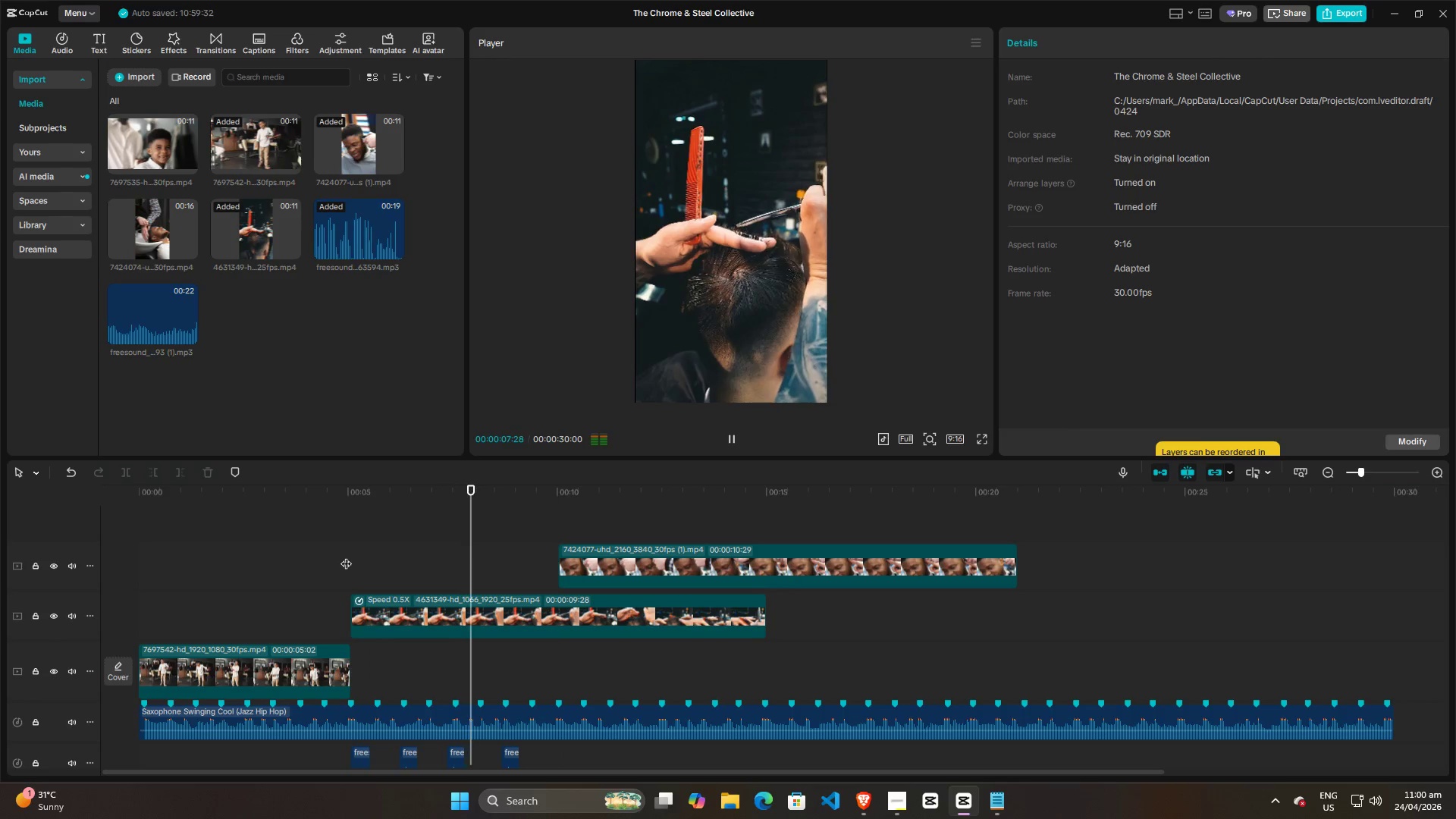 
left_click([346, 556])
 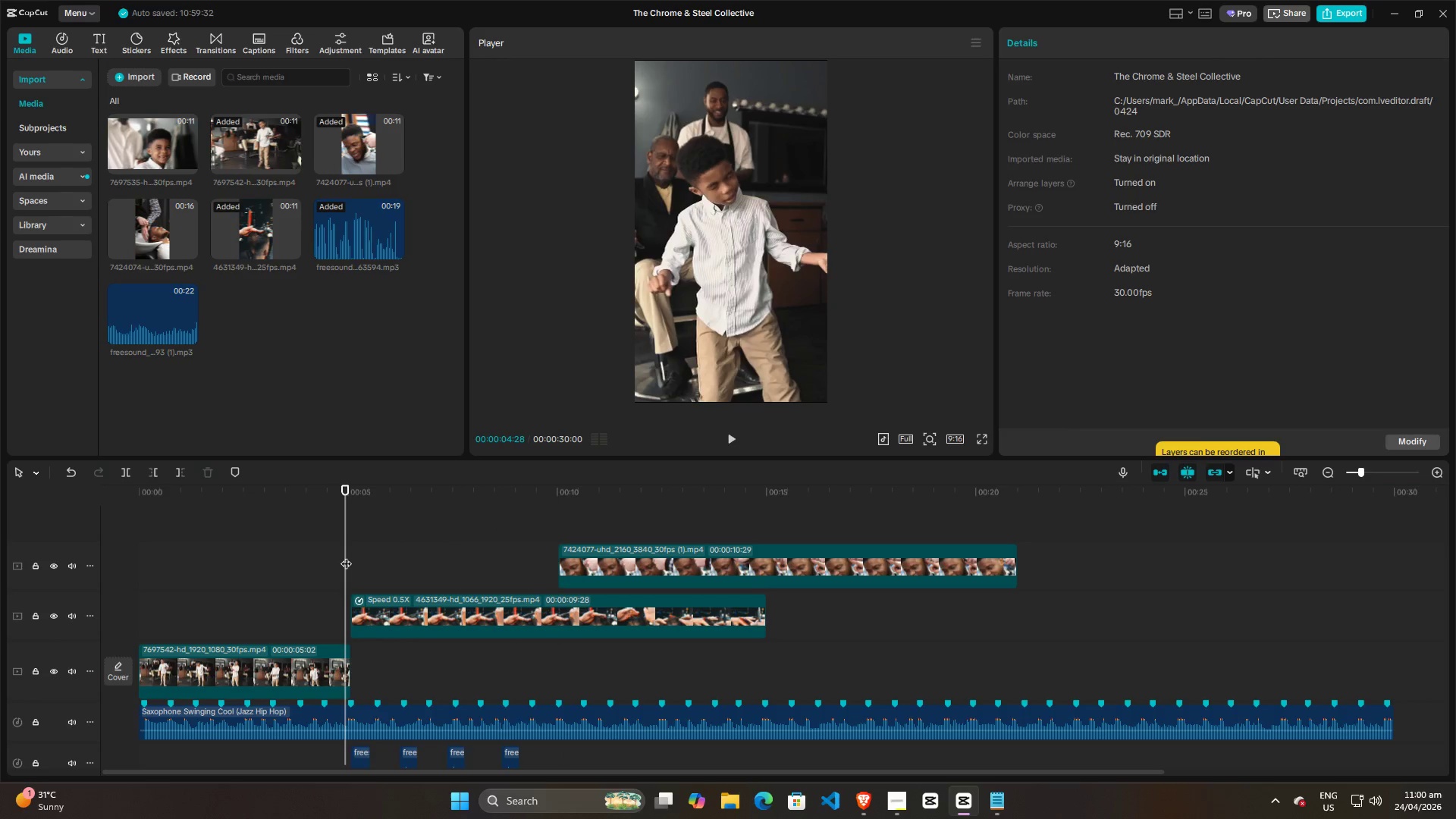 
key(Space)
 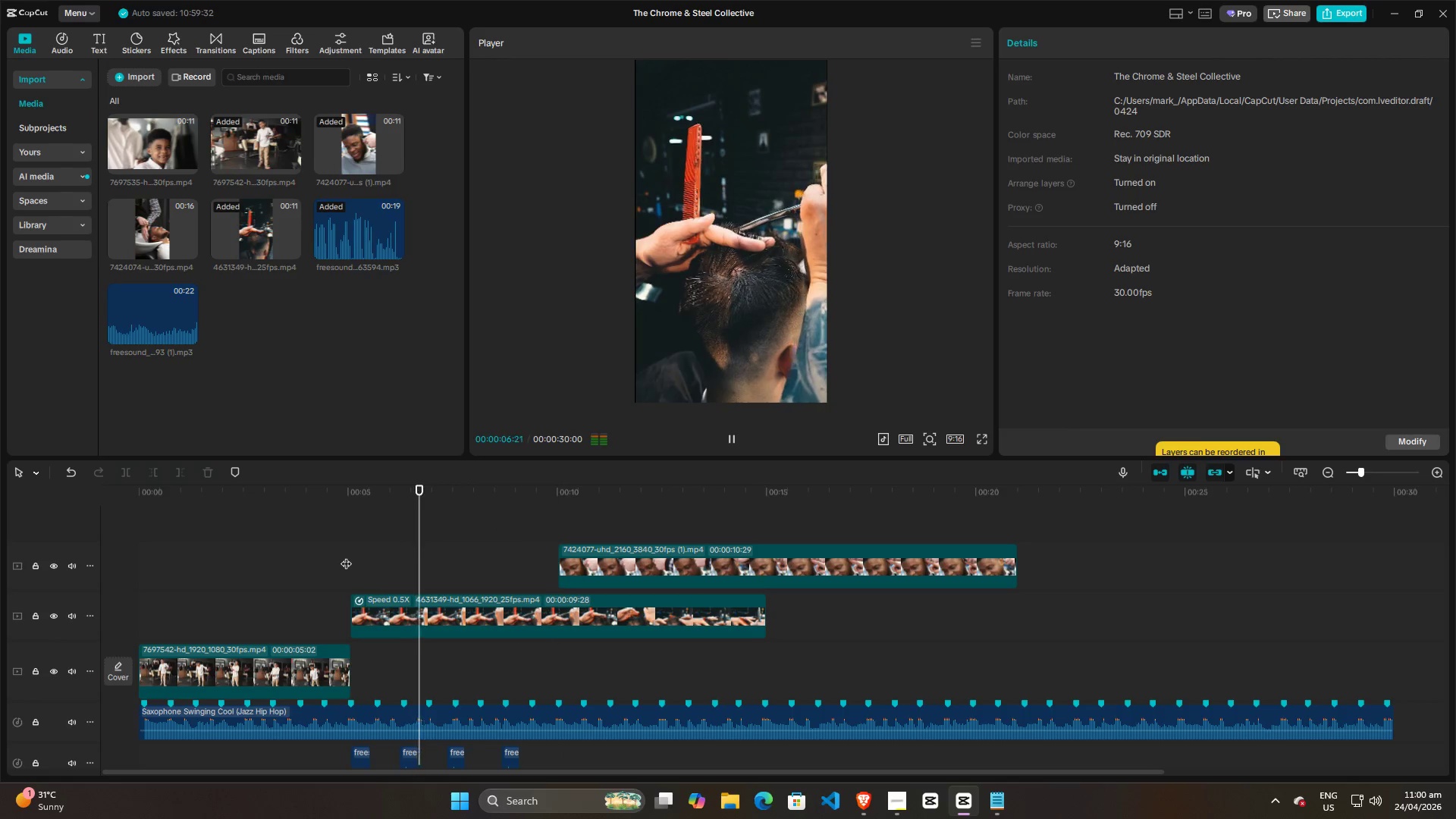 
key(Space)
 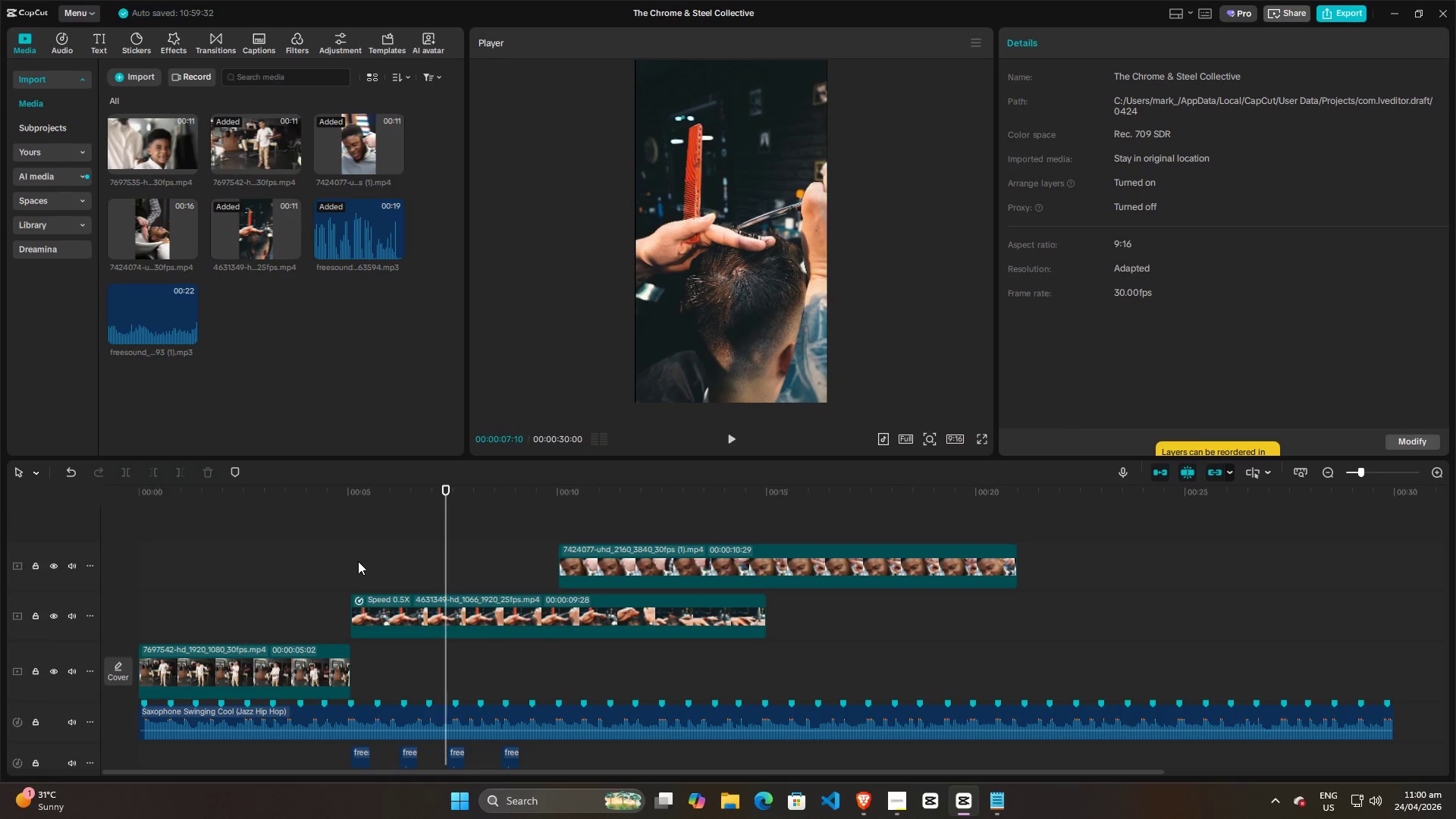 
left_click([356, 561])
 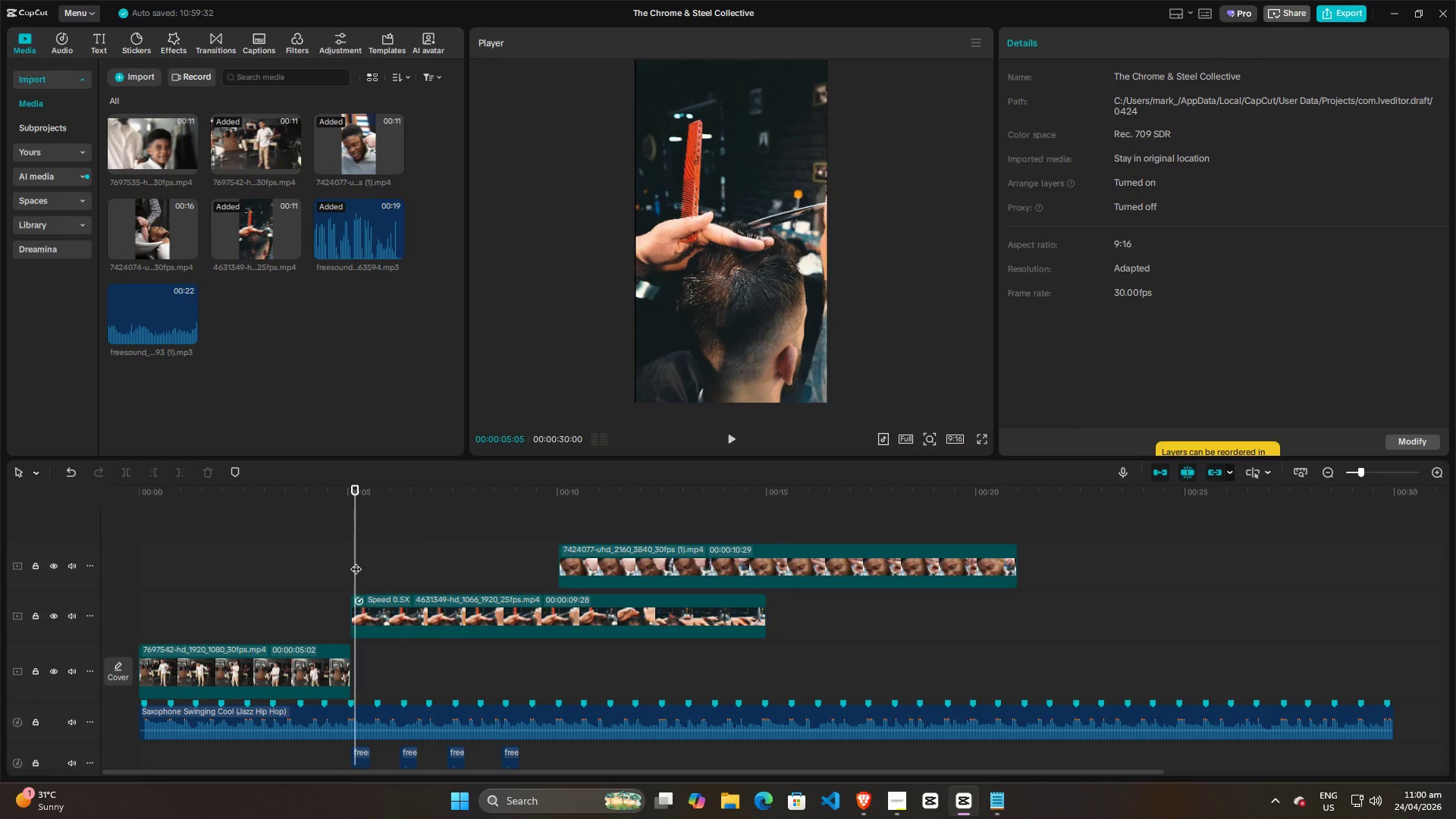 
key(Space)
 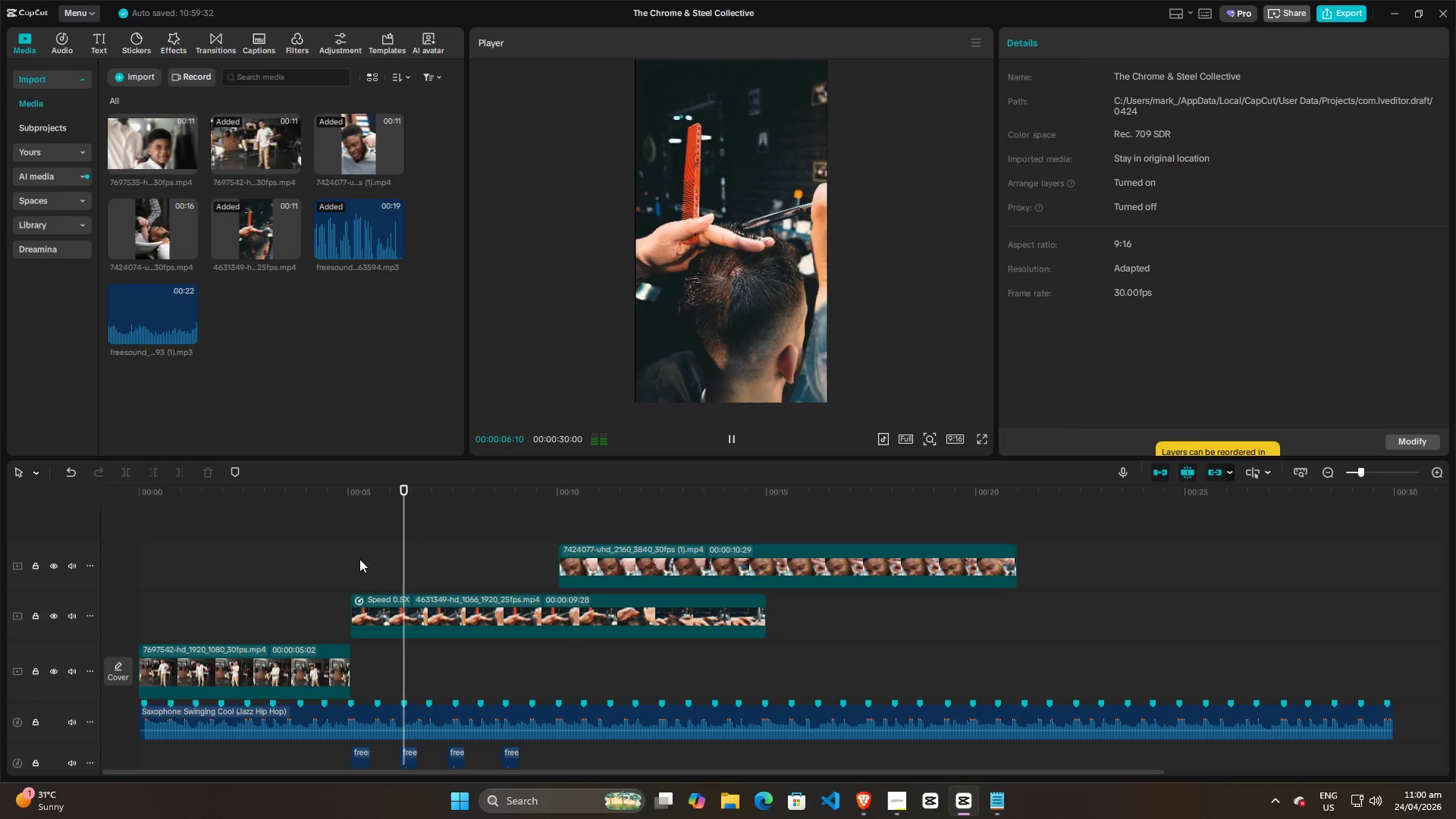 
key(Space)
 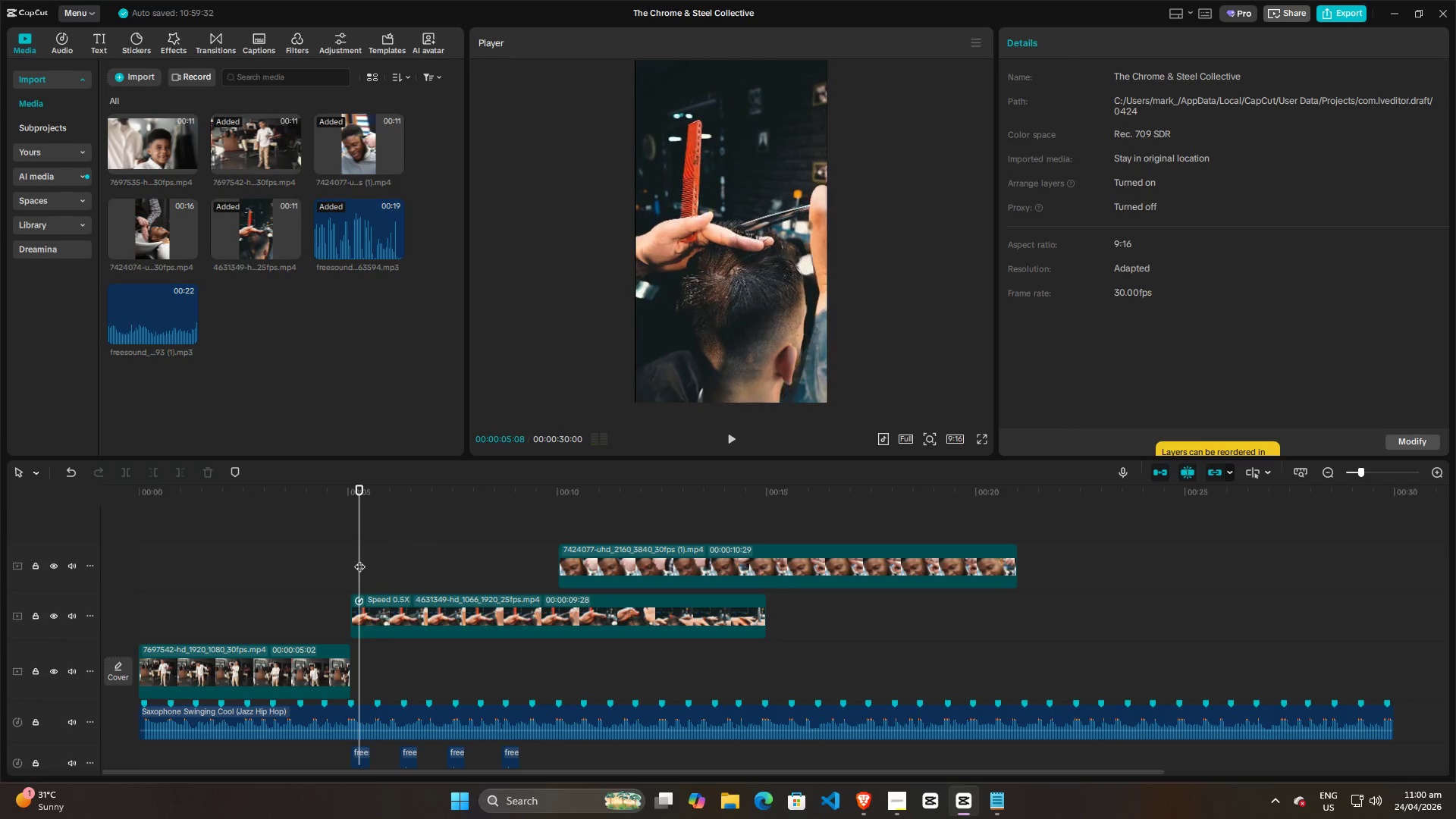 
double_click([359, 559])
 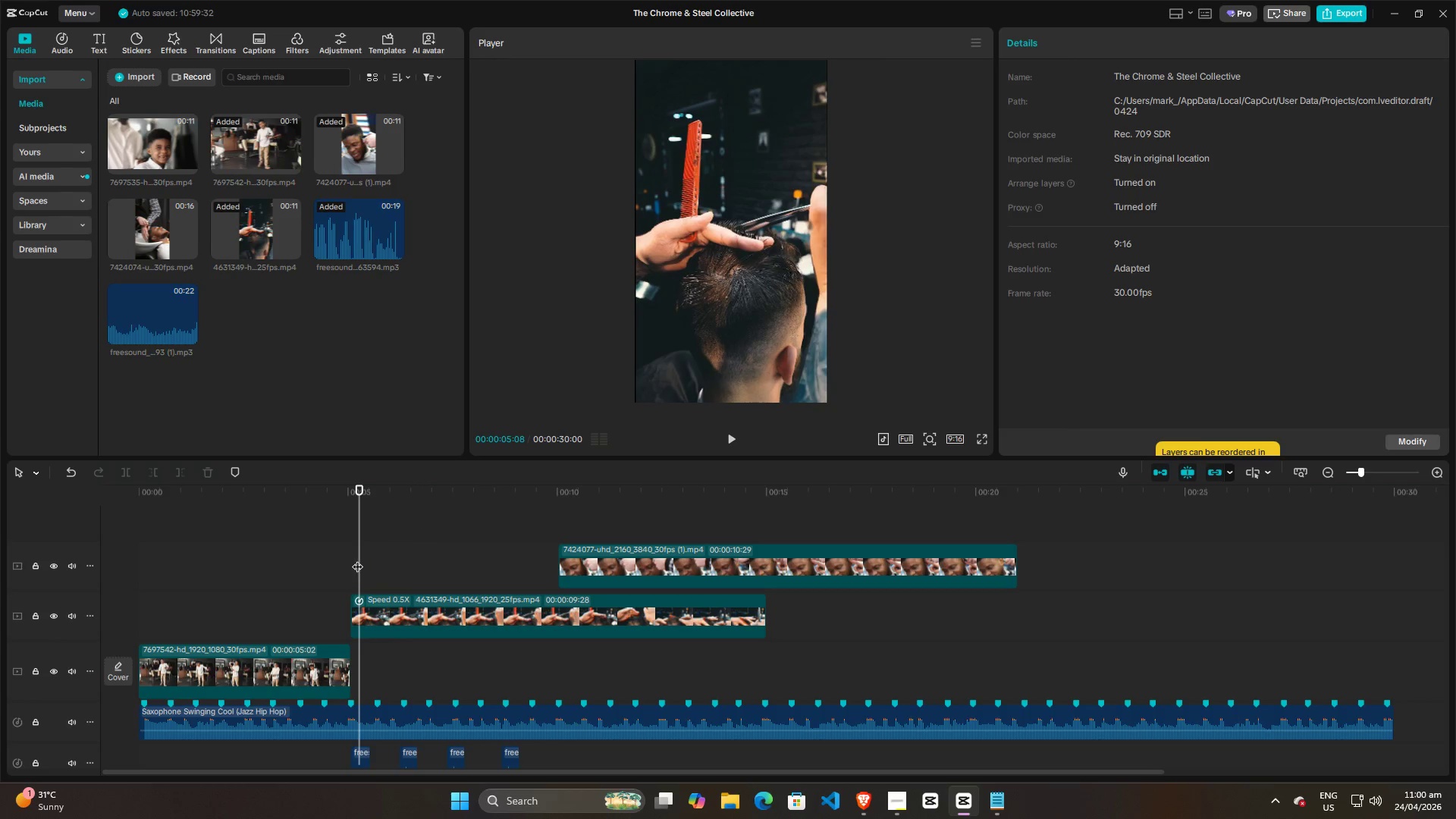 
left_click([356, 559])
 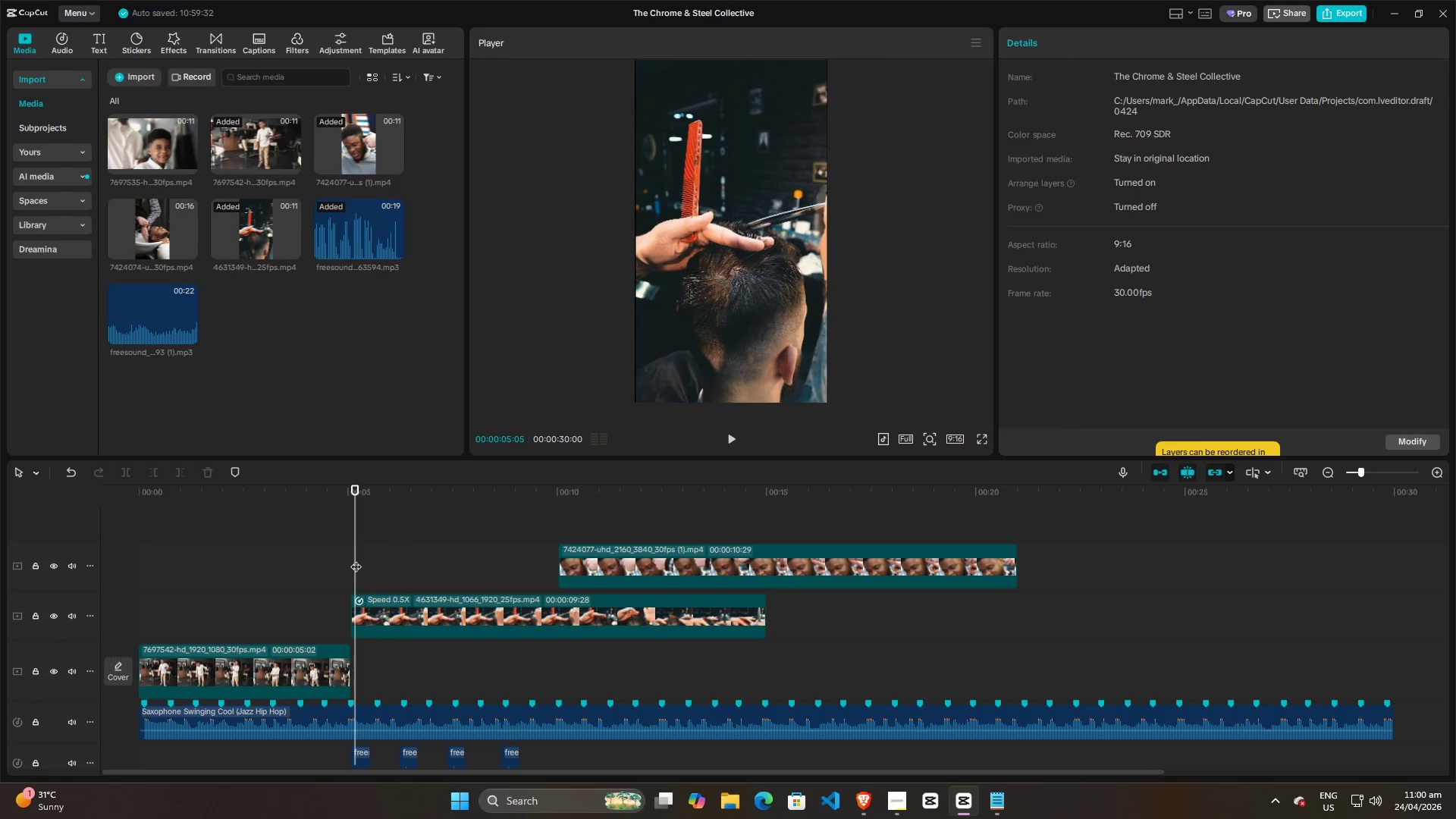 
key(Space)
 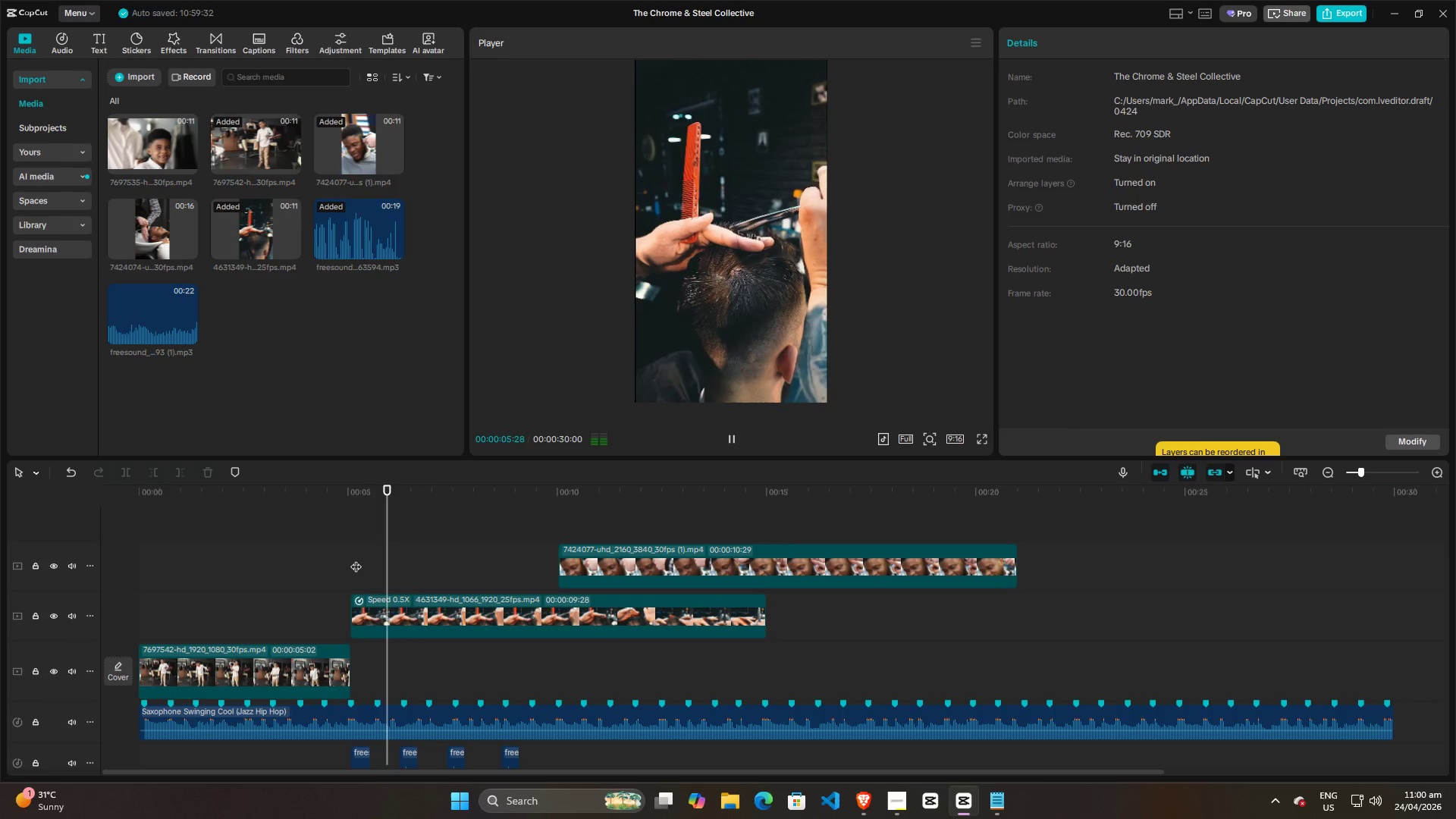 
key(Space)
 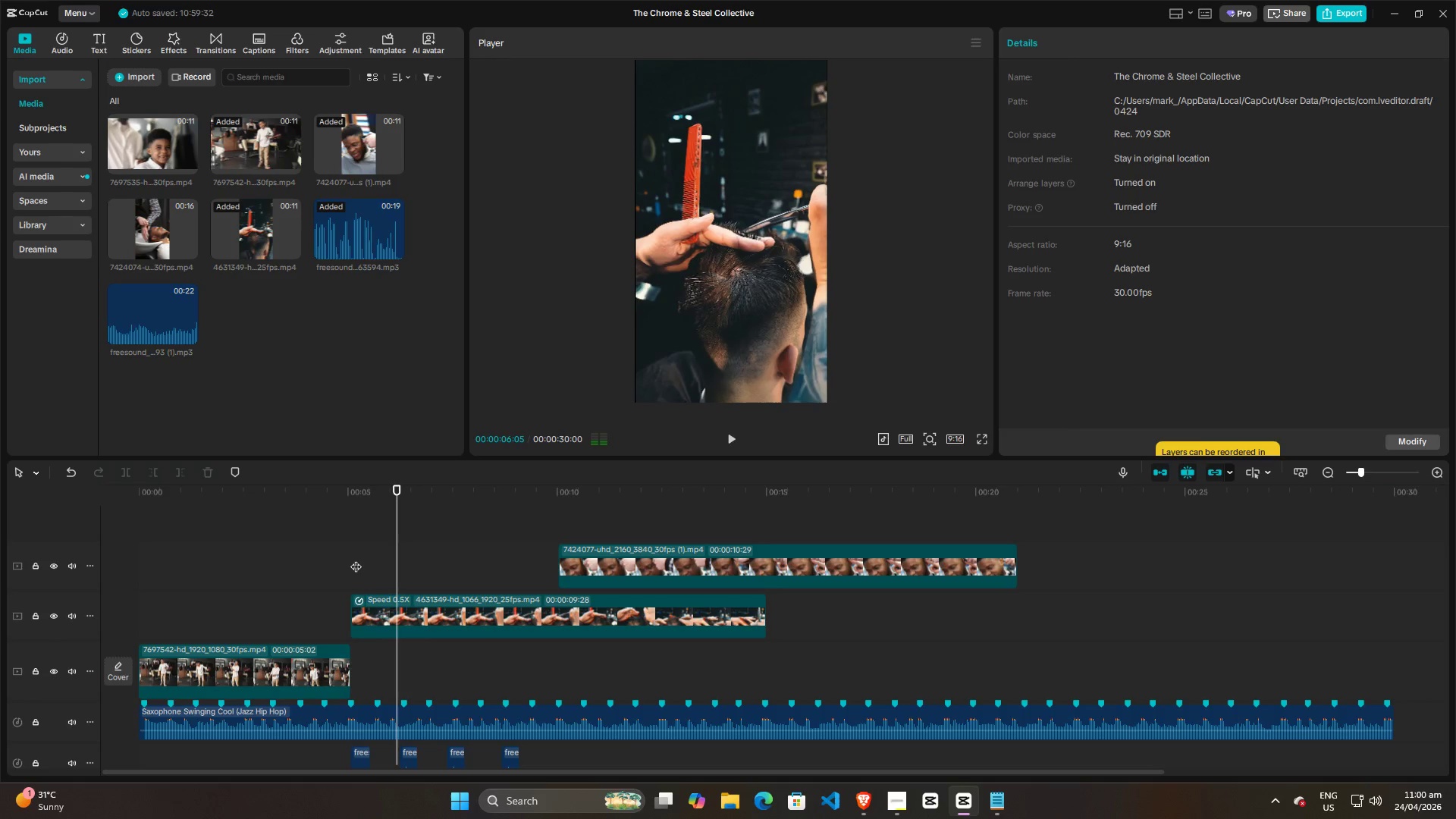 
left_click([356, 559])
 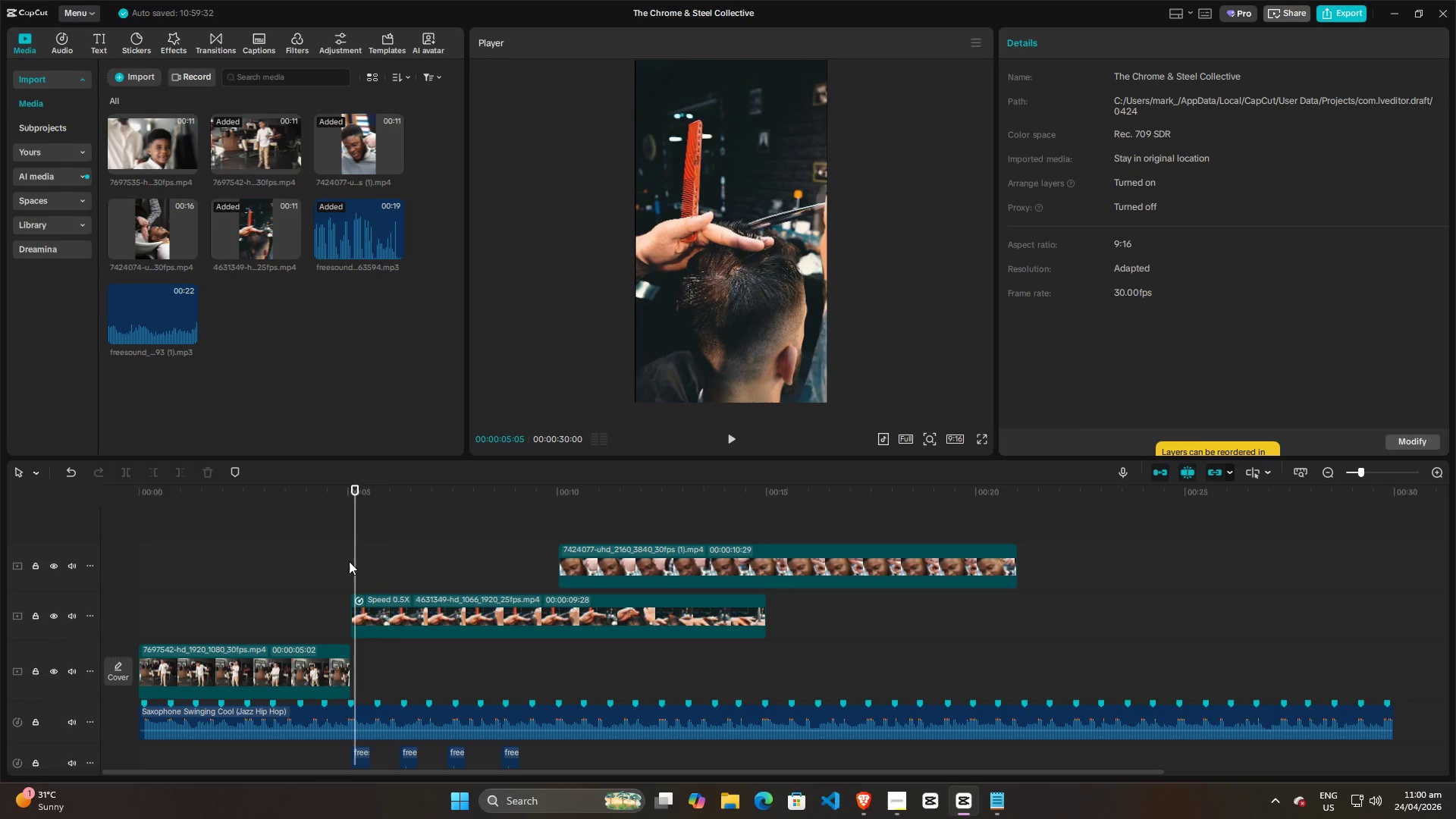 
left_click([345, 562])
 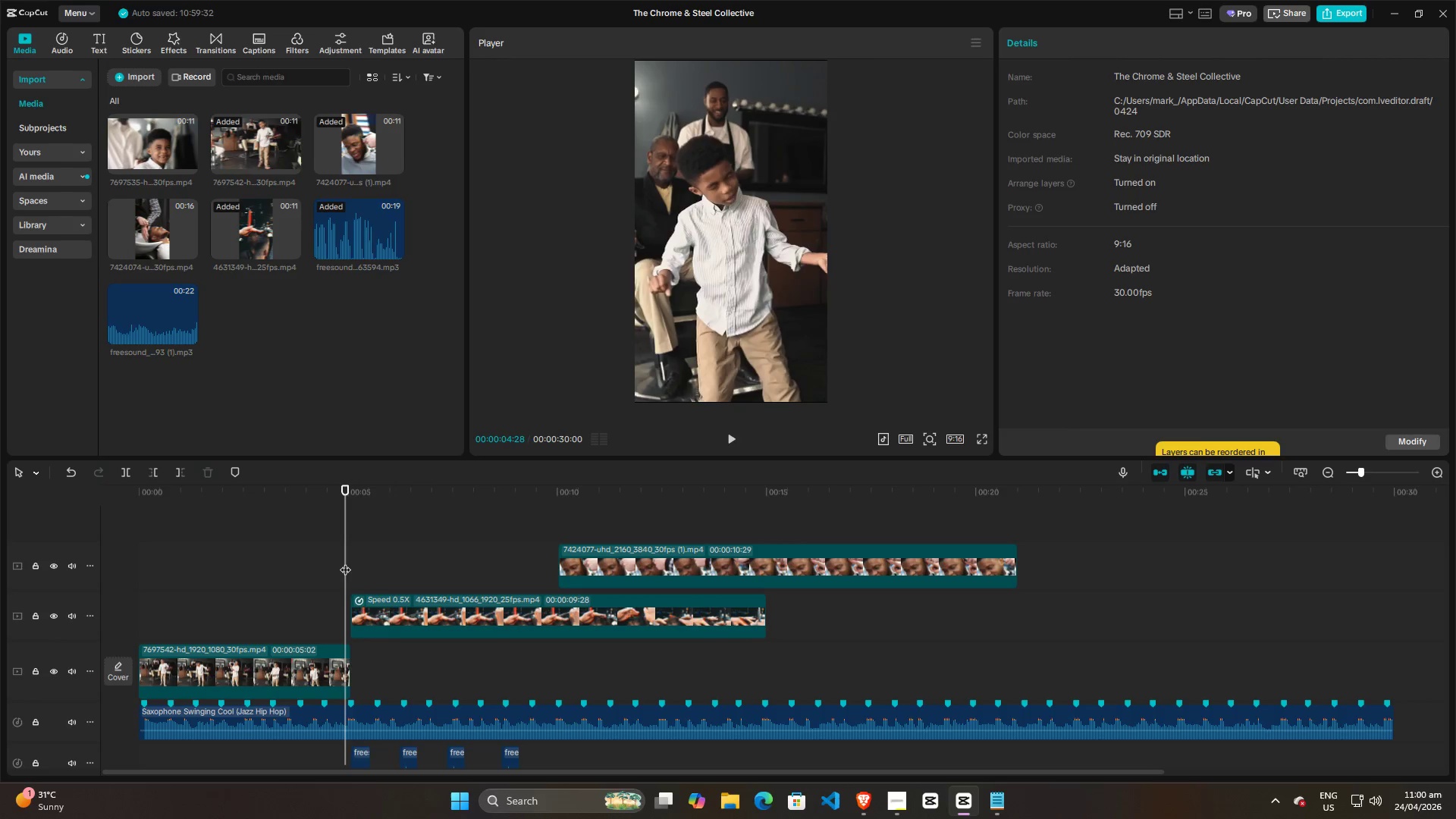 
key(Space)
 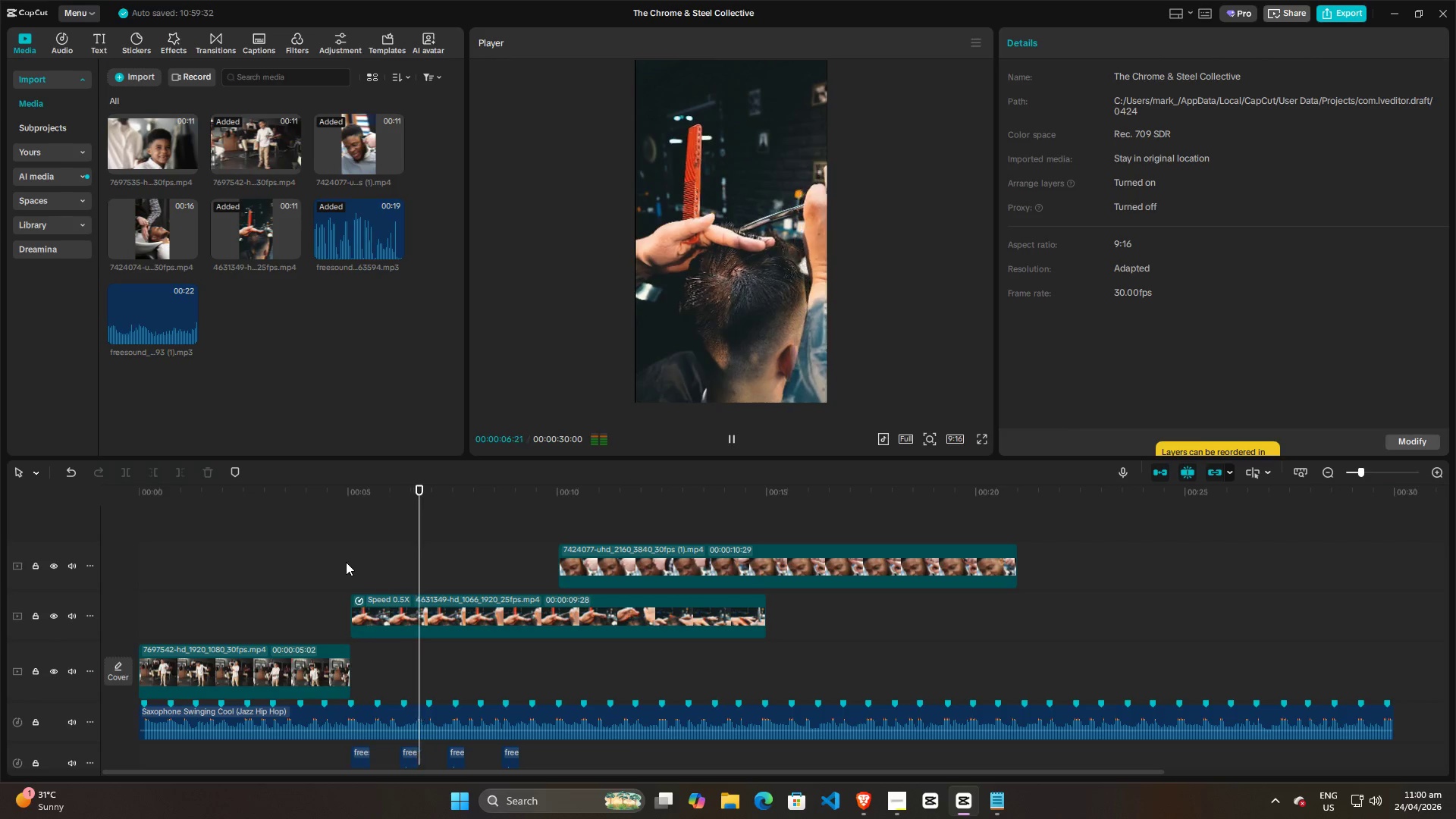 
key(Space)
 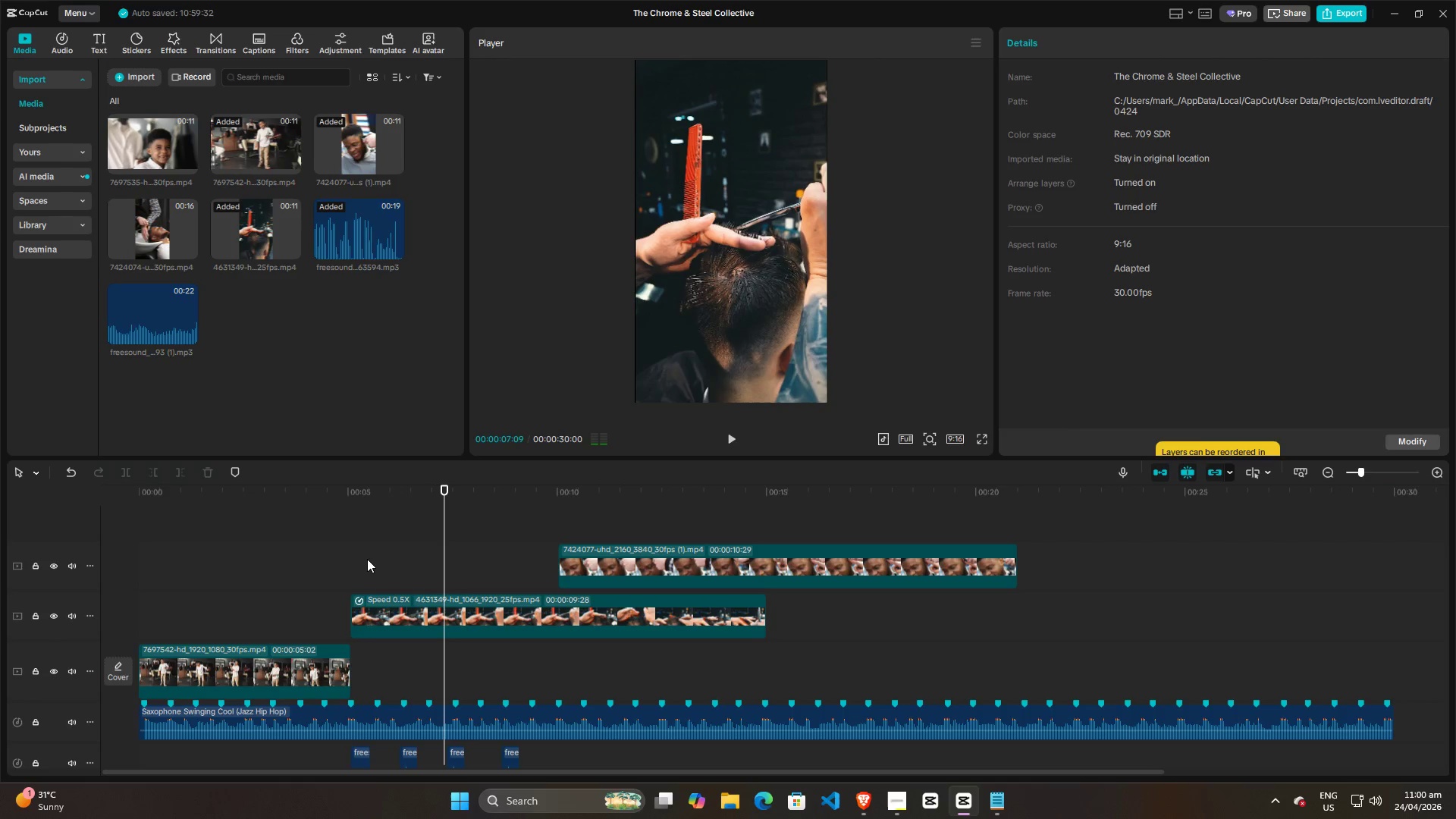 
left_click([367, 559])
 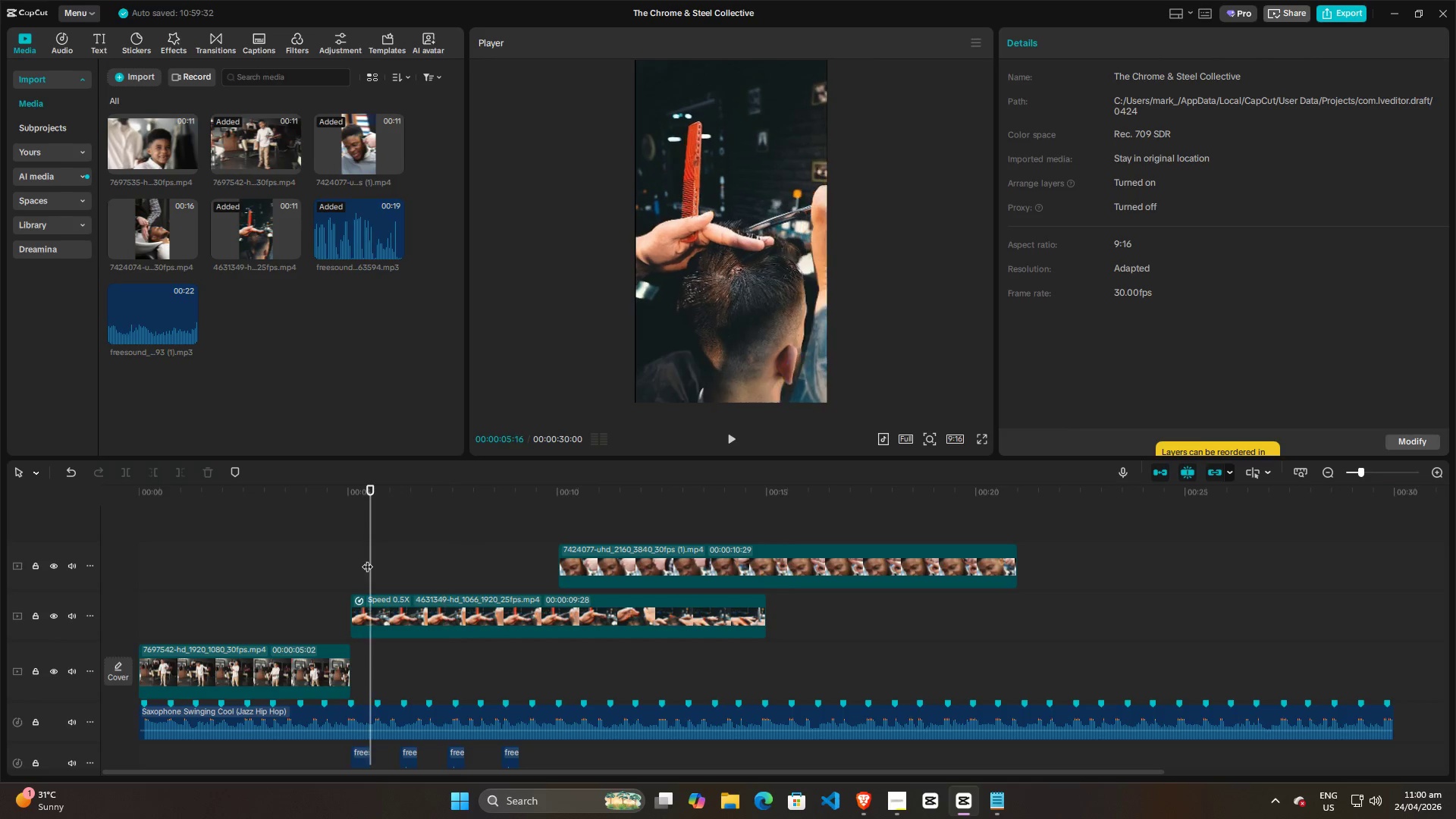 
key(Space)
 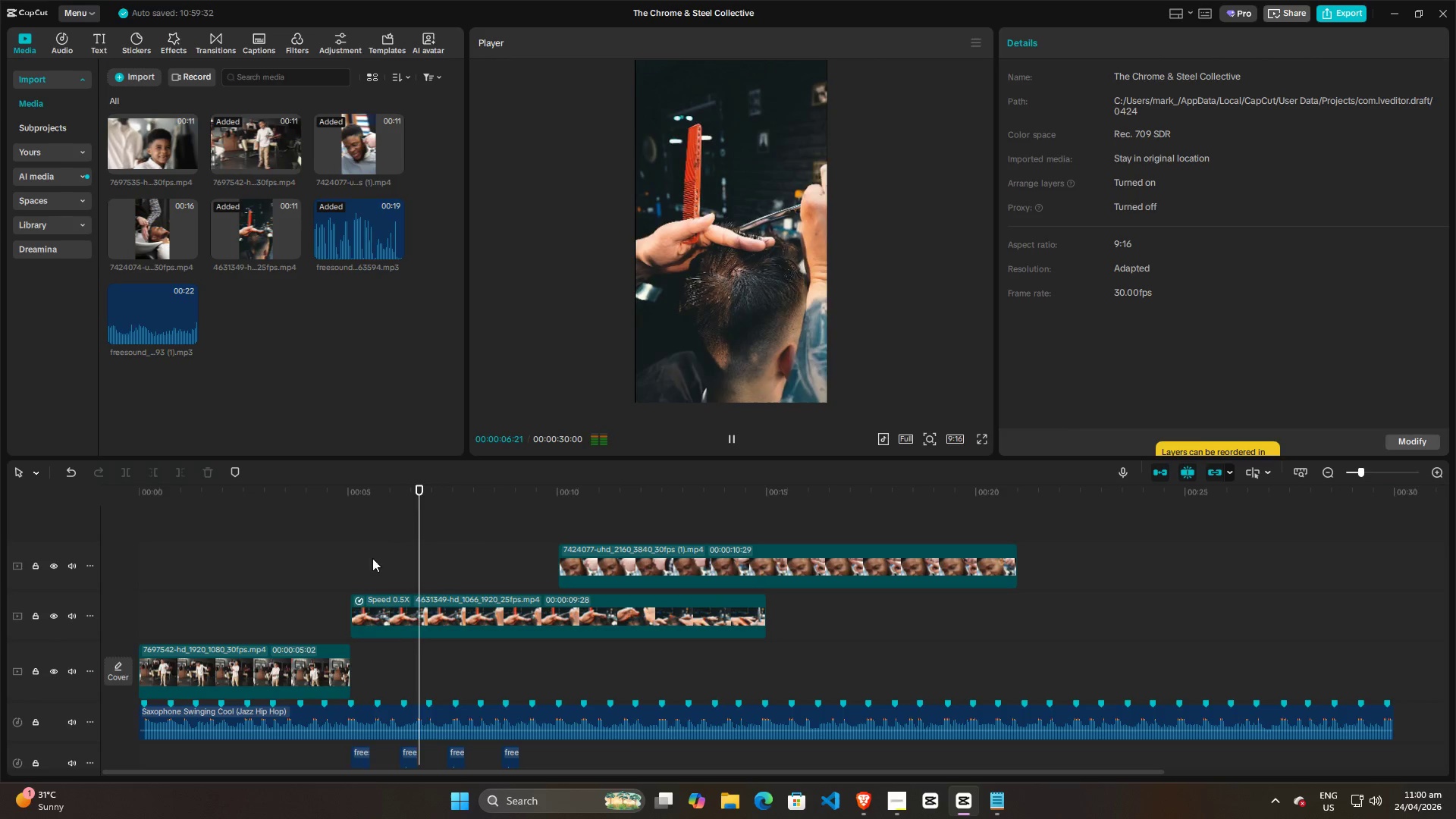 
key(Space)
 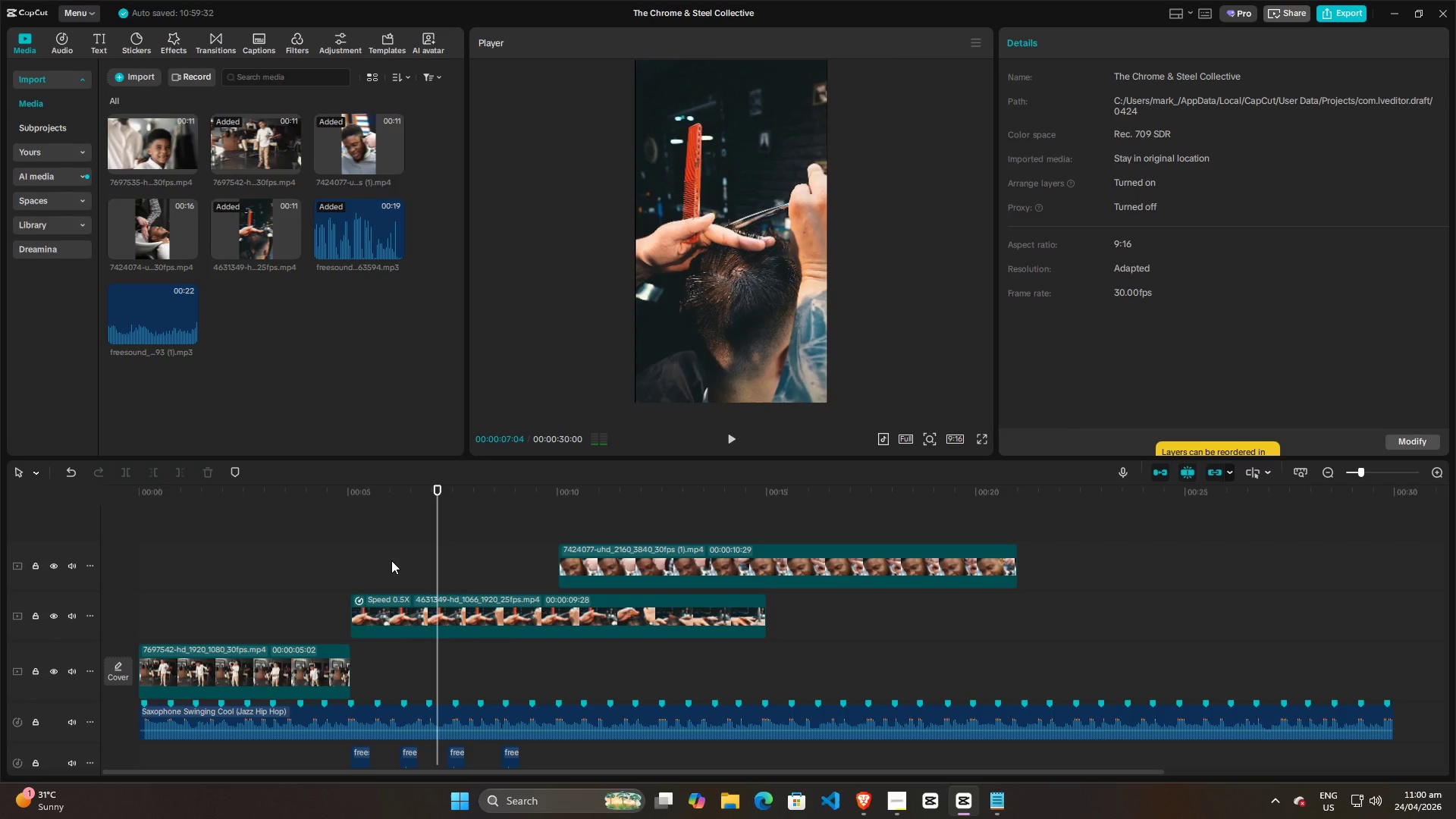 
hold_key(key=ControlLeft, duration=1.5)
 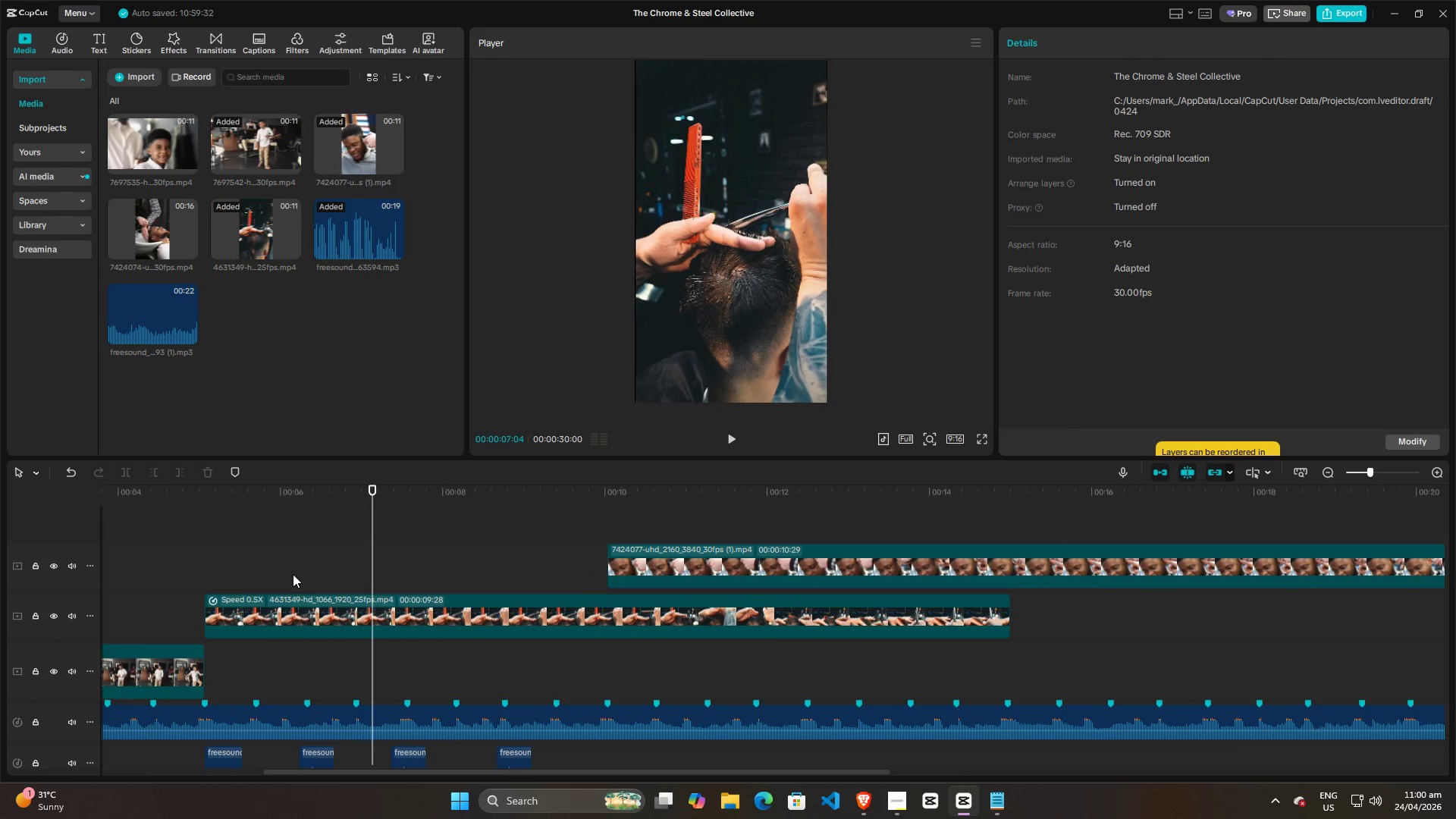 
hold_key(key=ControlLeft, duration=0.45)
 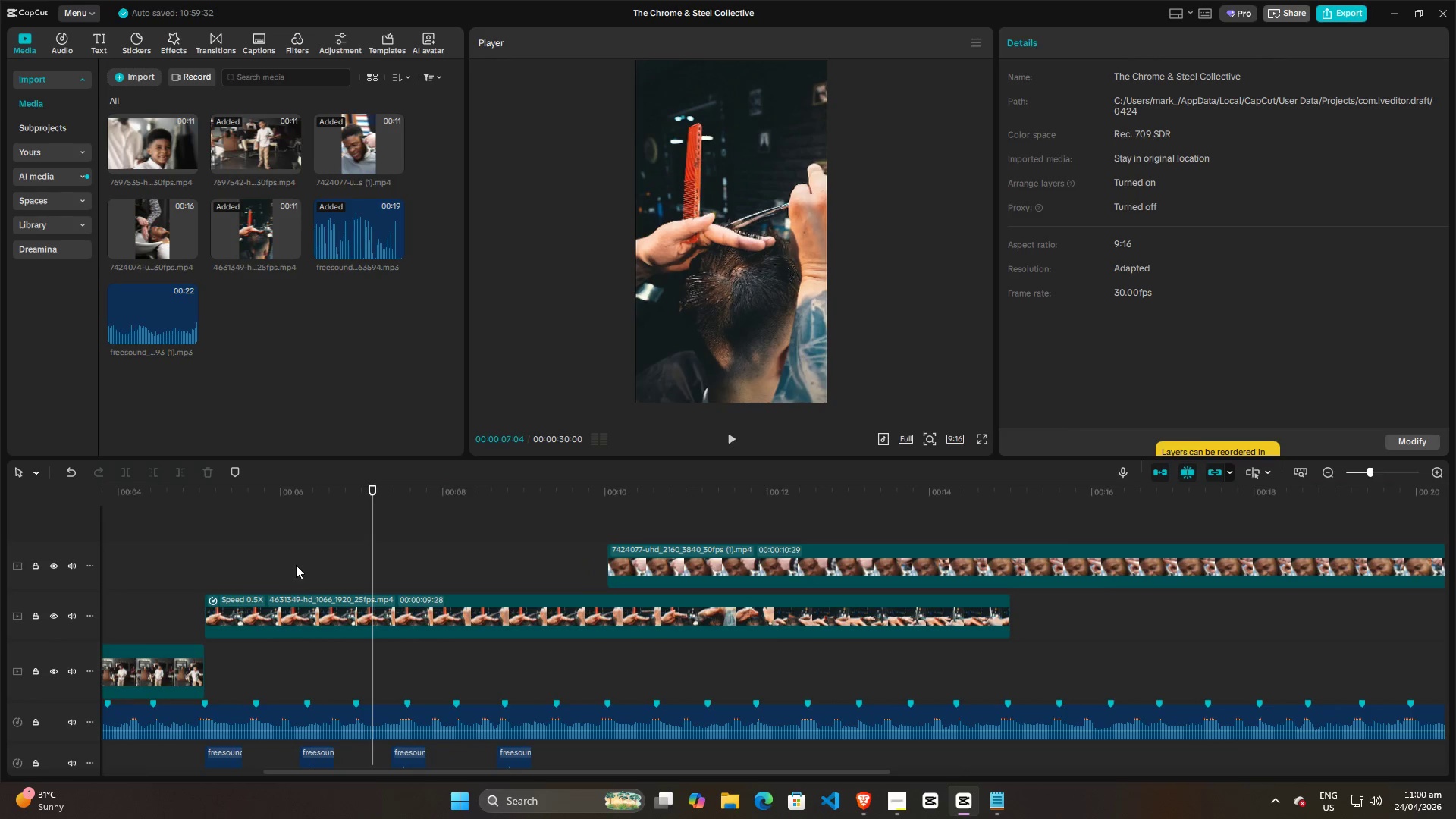 
scroll: coordinate [399, 656], scroll_direction: up, amount: 13.0
 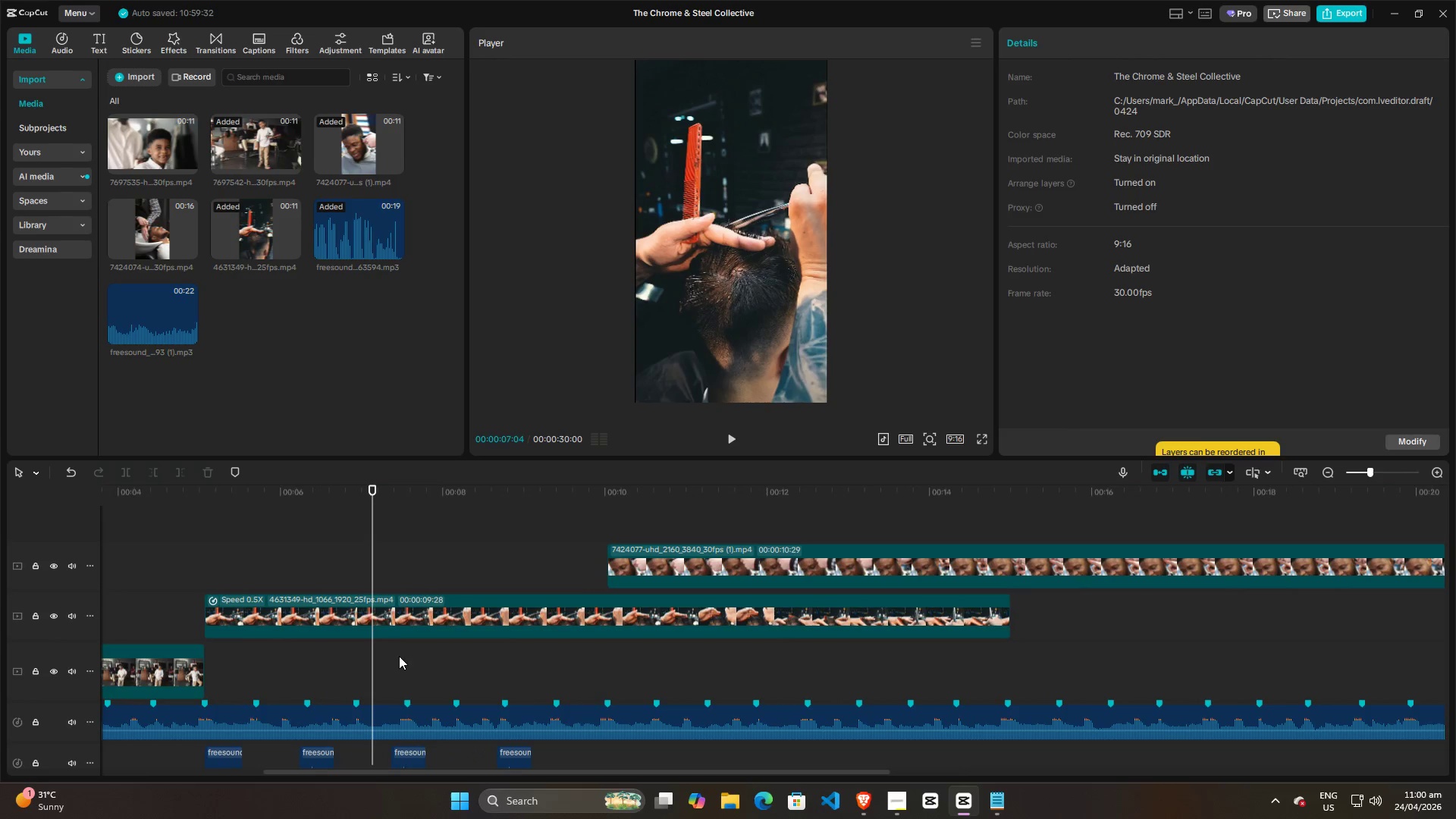 
left_click([296, 565])
 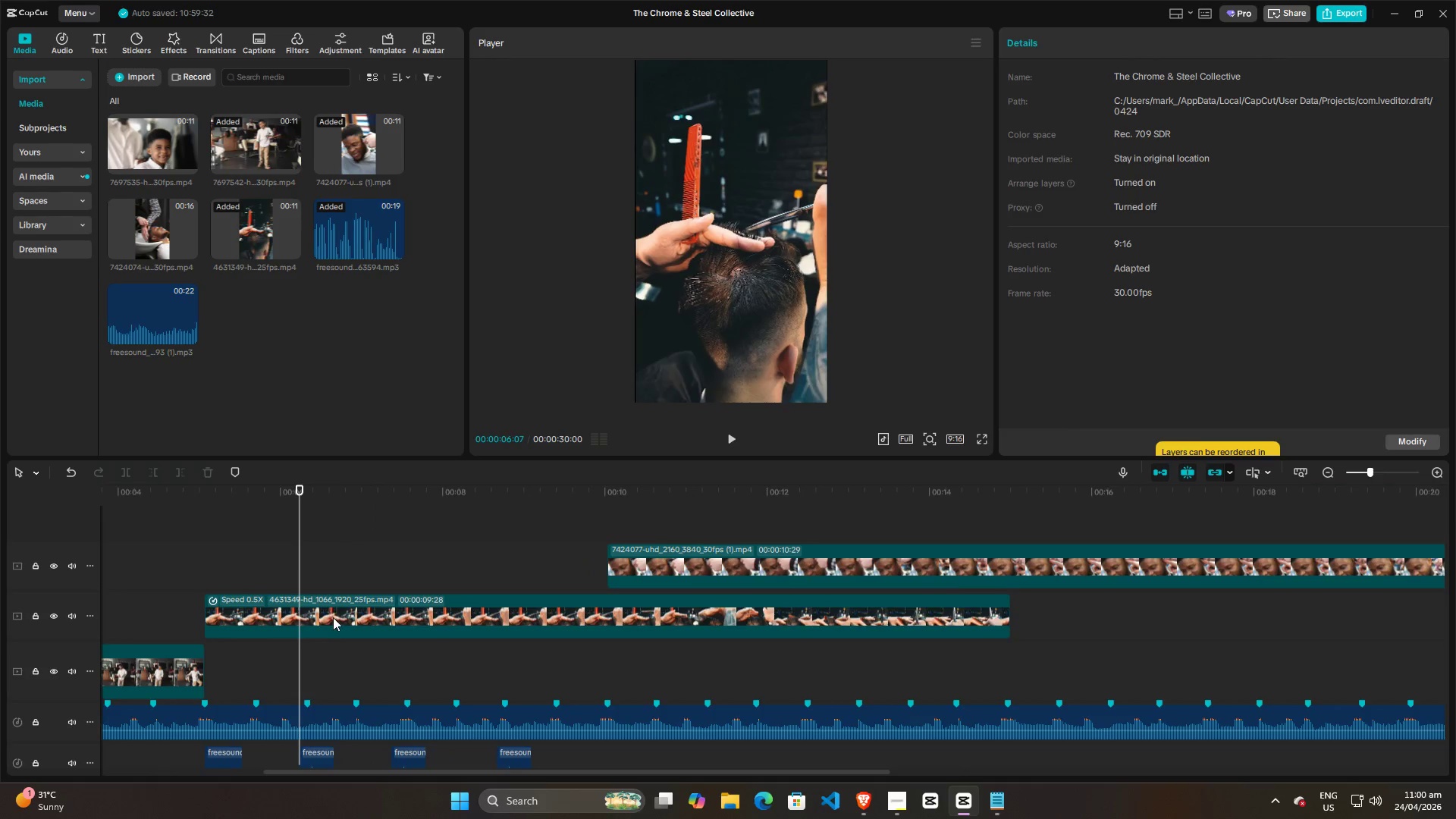 
key(Space)
 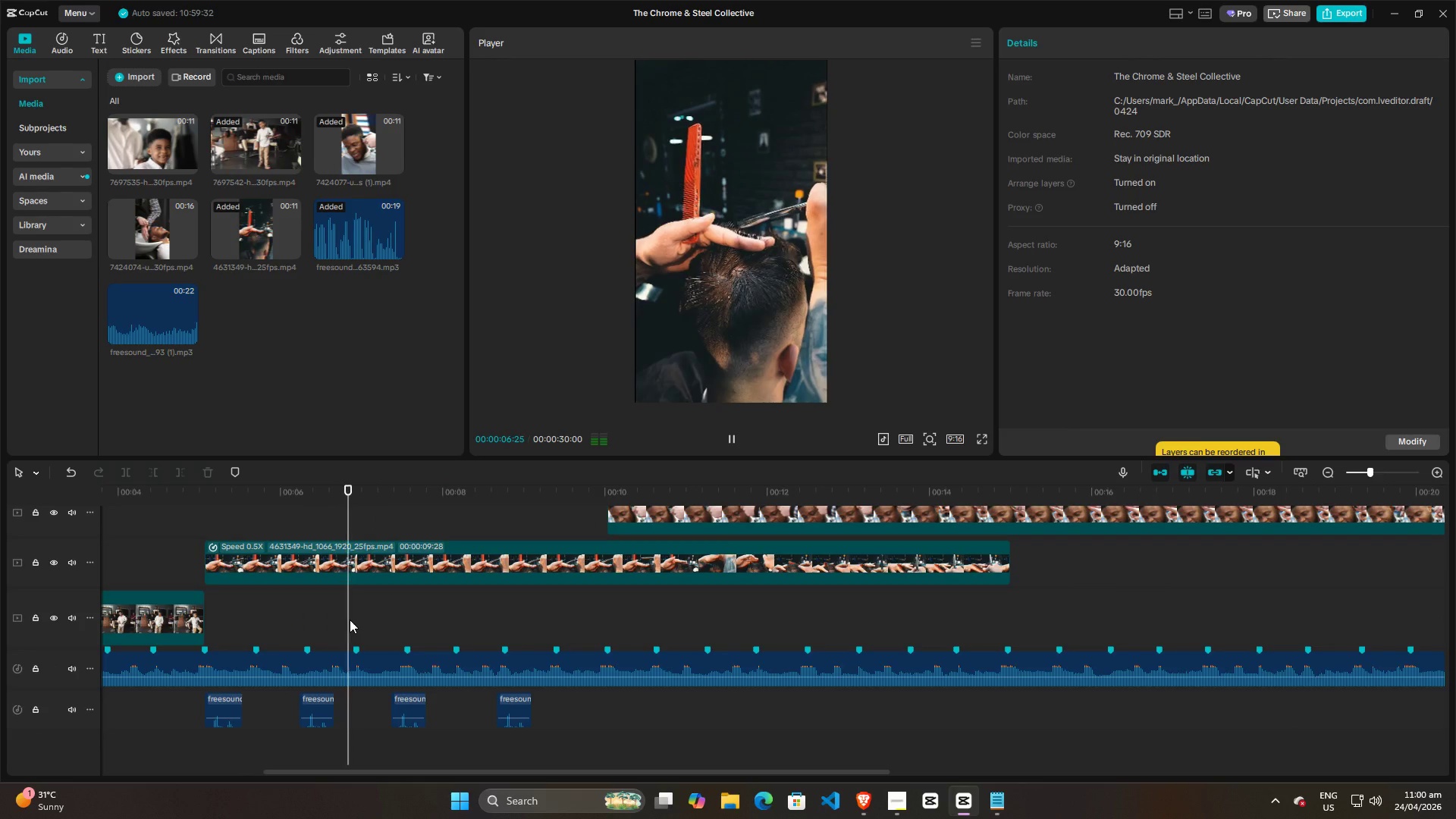 
scroll: coordinate [333, 624], scroll_direction: down, amount: 7.0
 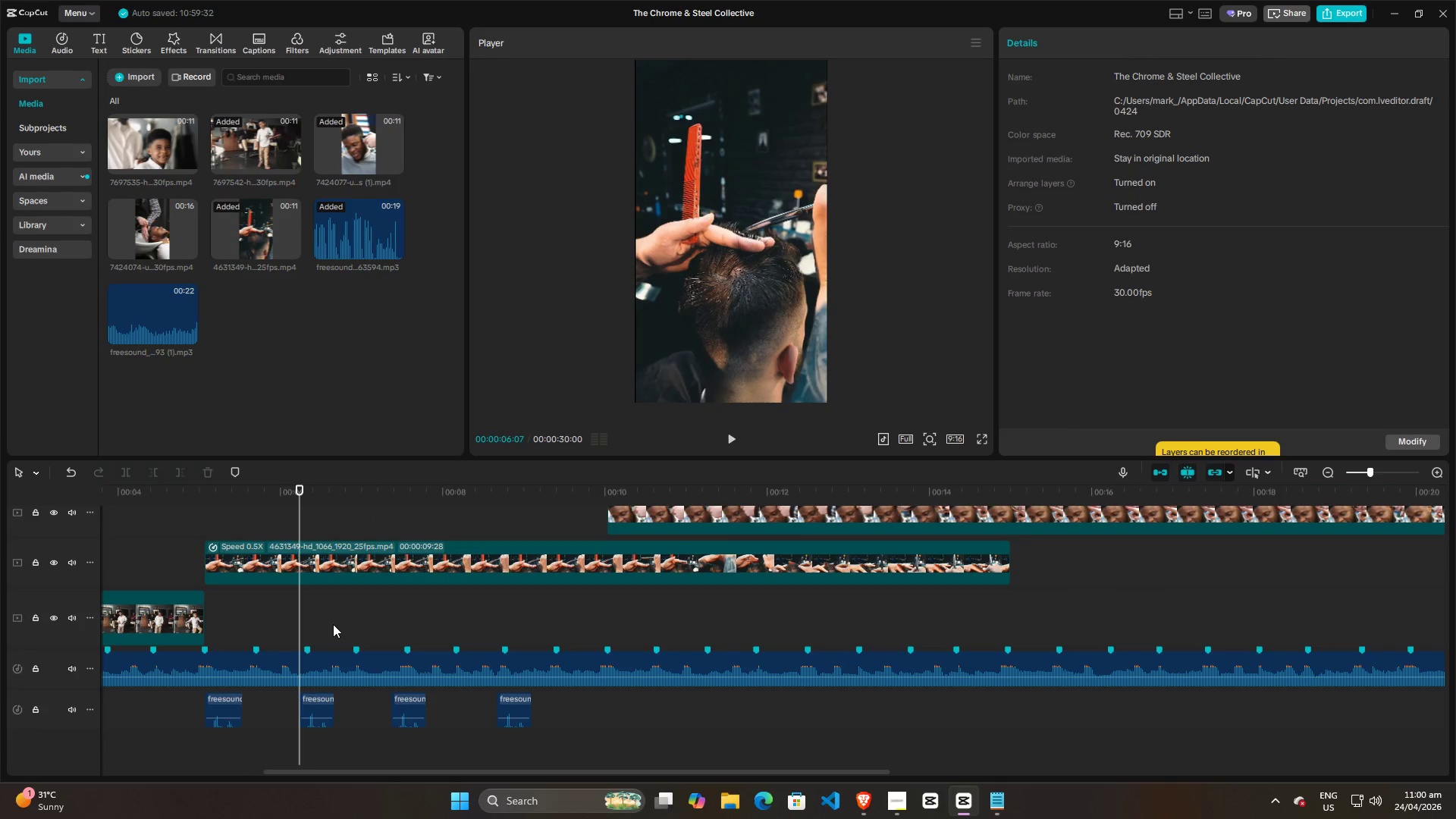 
key(Space)
 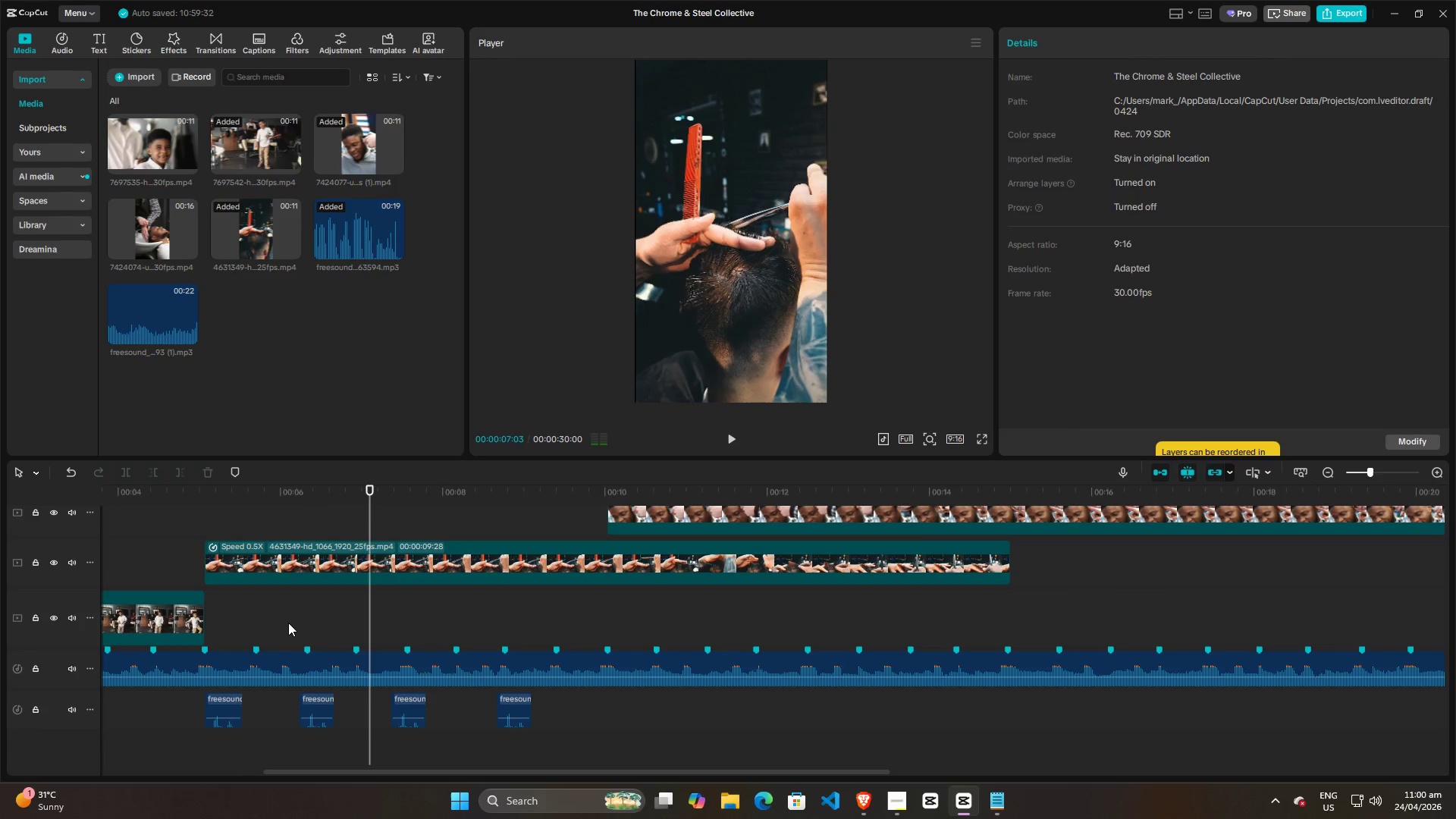 
left_click([284, 623])
 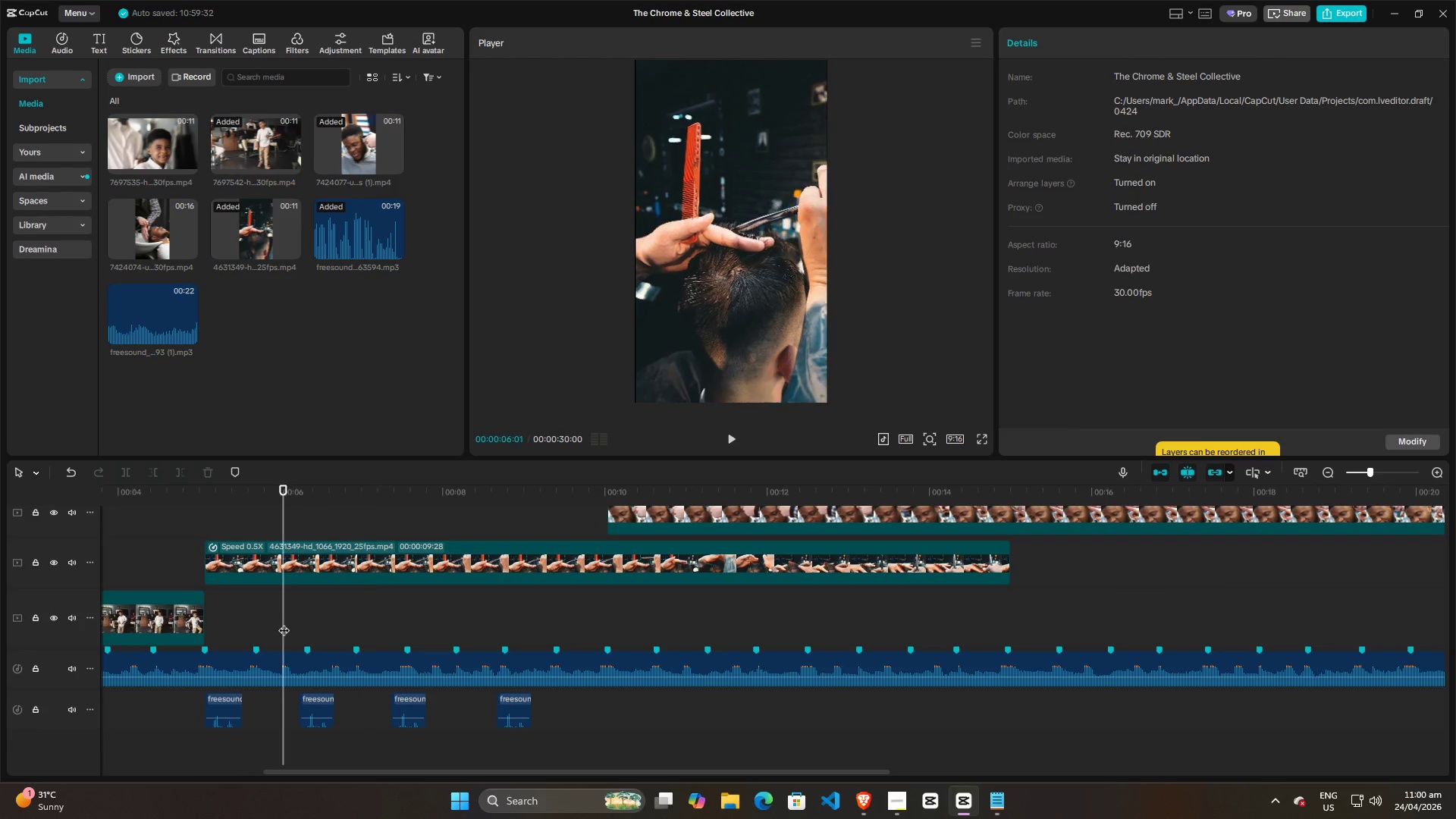 
key(Space)
 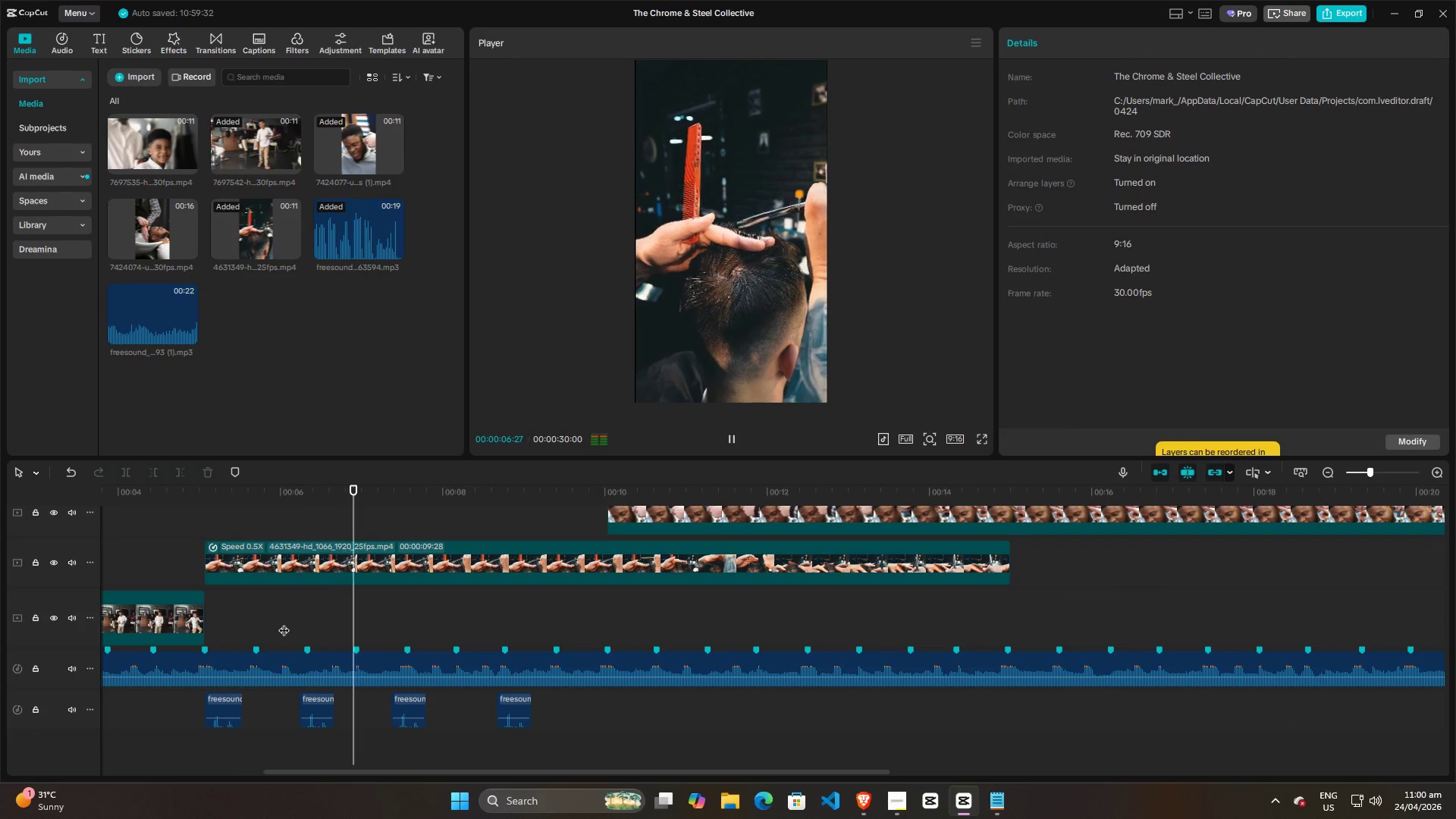 
key(Space)
 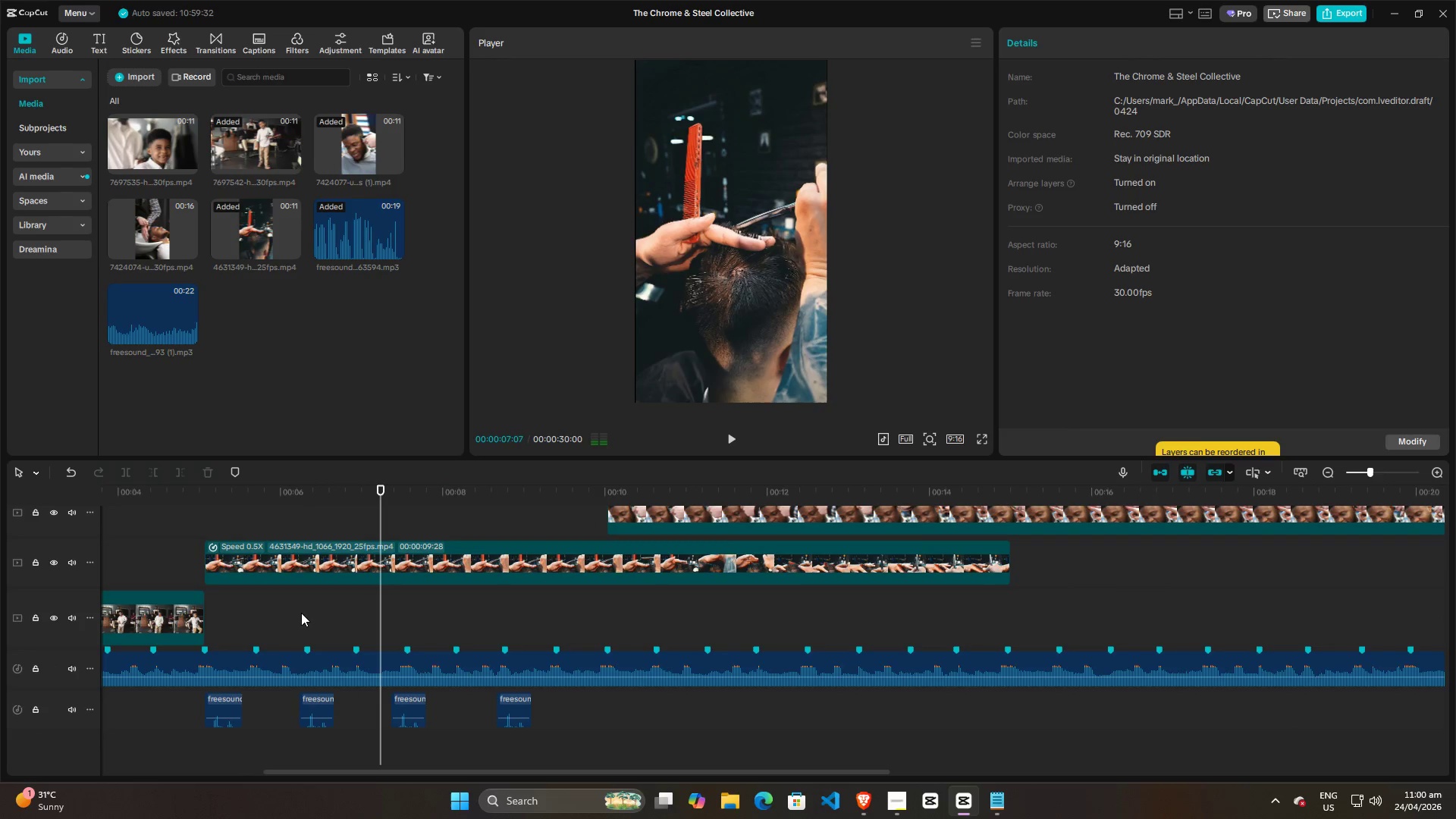 
left_click([301, 613])
 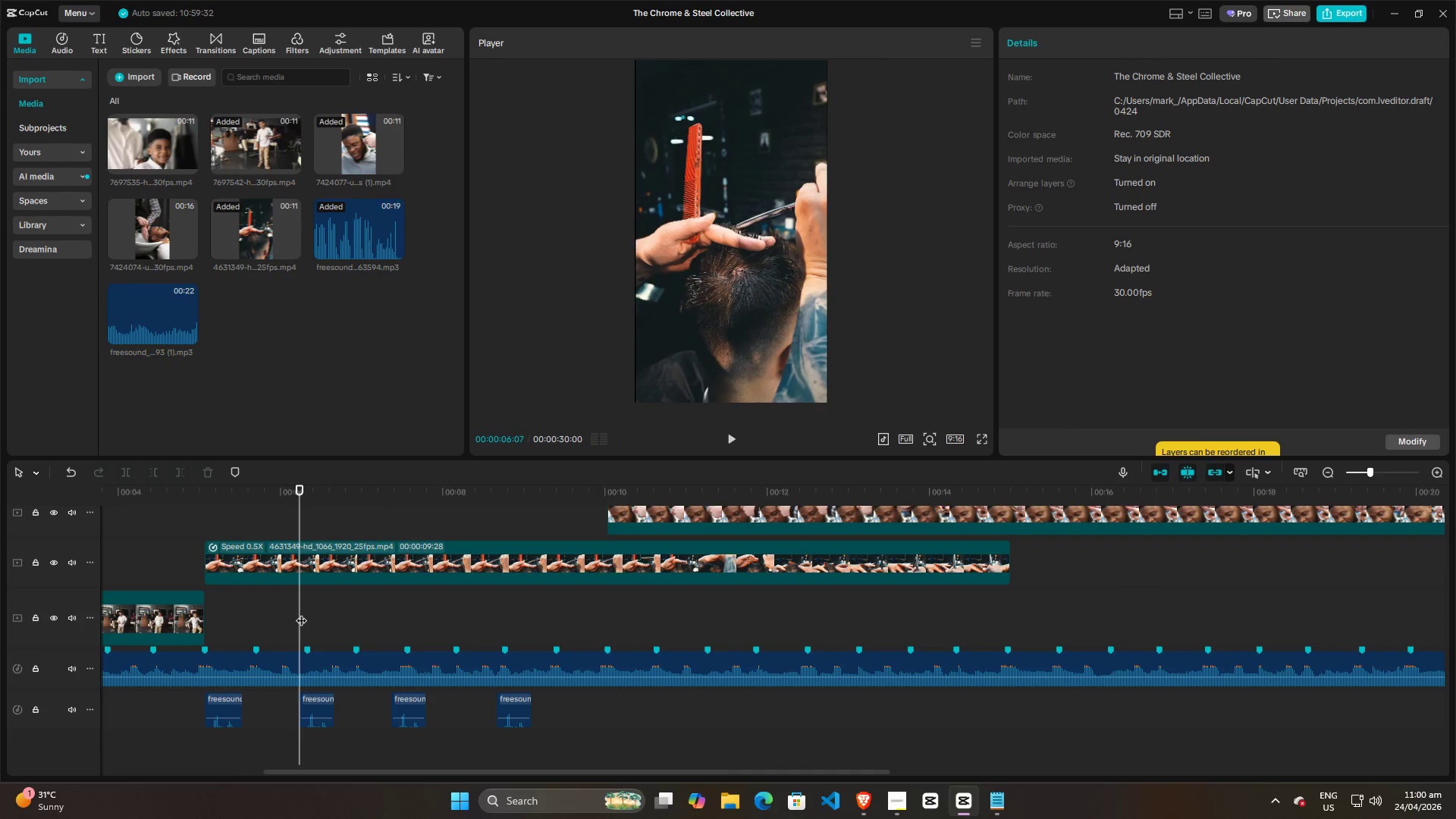 
key(Space)
 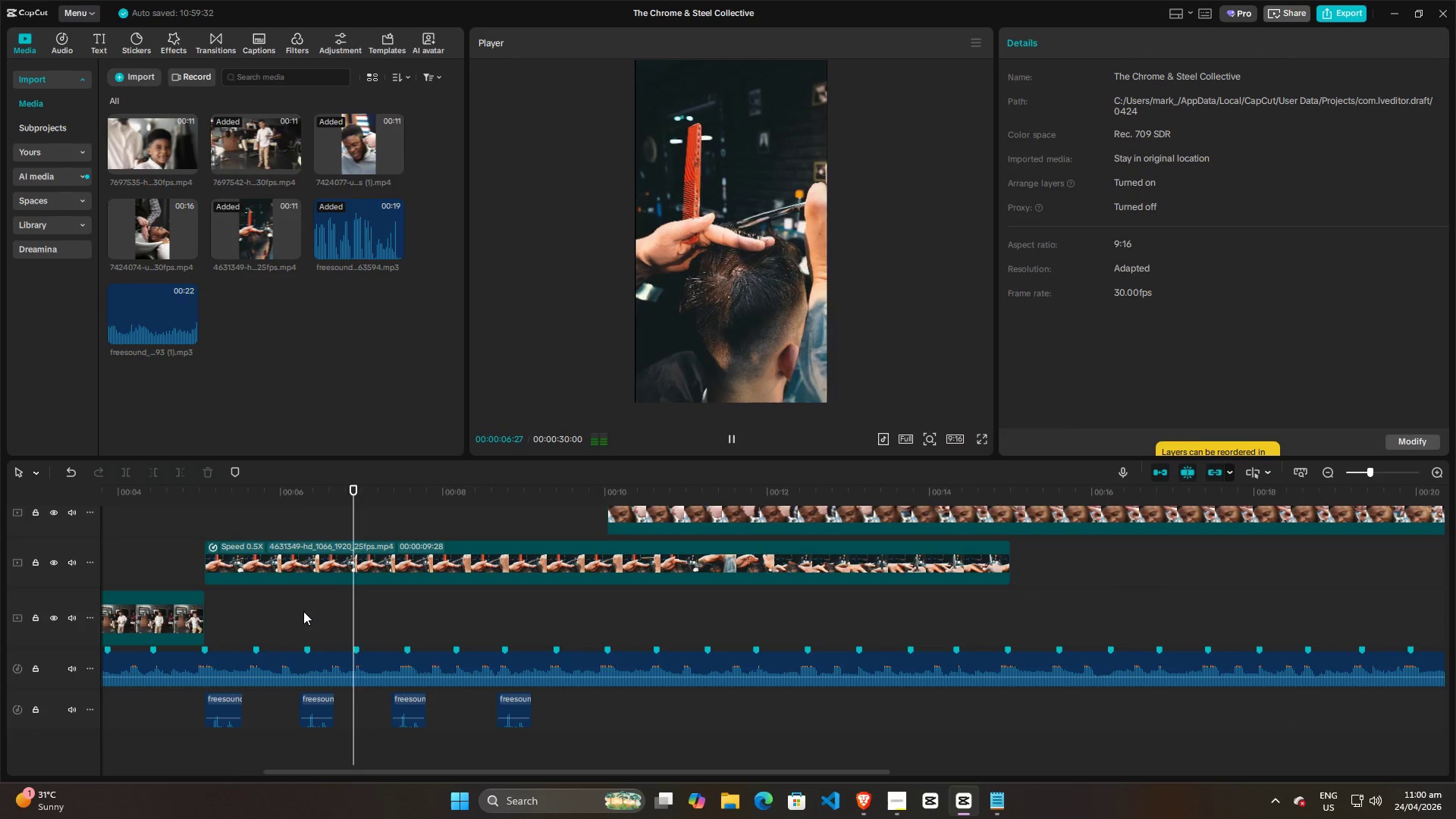 
key(Space)
 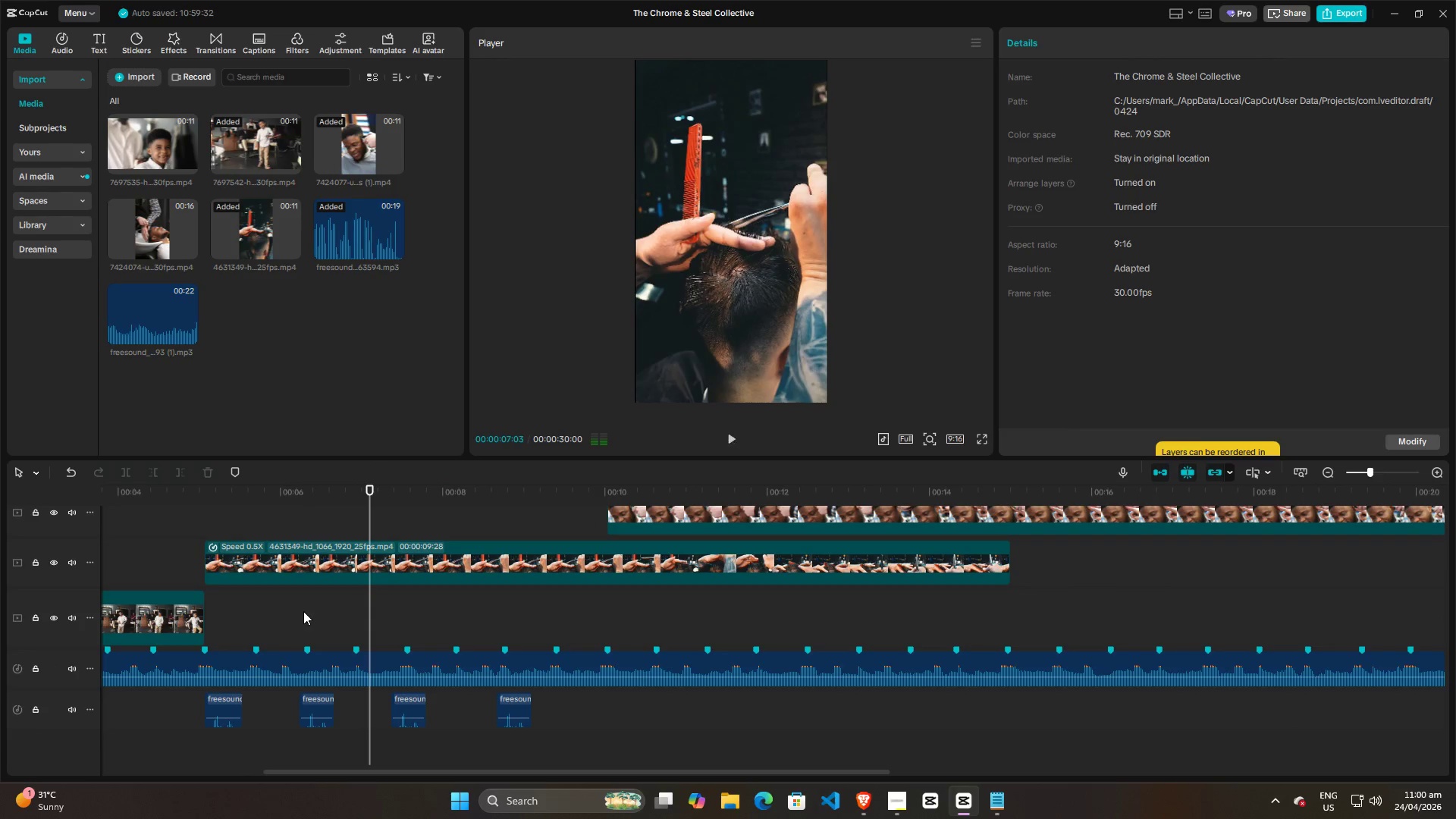 
left_click([303, 611])
 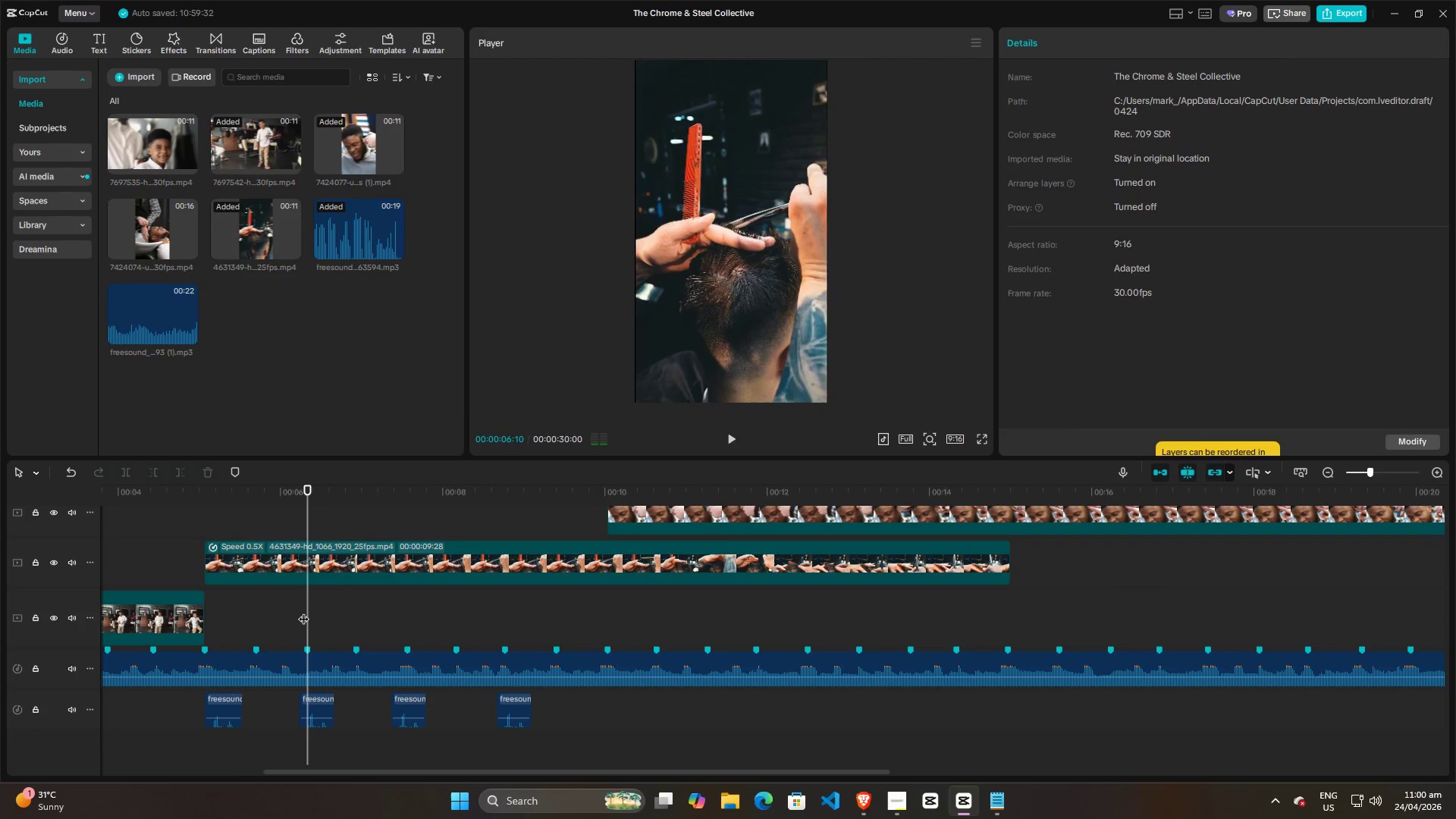 
key(Space)
 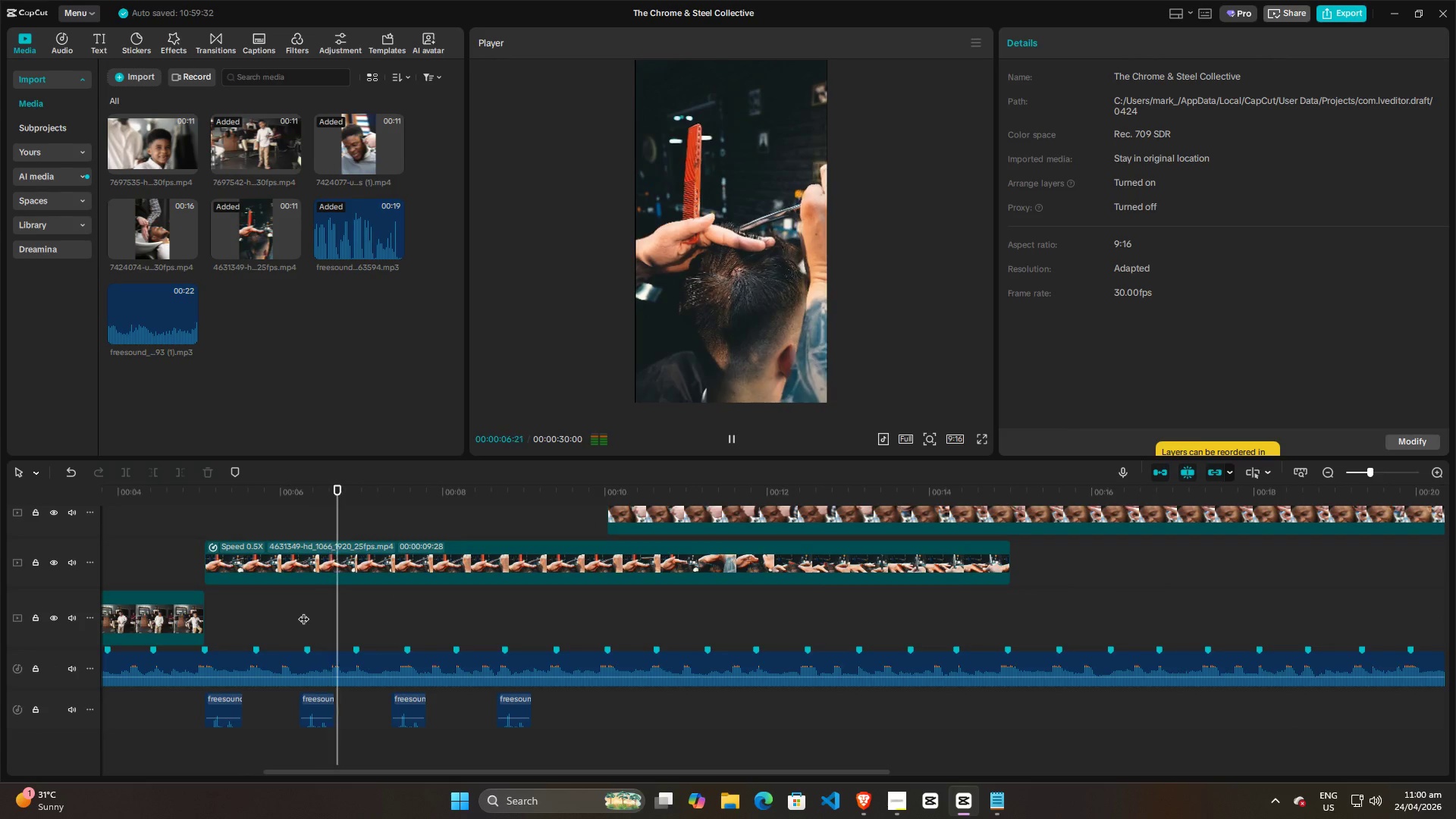 
key(Space)
 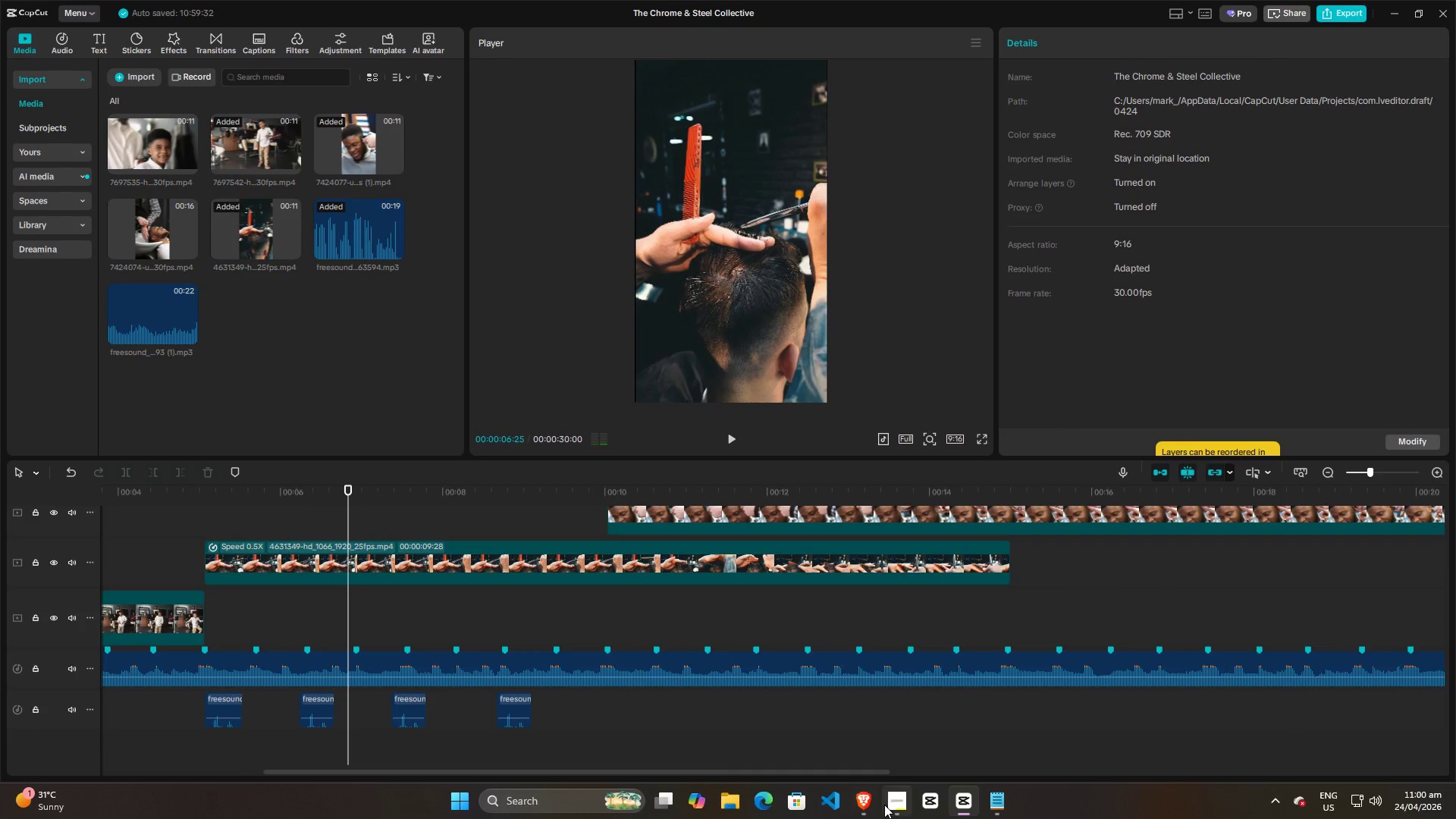 
left_click([902, 808])
 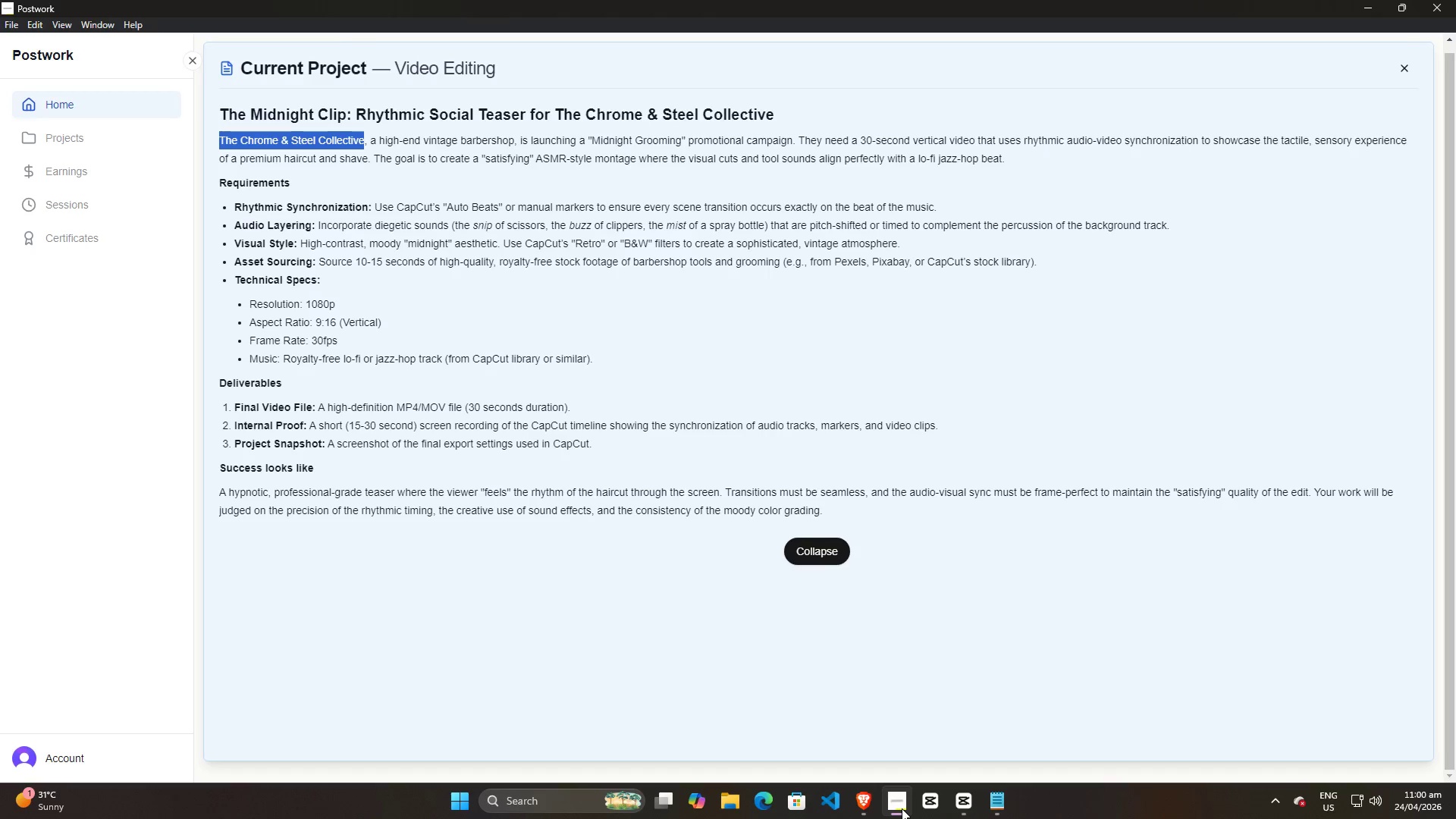 
wait(23.02)
 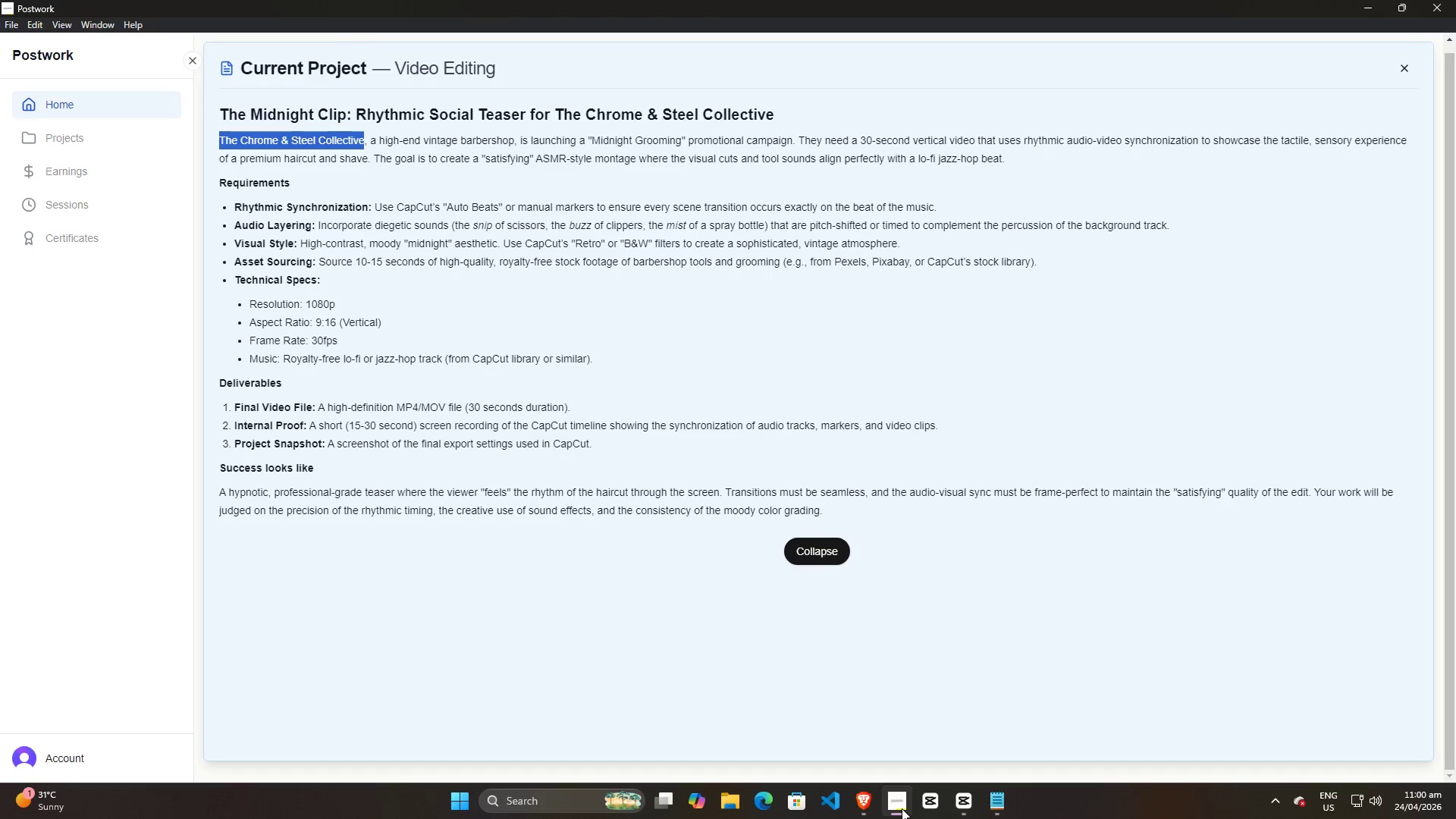 
left_click([1371, 8])
 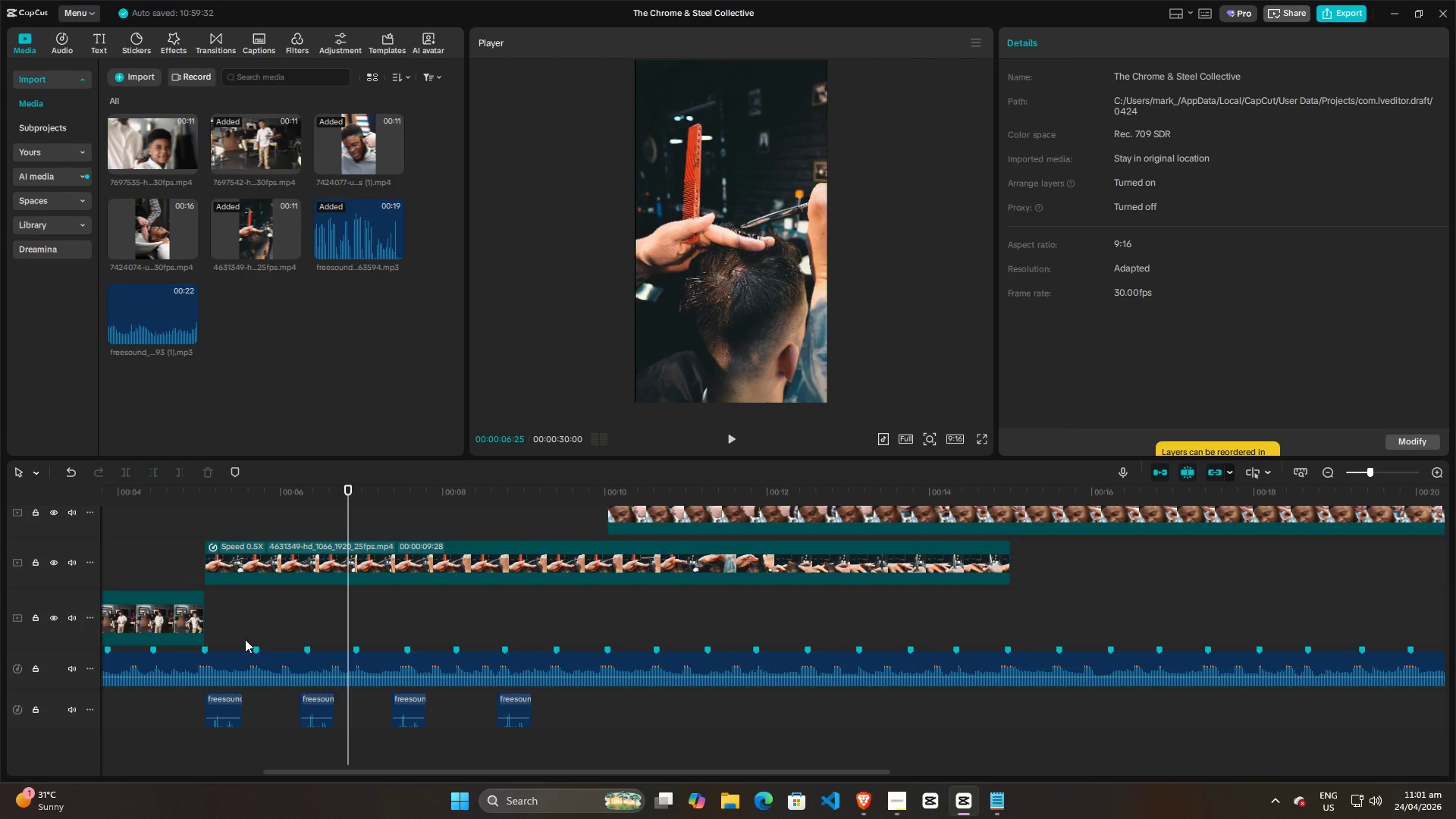 
left_click([231, 623])
 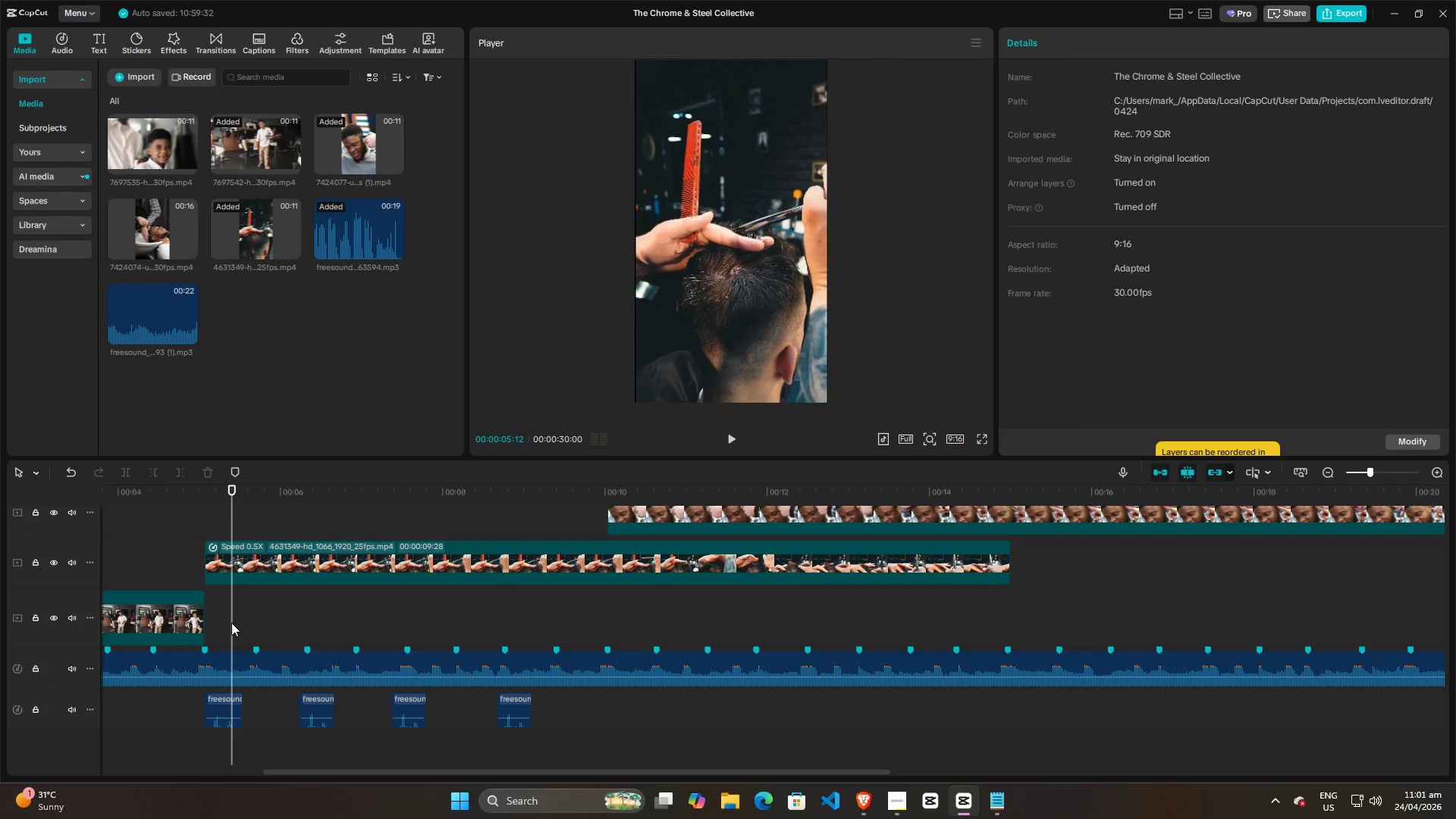 
left_click_drag(start_coordinate=[229, 623], to_coordinate=[210, 630])
 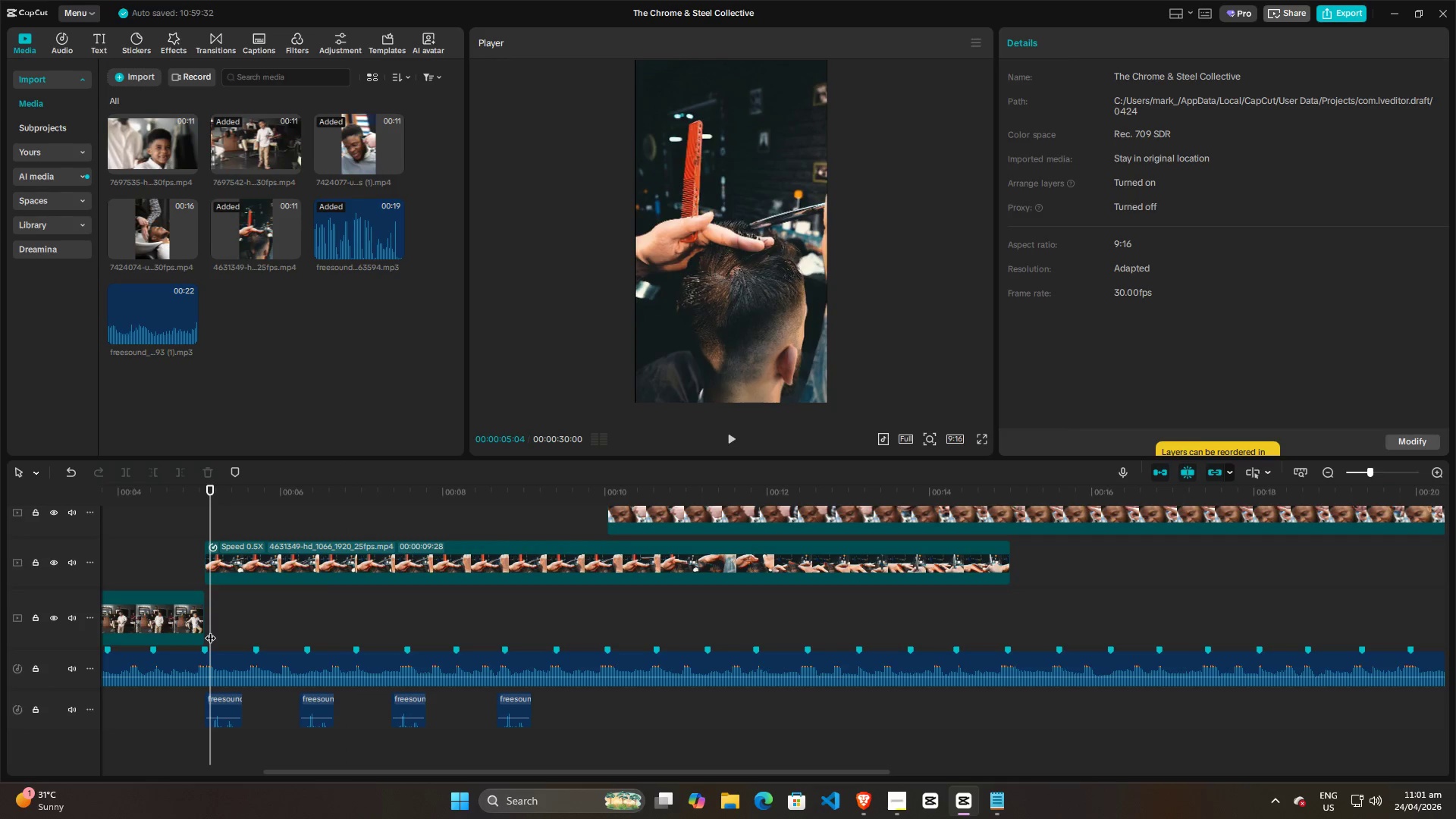 
key(Space)
 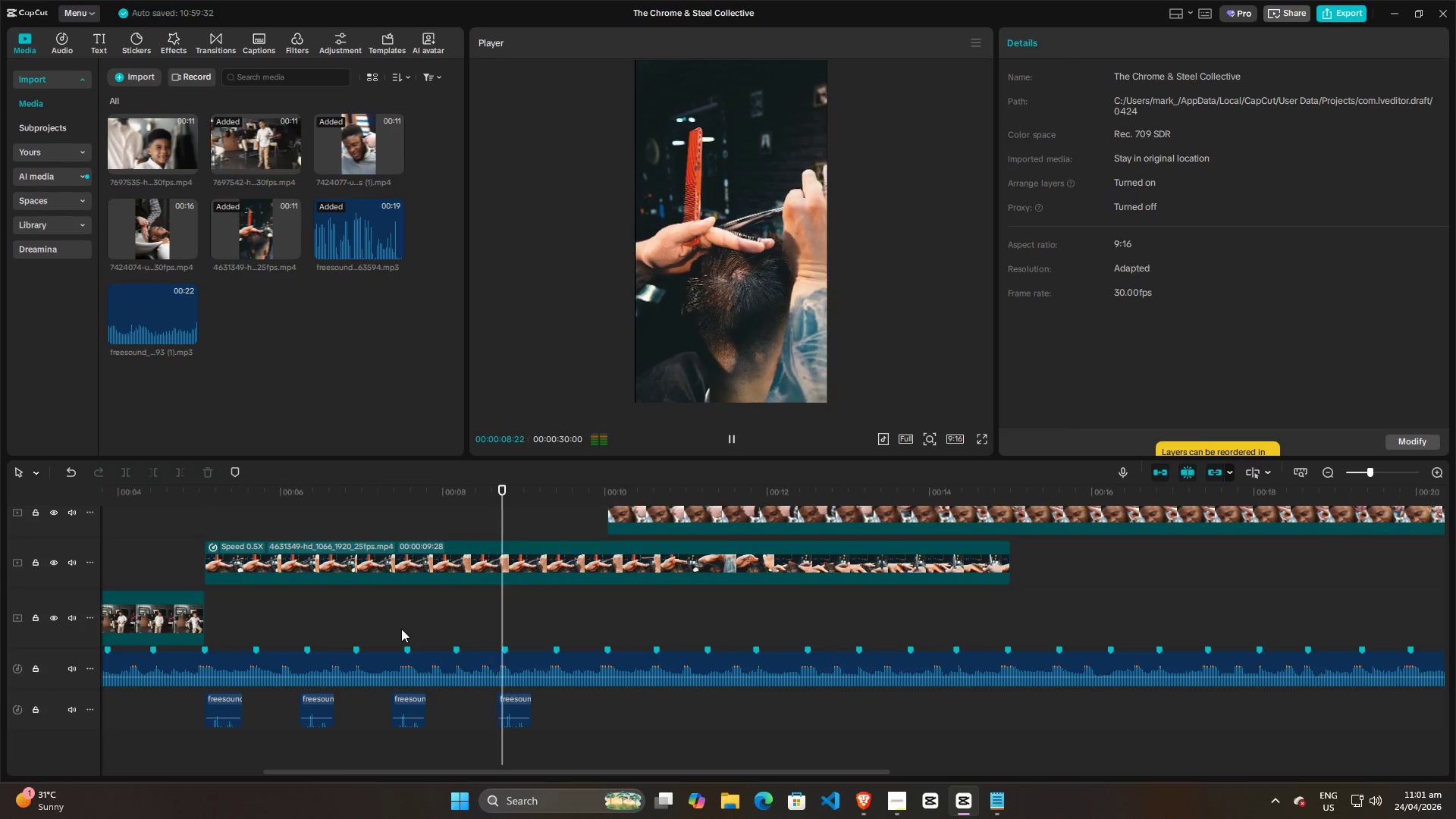 
left_click([506, 635])
 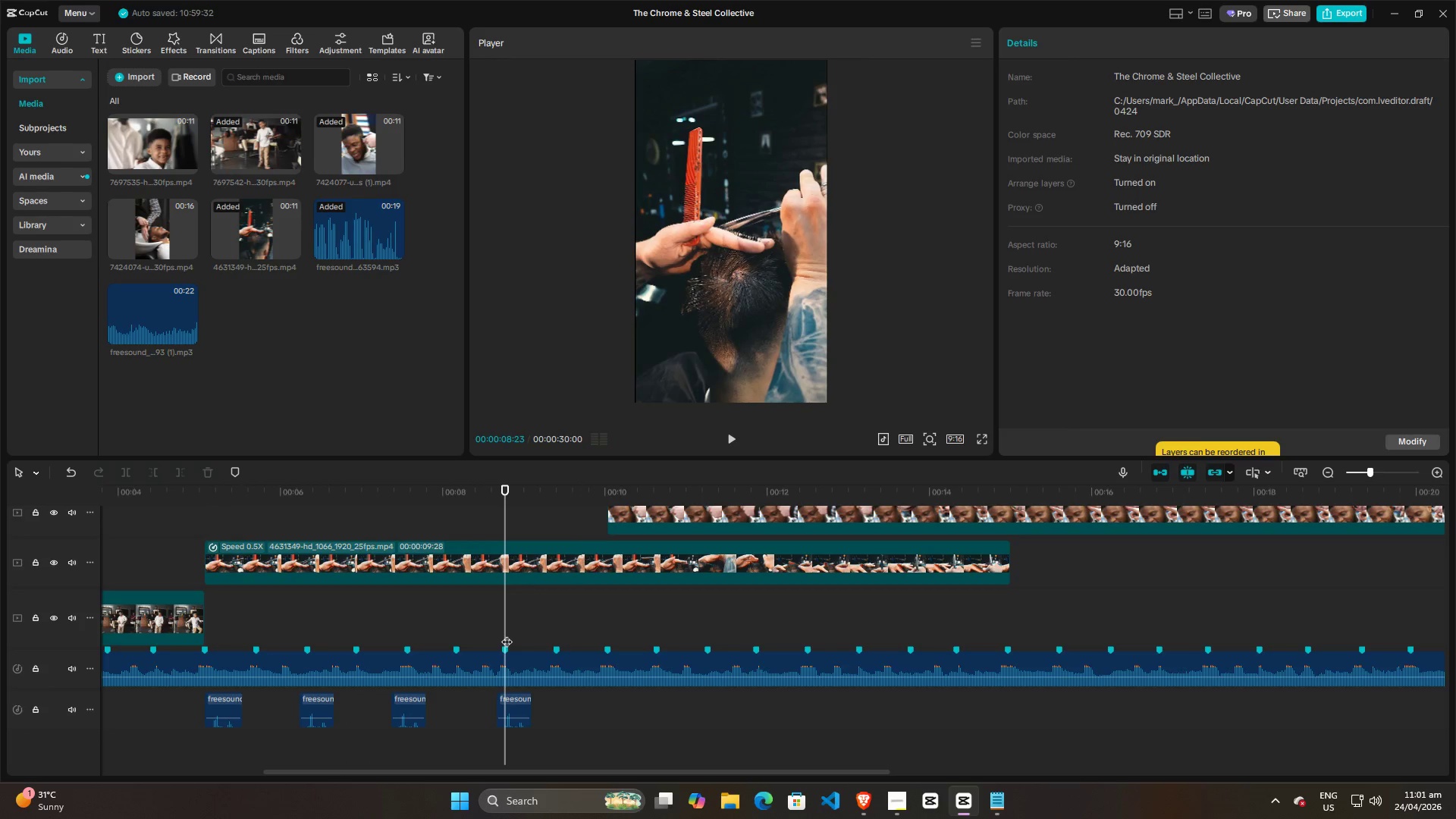 
key(Space)
 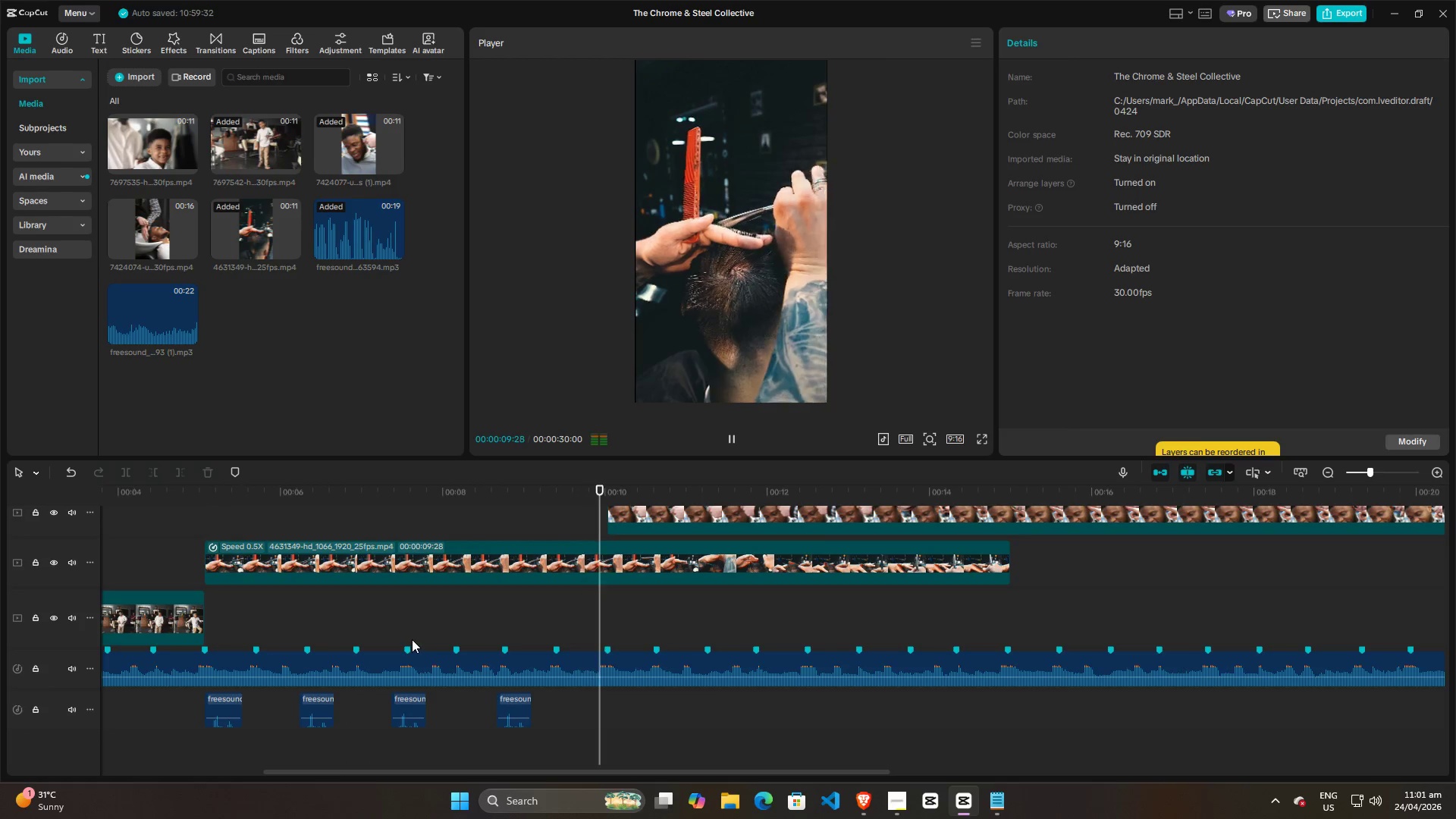 
double_click([400, 634])
 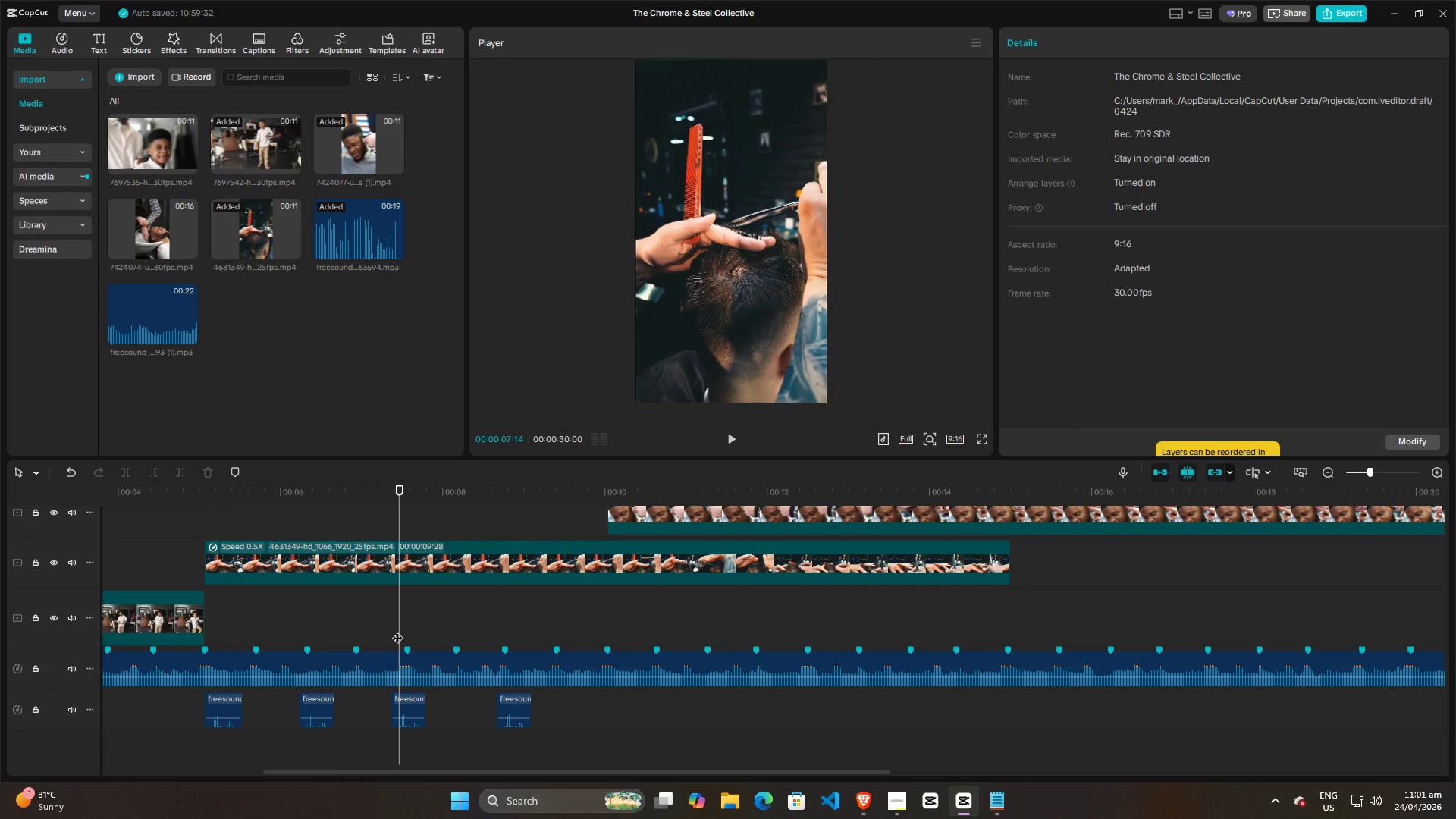 
key(Space)
 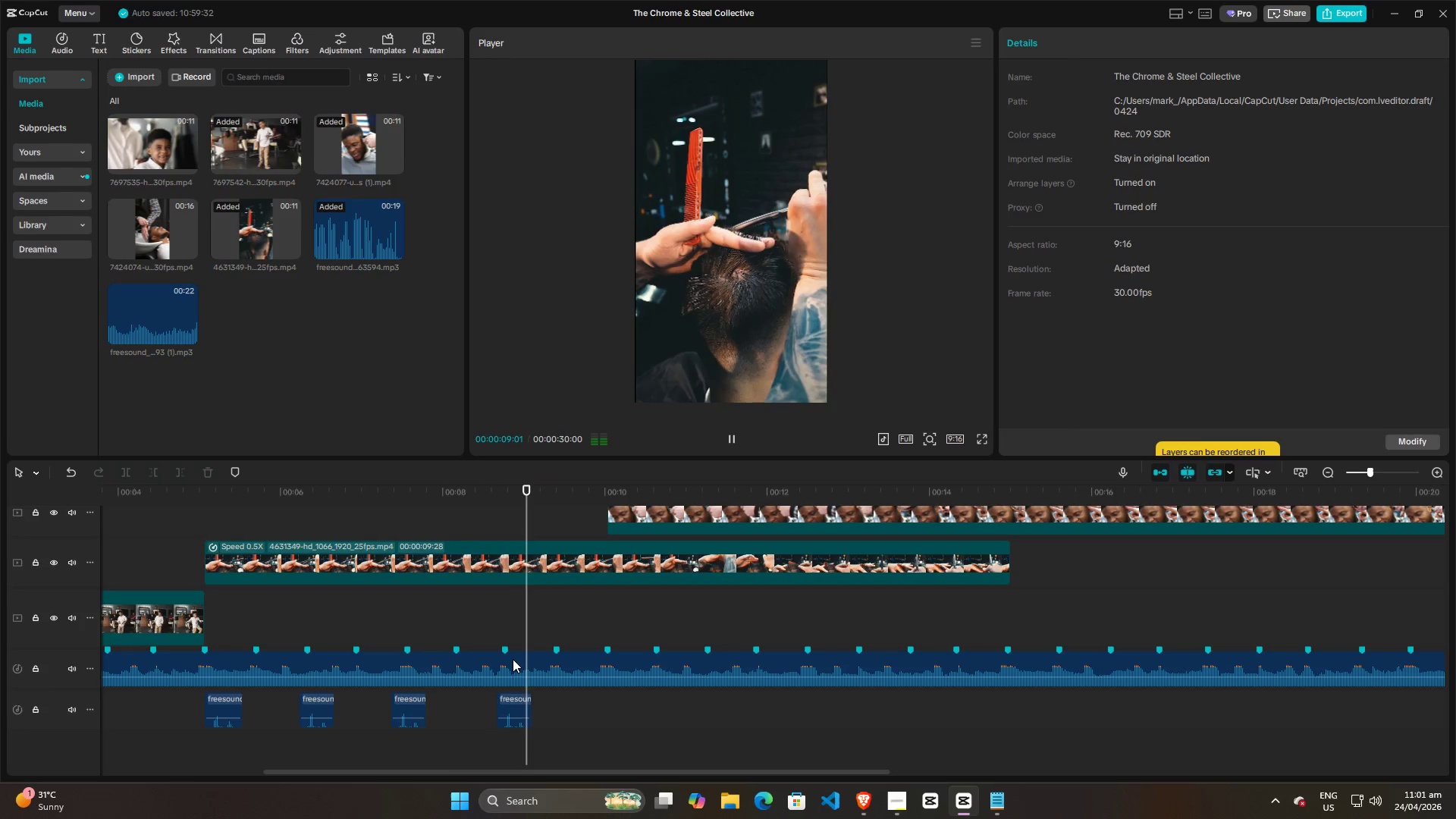 
key(Space)
 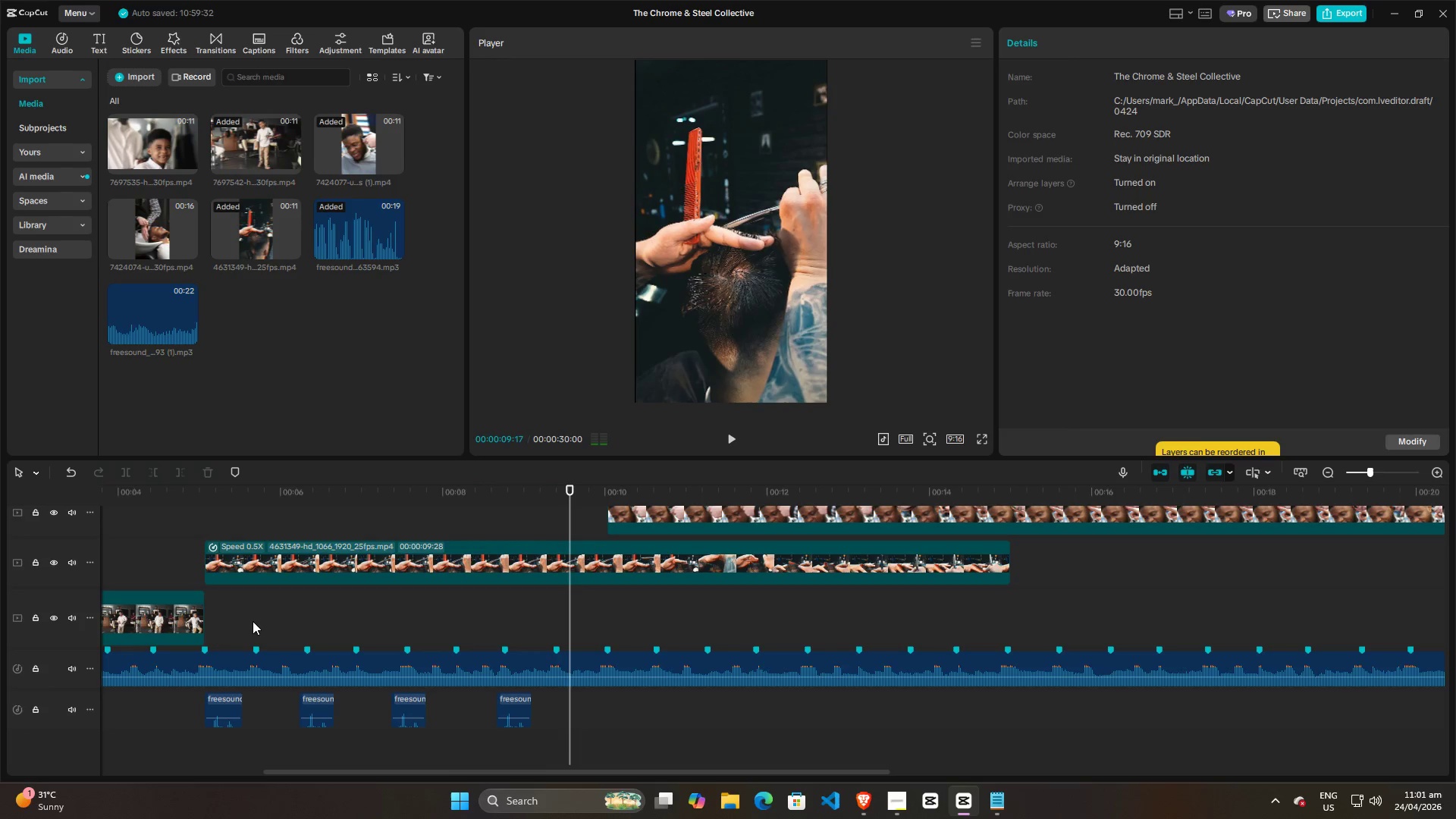 
left_click([252, 621])
 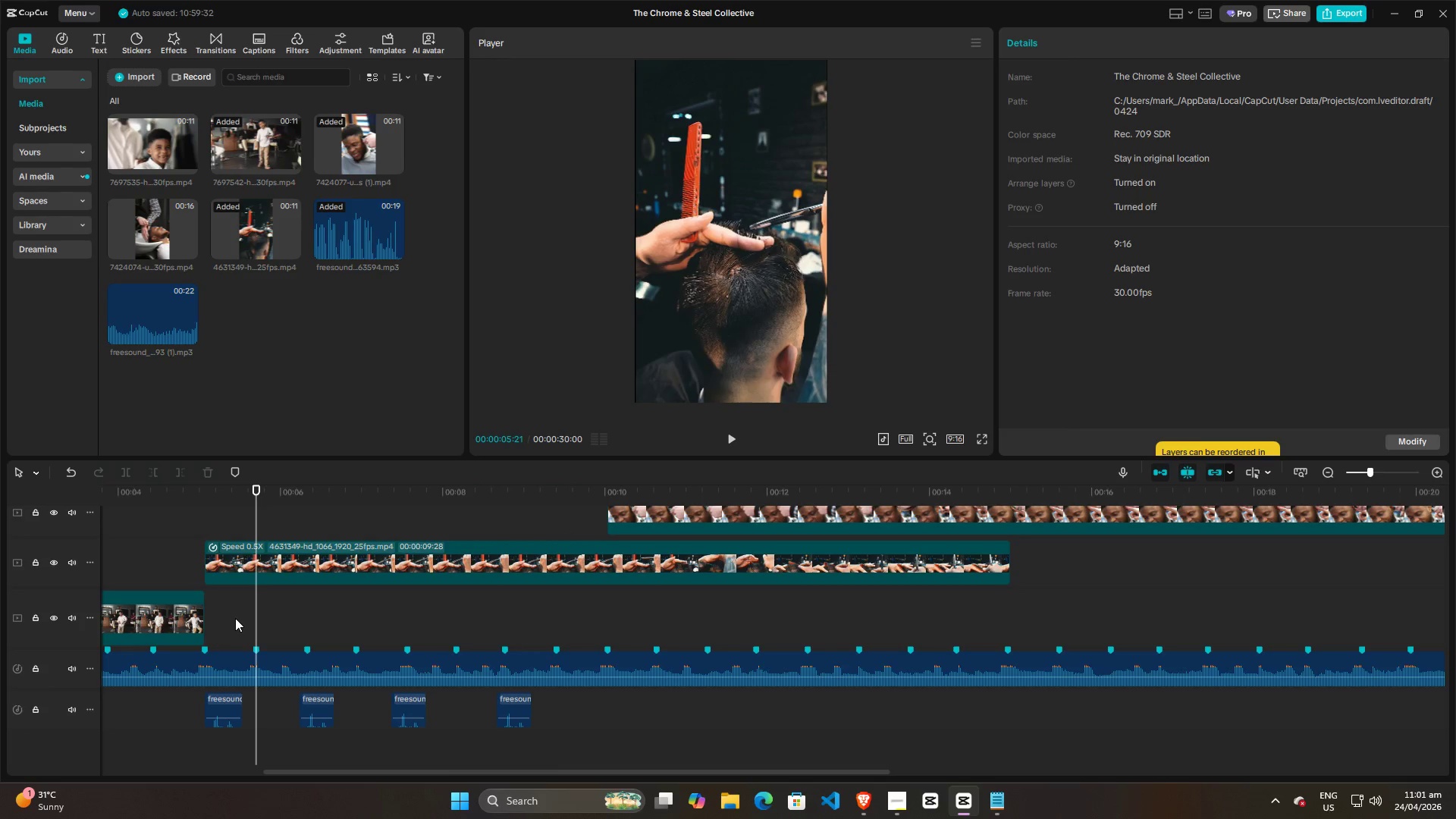 
double_click([219, 619])
 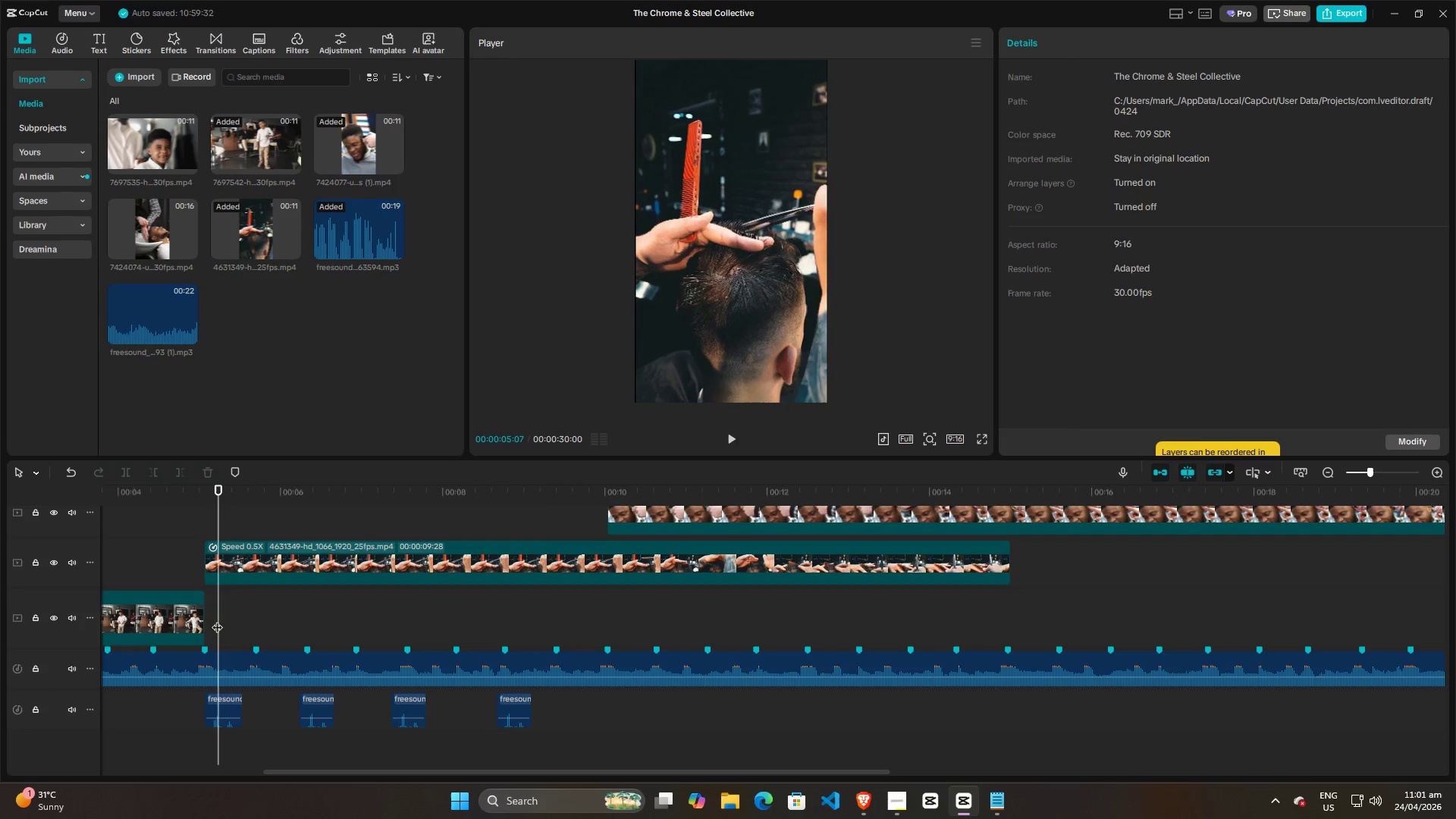 
key(Space)
 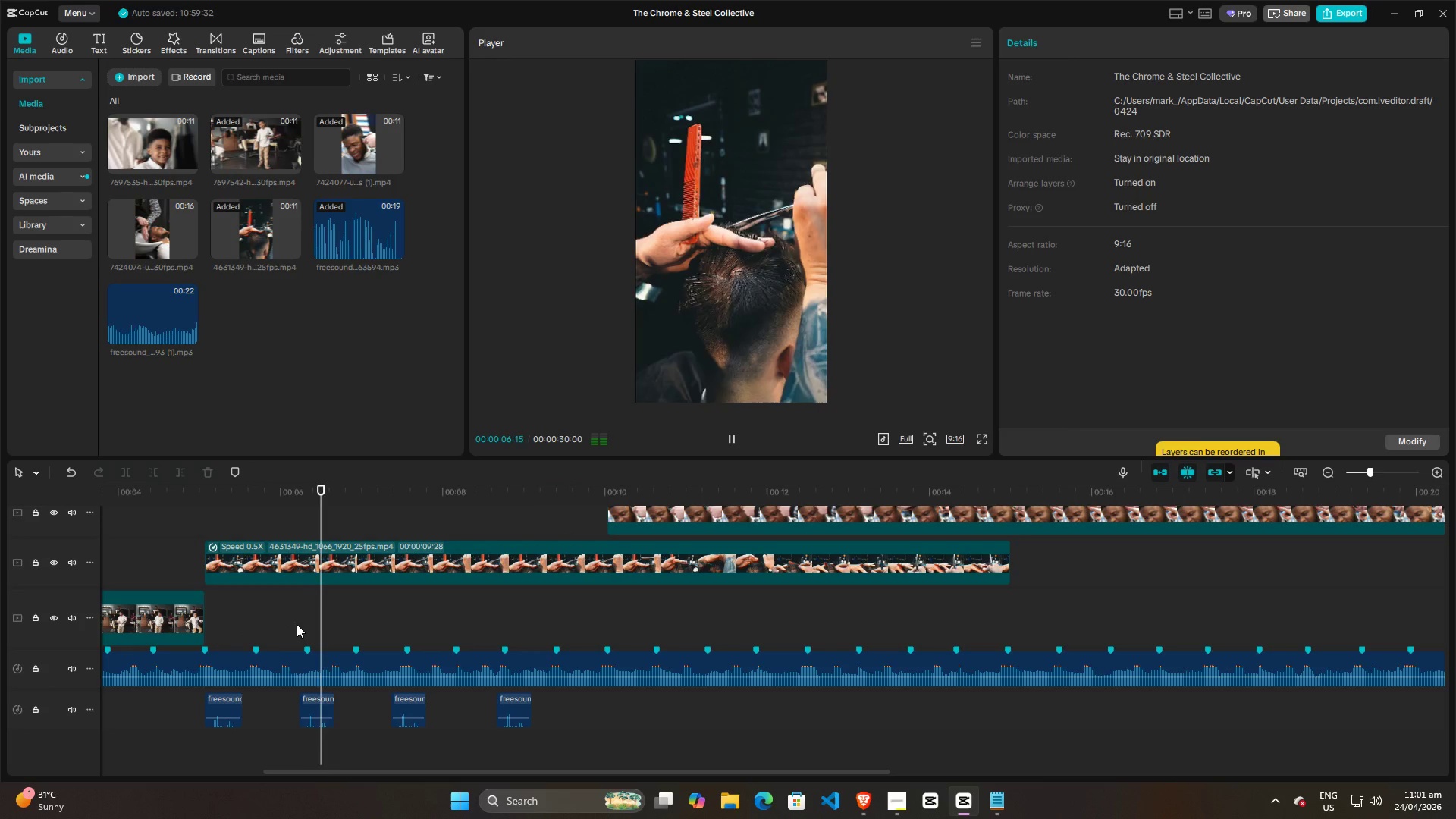 
key(Space)
 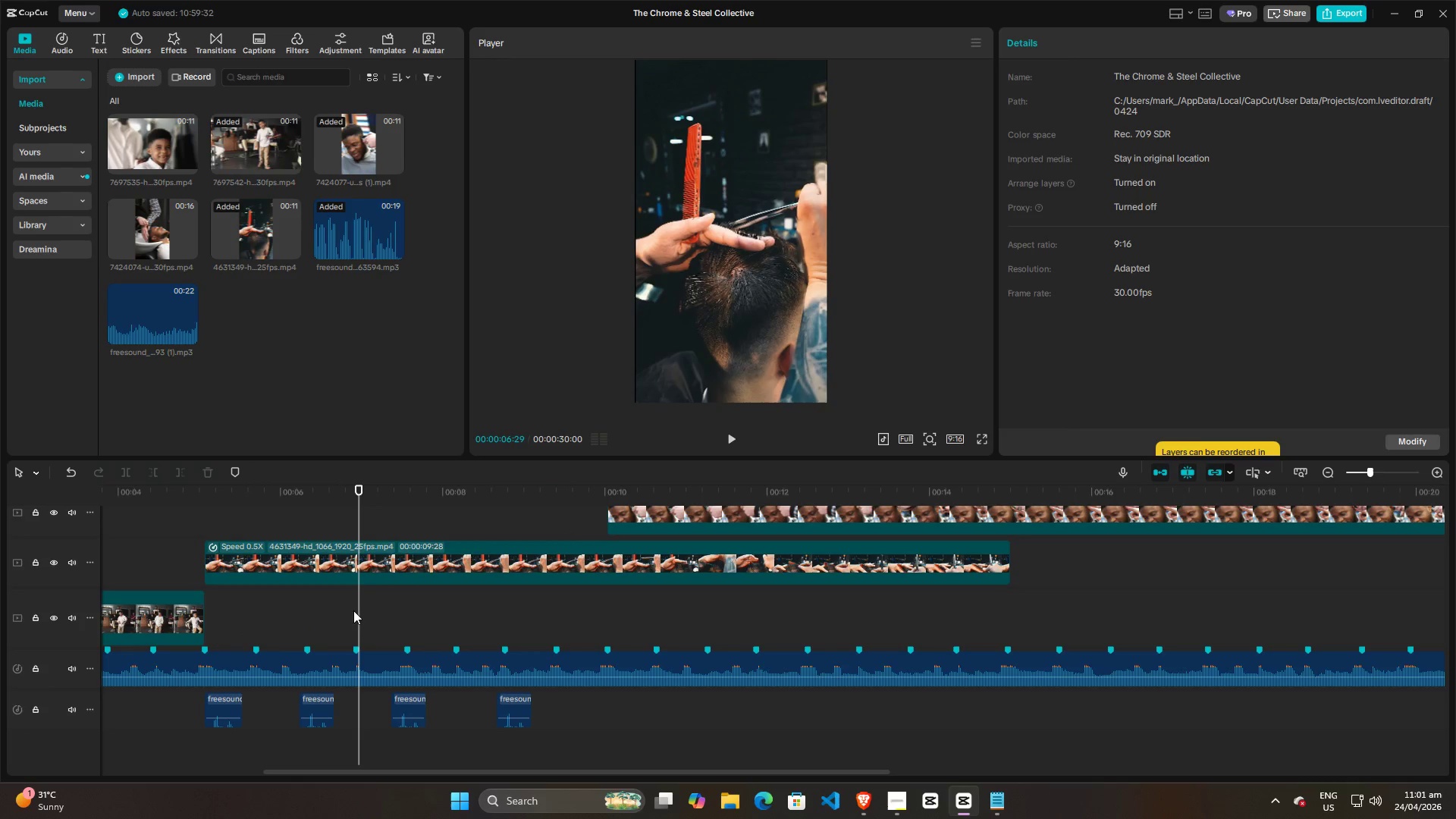 
left_click_drag(start_coordinate=[354, 610], to_coordinate=[220, 614])
 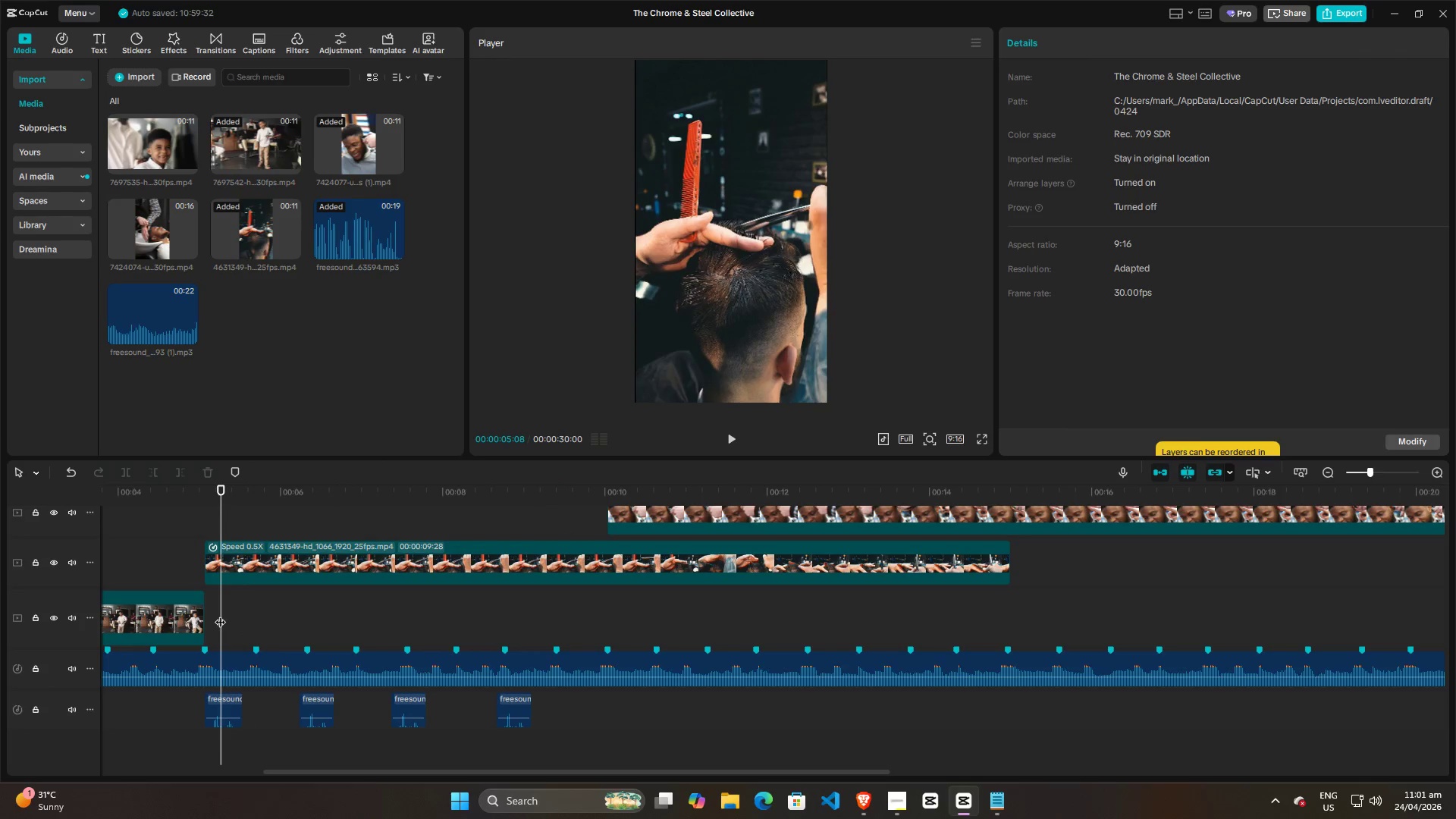 
key(Space)
 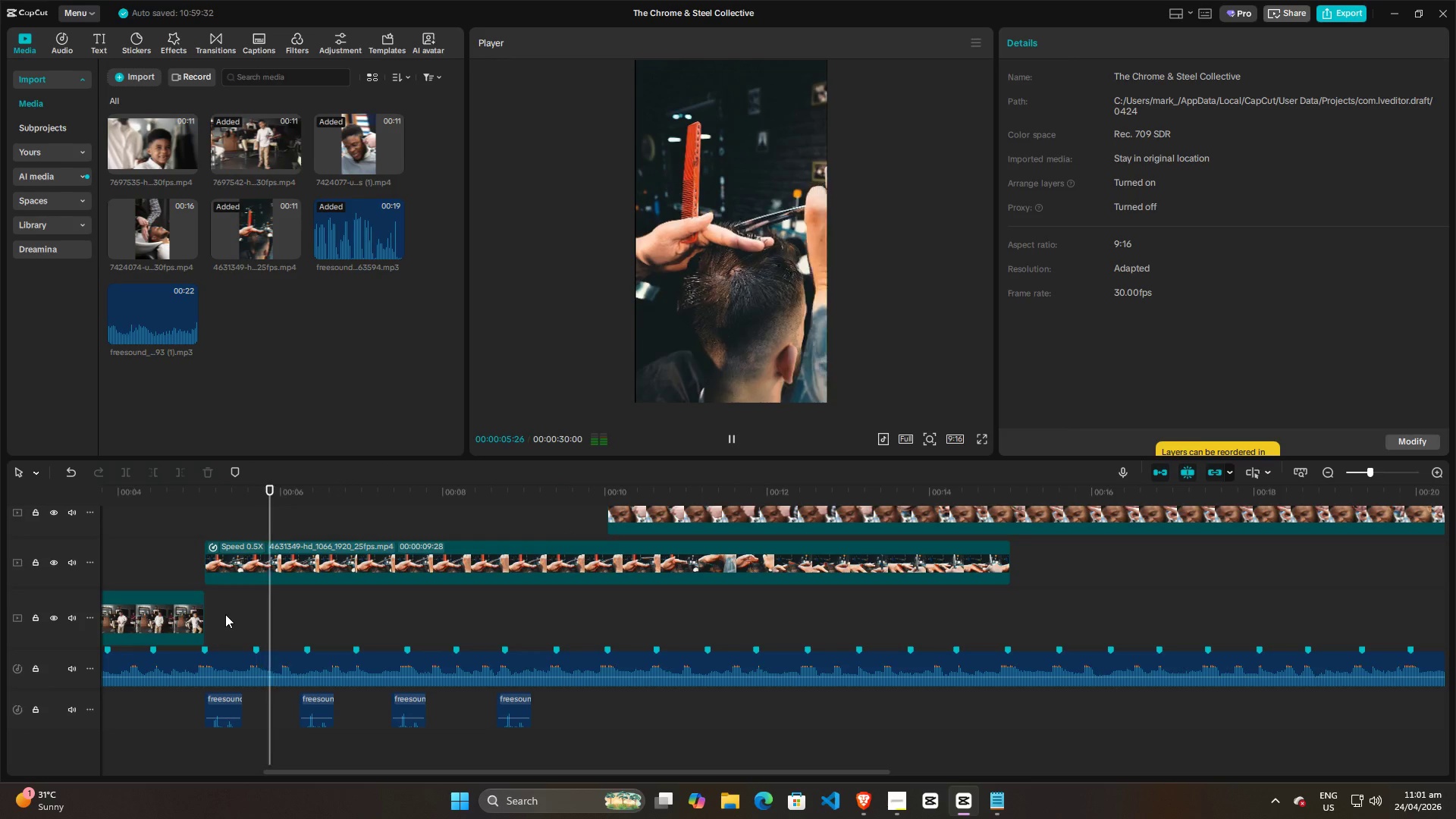 
key(Space)
 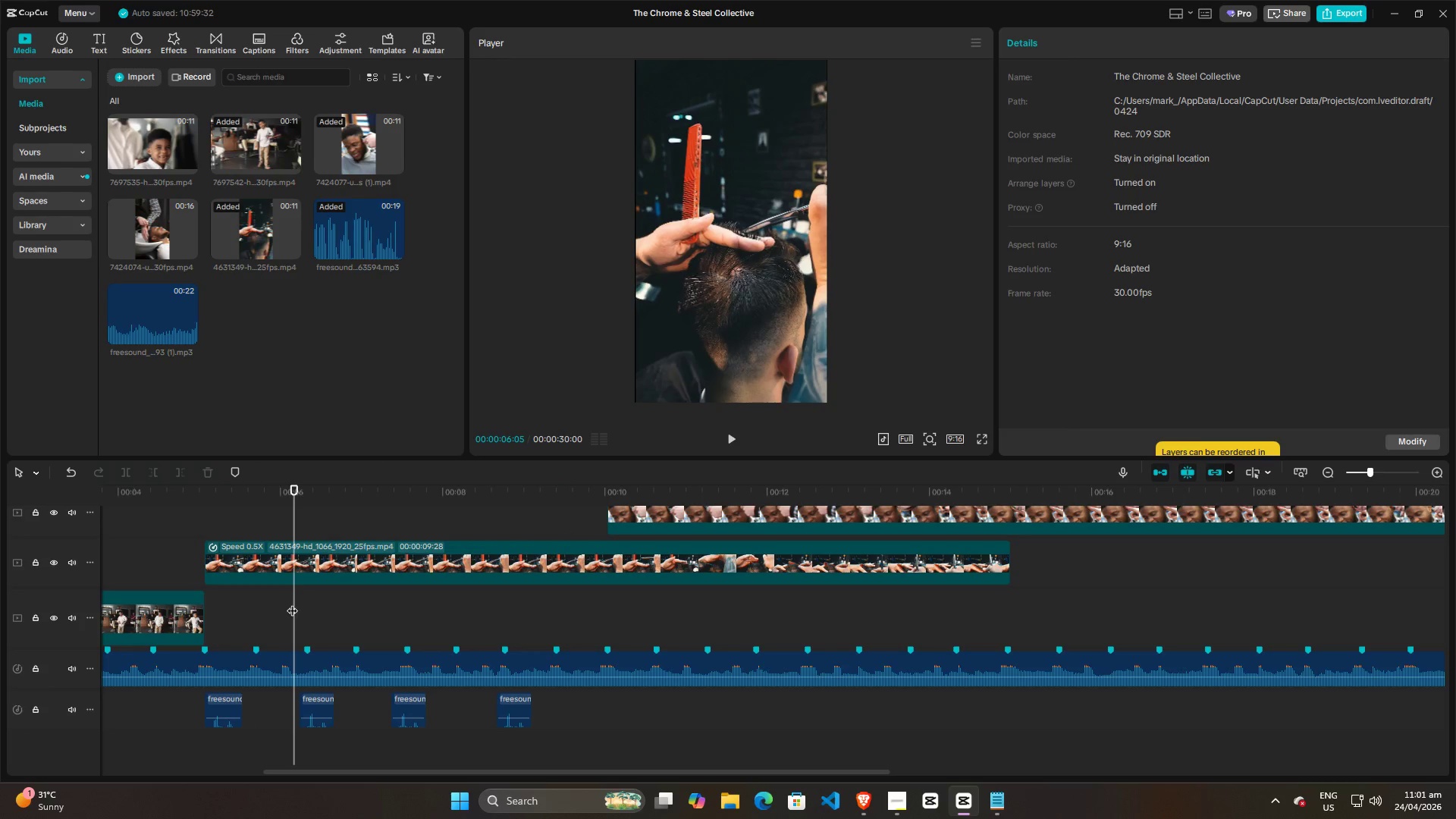 
left_click_drag(start_coordinate=[293, 602], to_coordinate=[209, 608])
 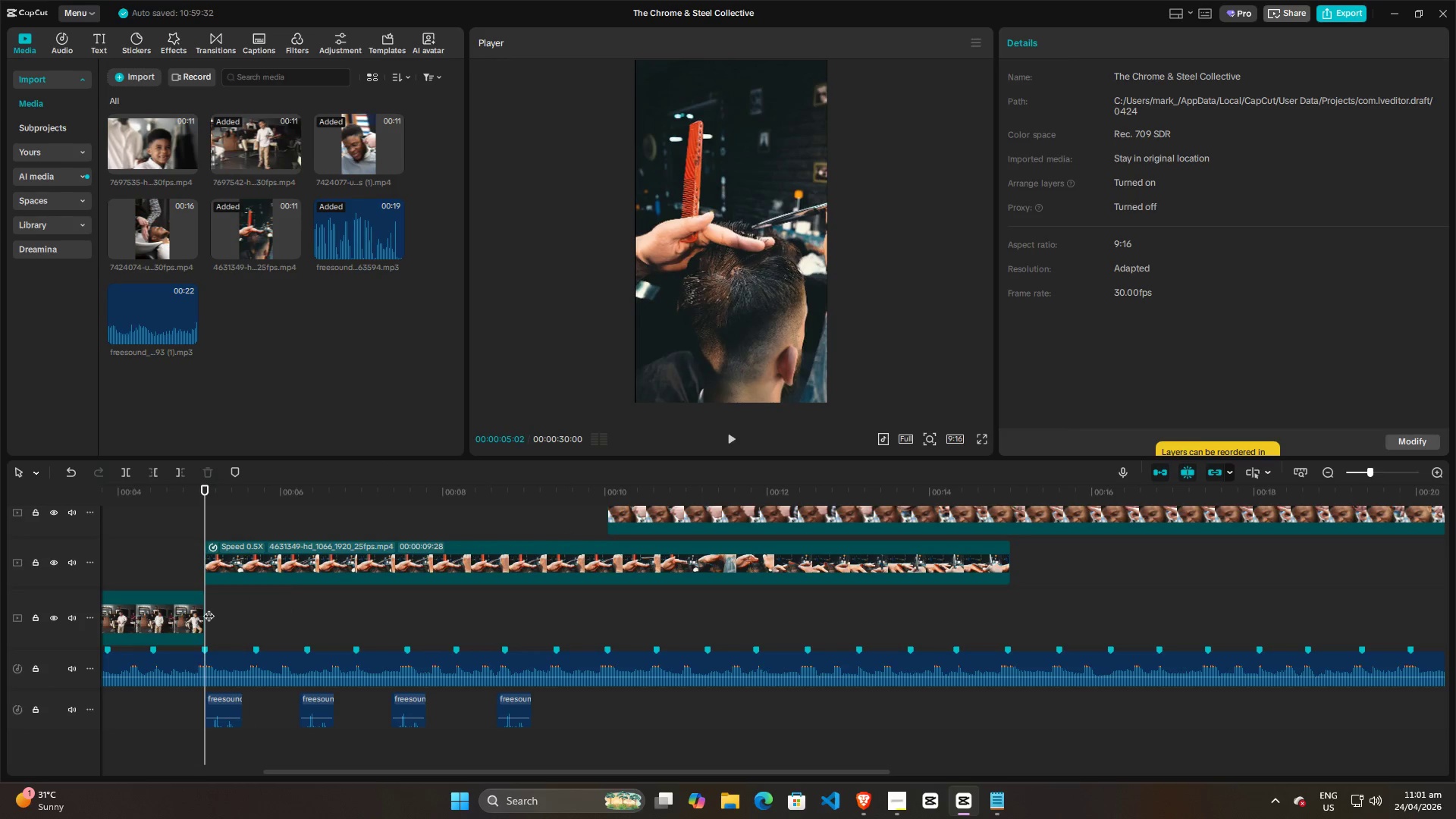 
key(Space)
 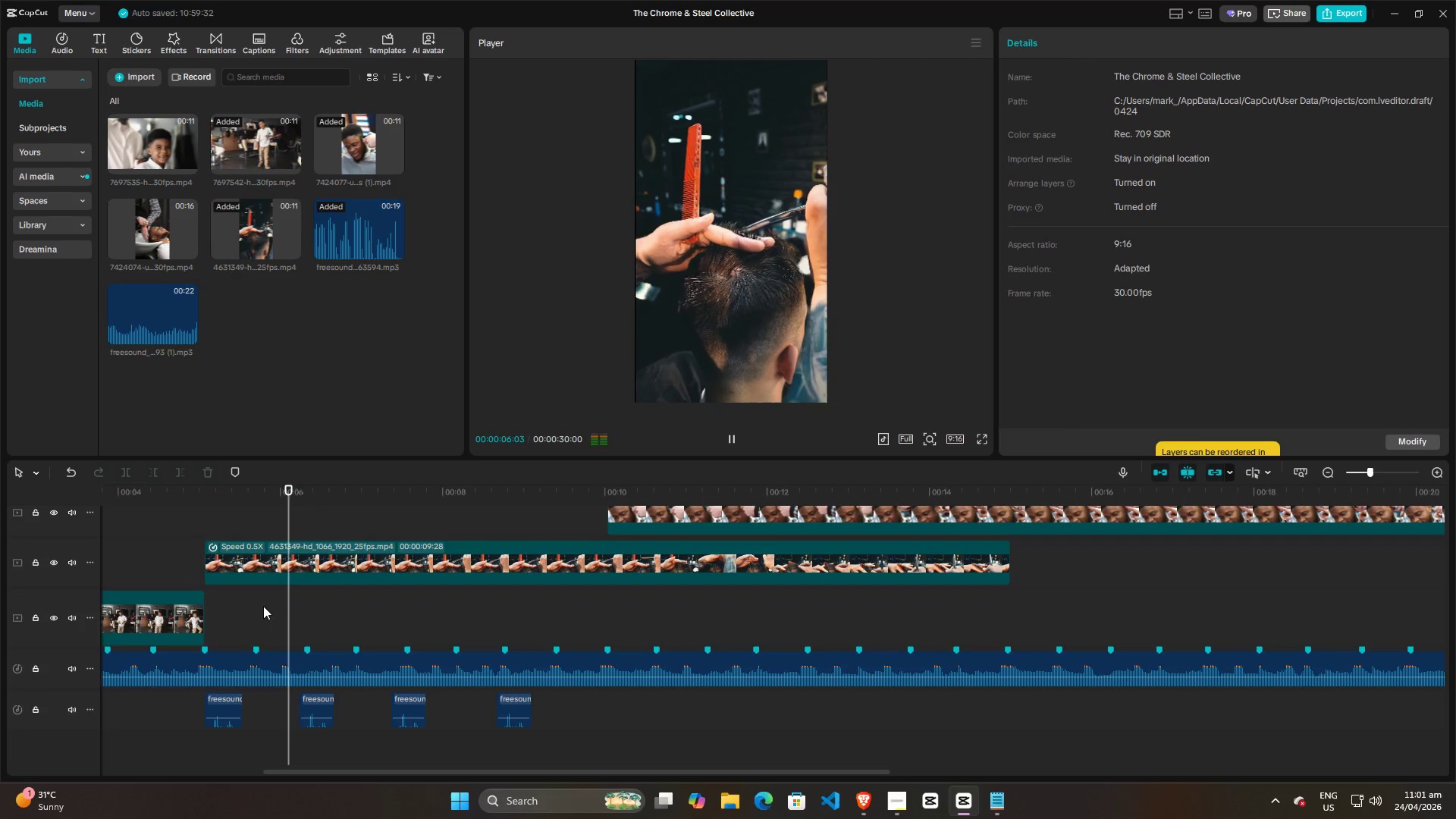 
key(Space)
 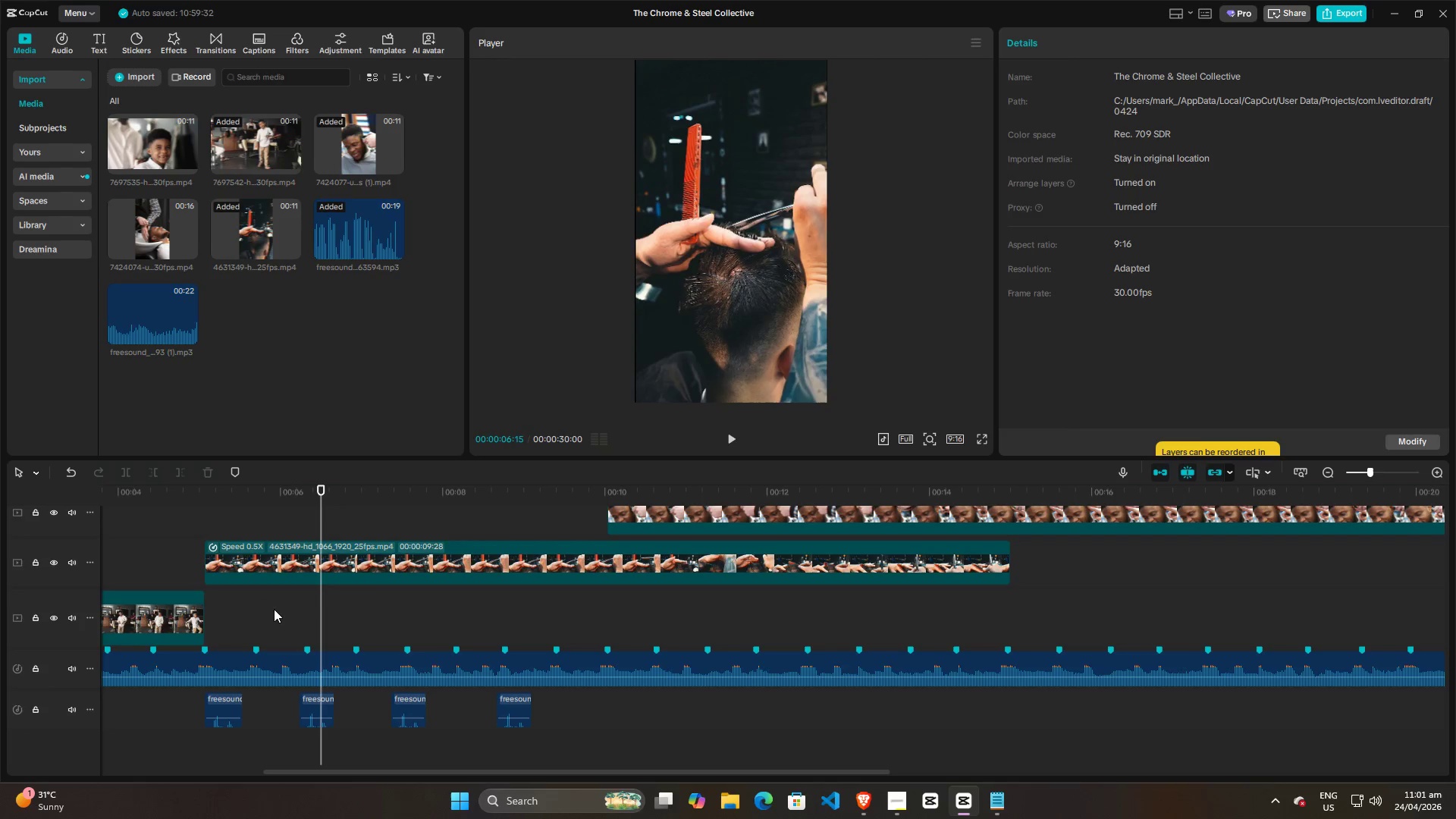 
key(Space)
 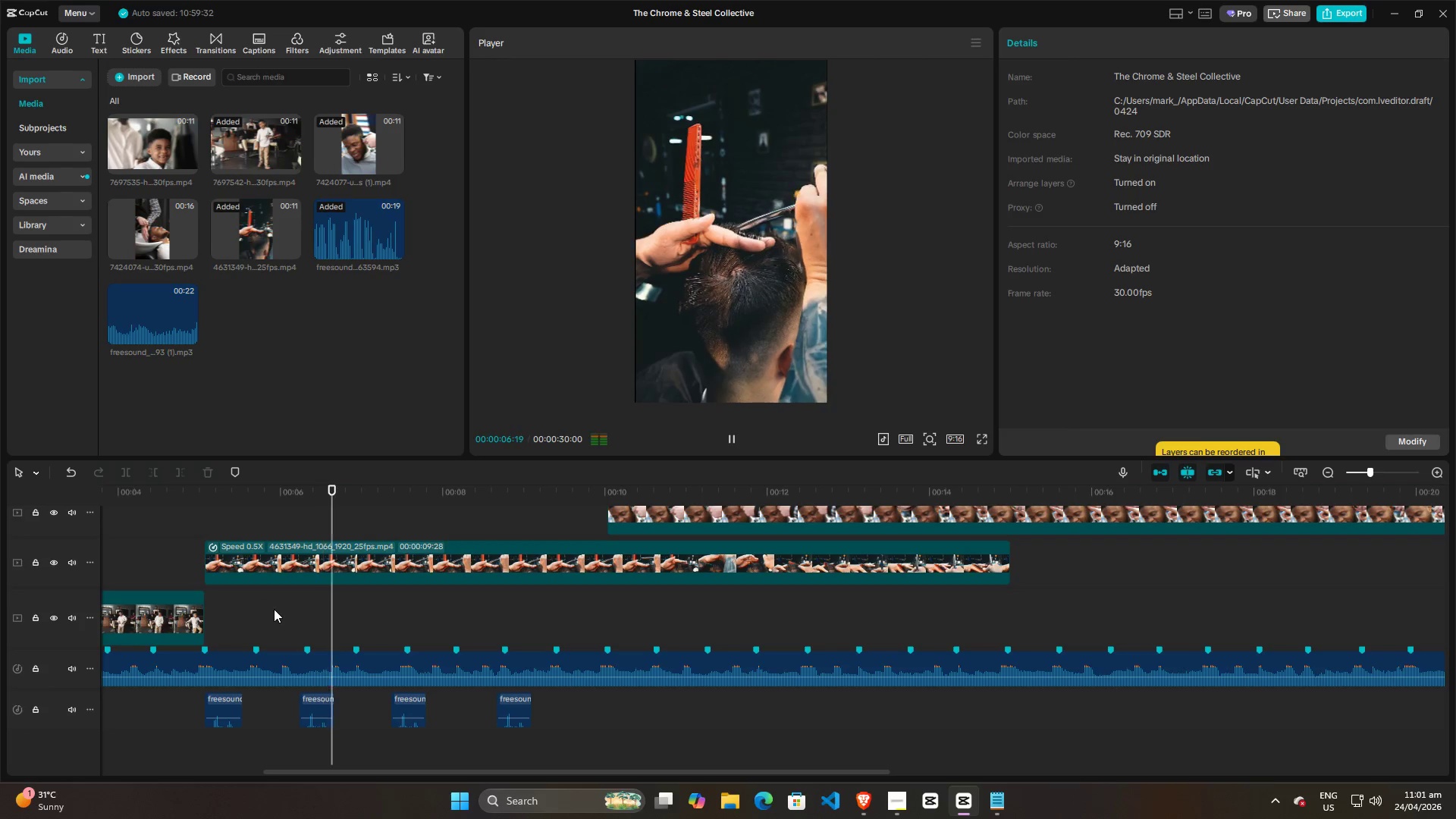 
key(Space)
 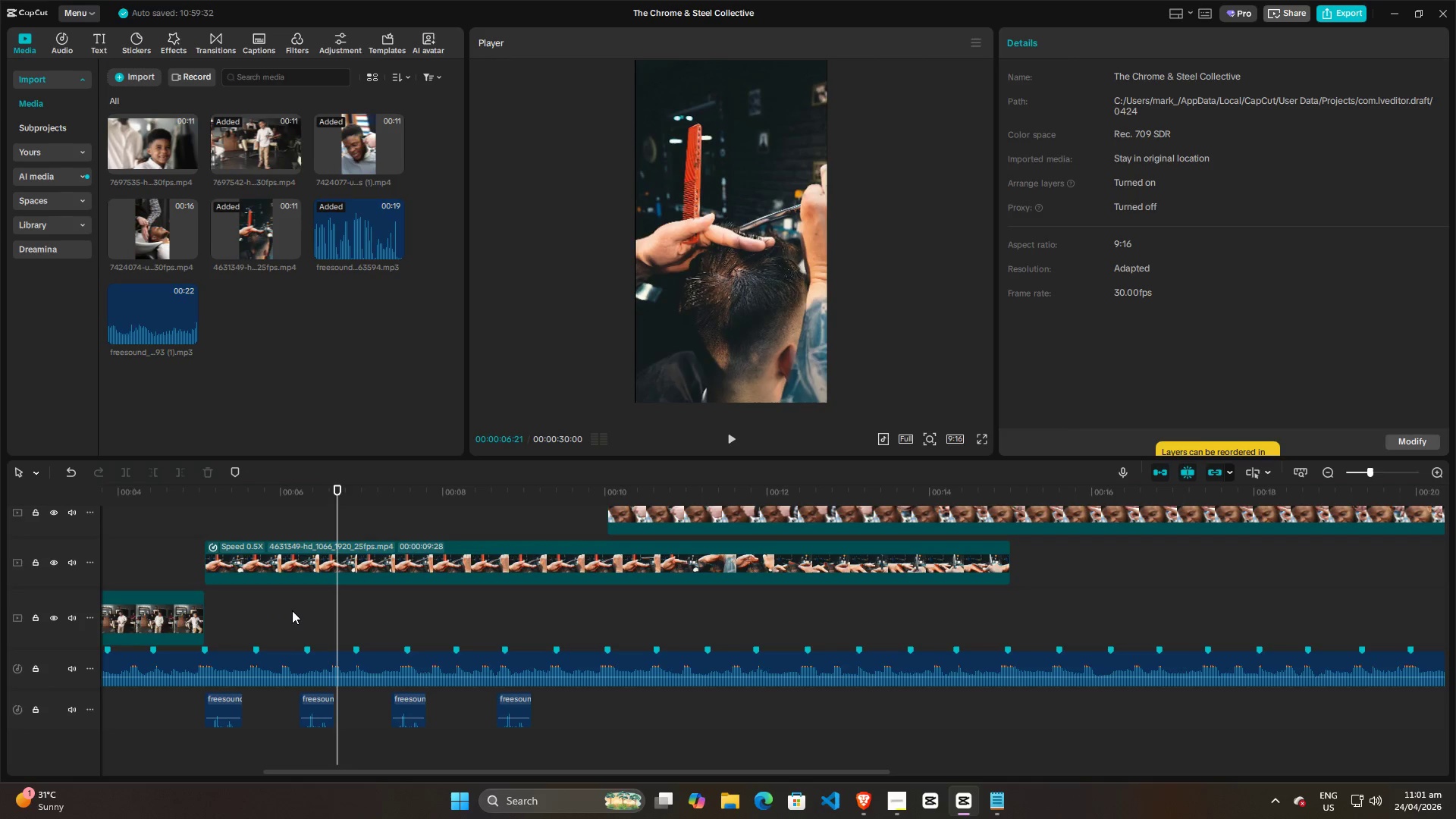 
left_click([291, 610])
 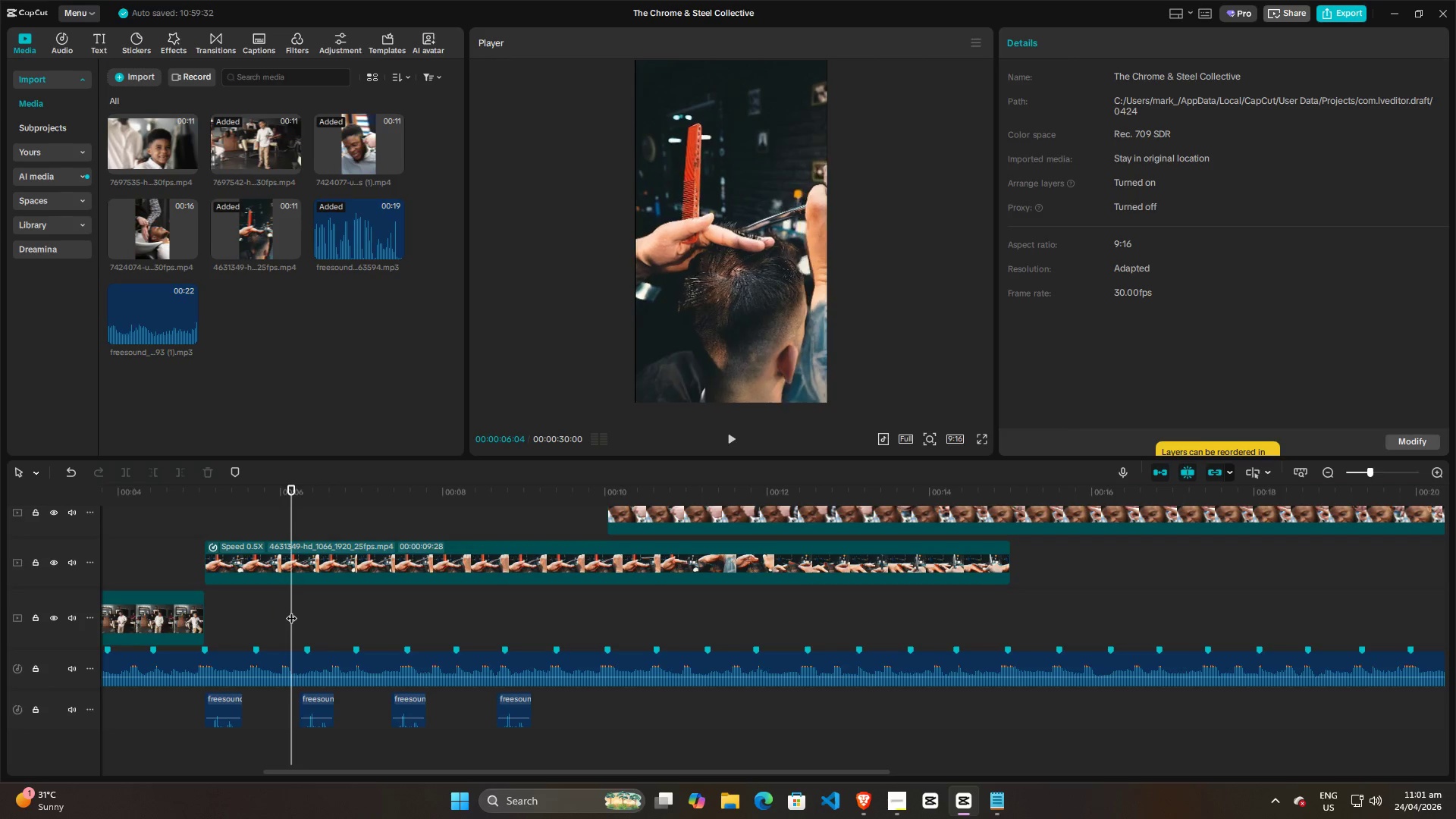 
key(Space)
 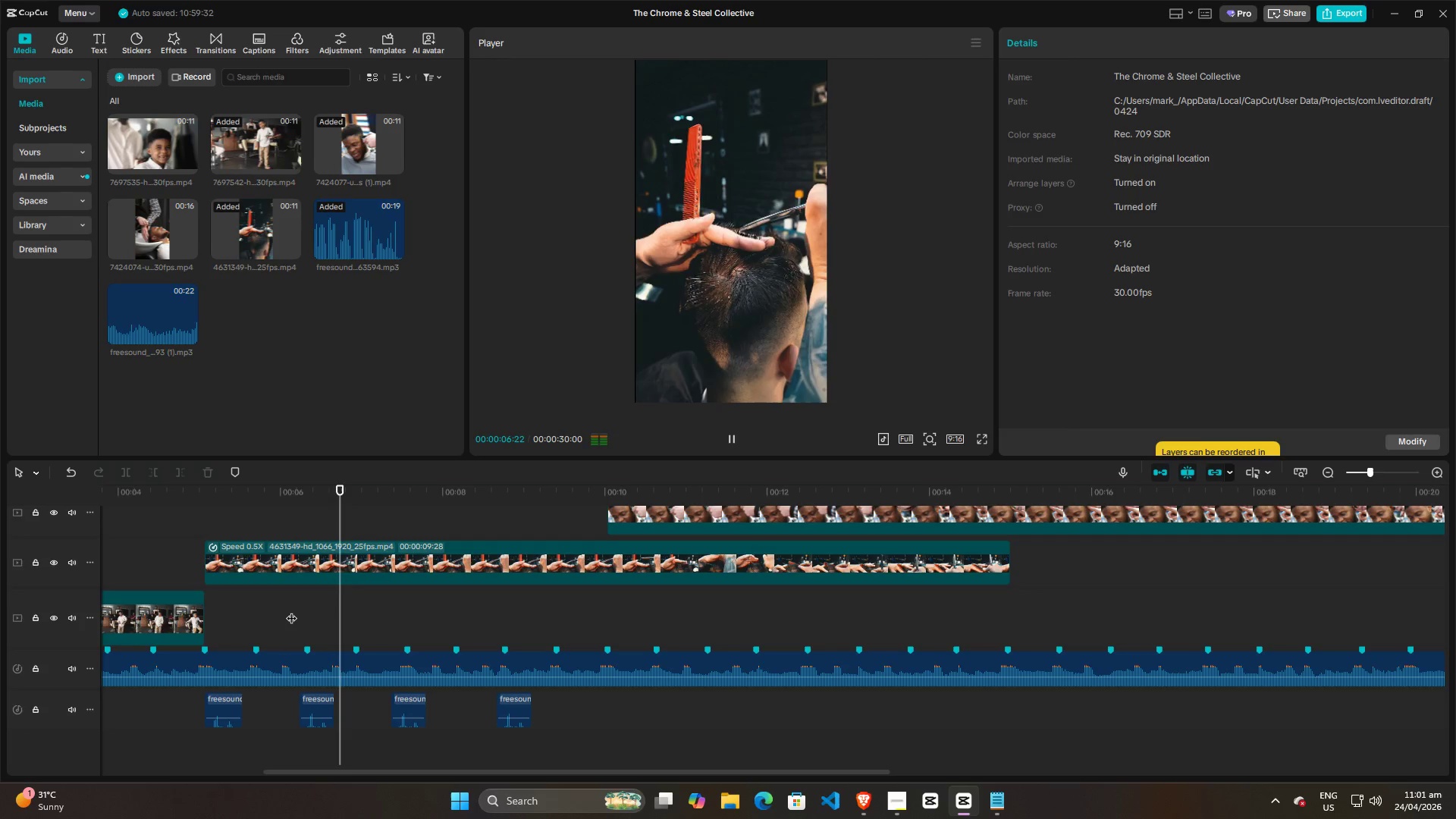 
key(Space)
 